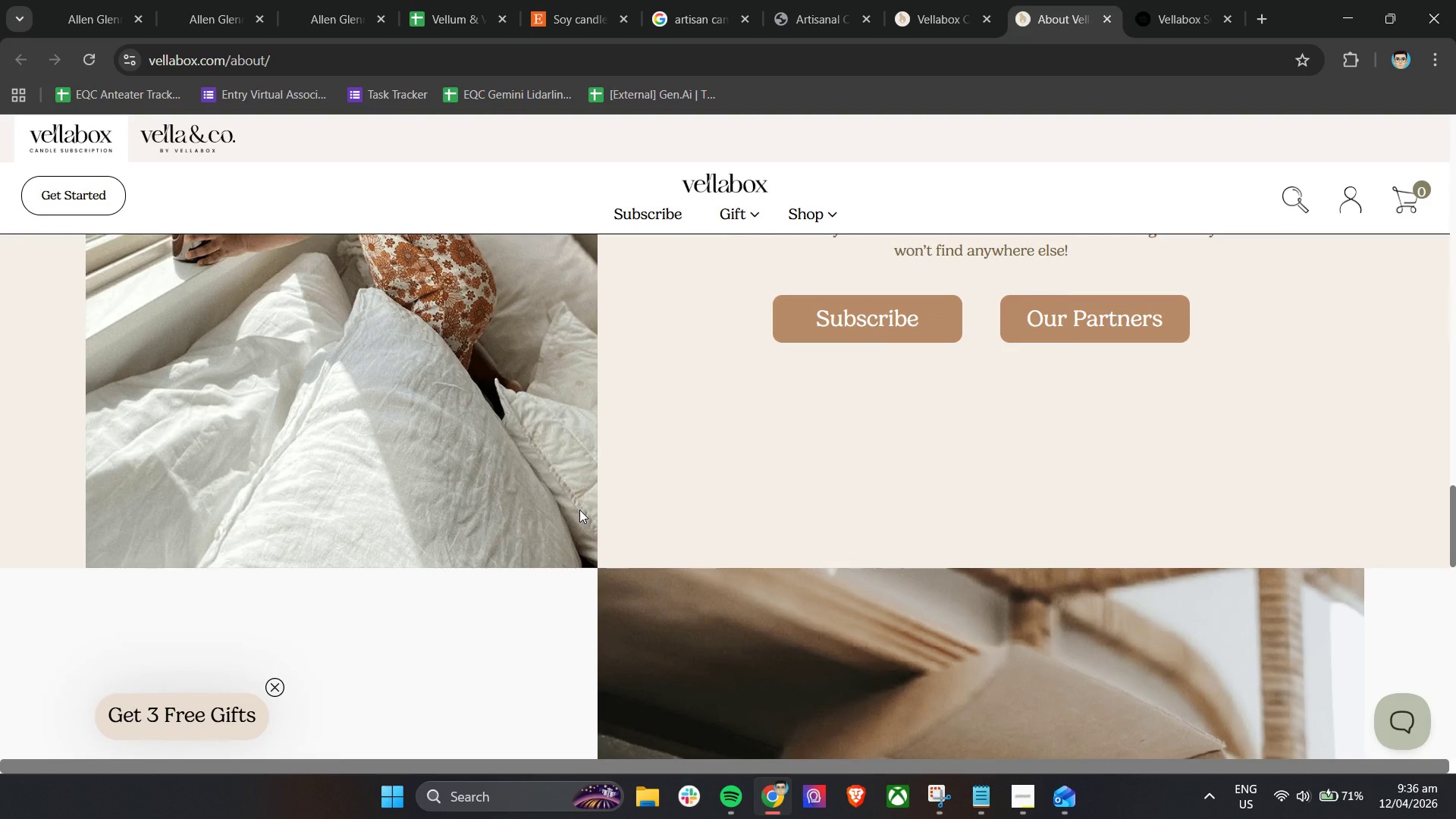 
scroll: coordinate [579, 510], scroll_direction: up, amount: 2.0
 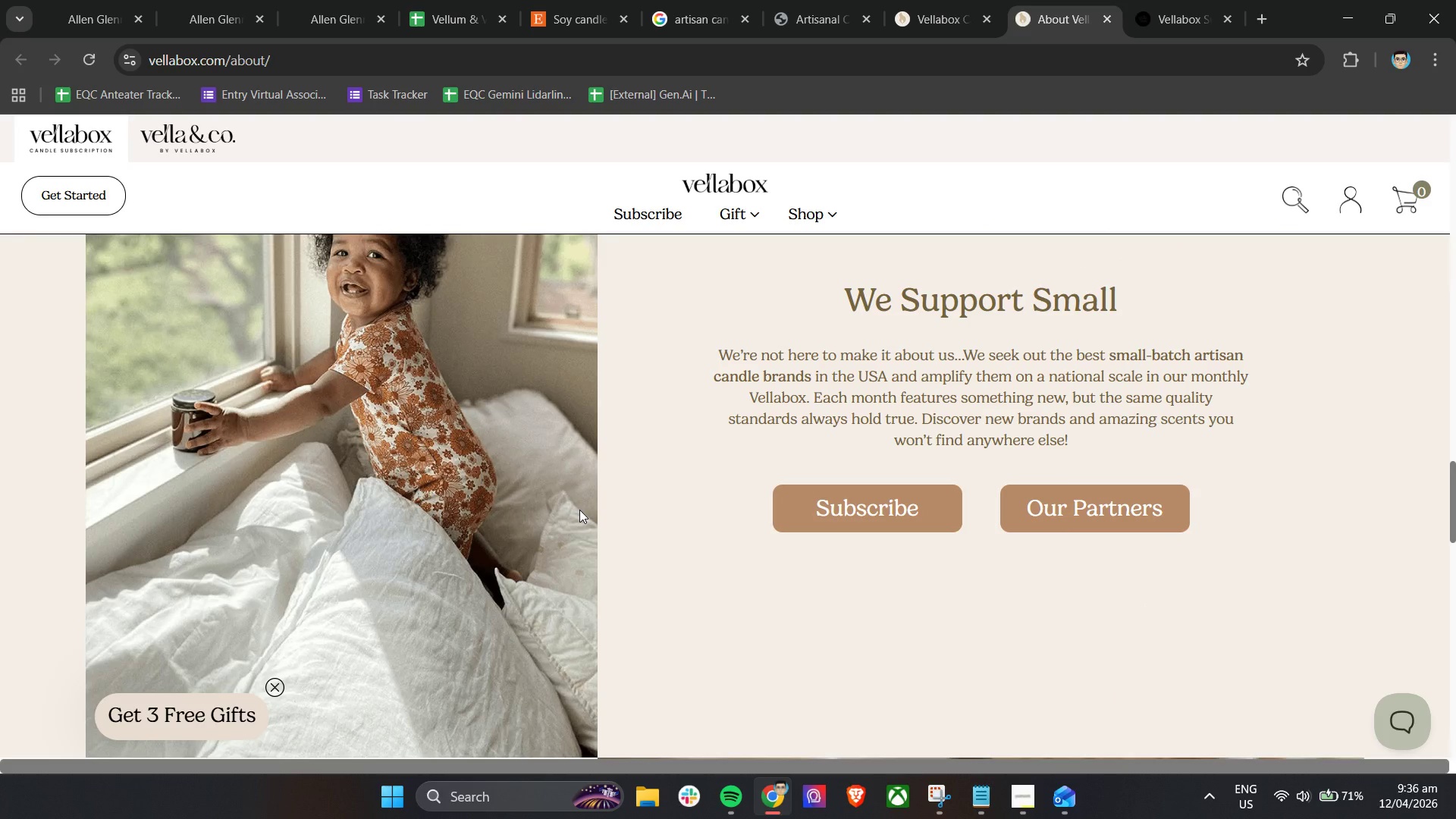 
scroll: coordinate [590, 507], scroll_direction: down, amount: 14.0
 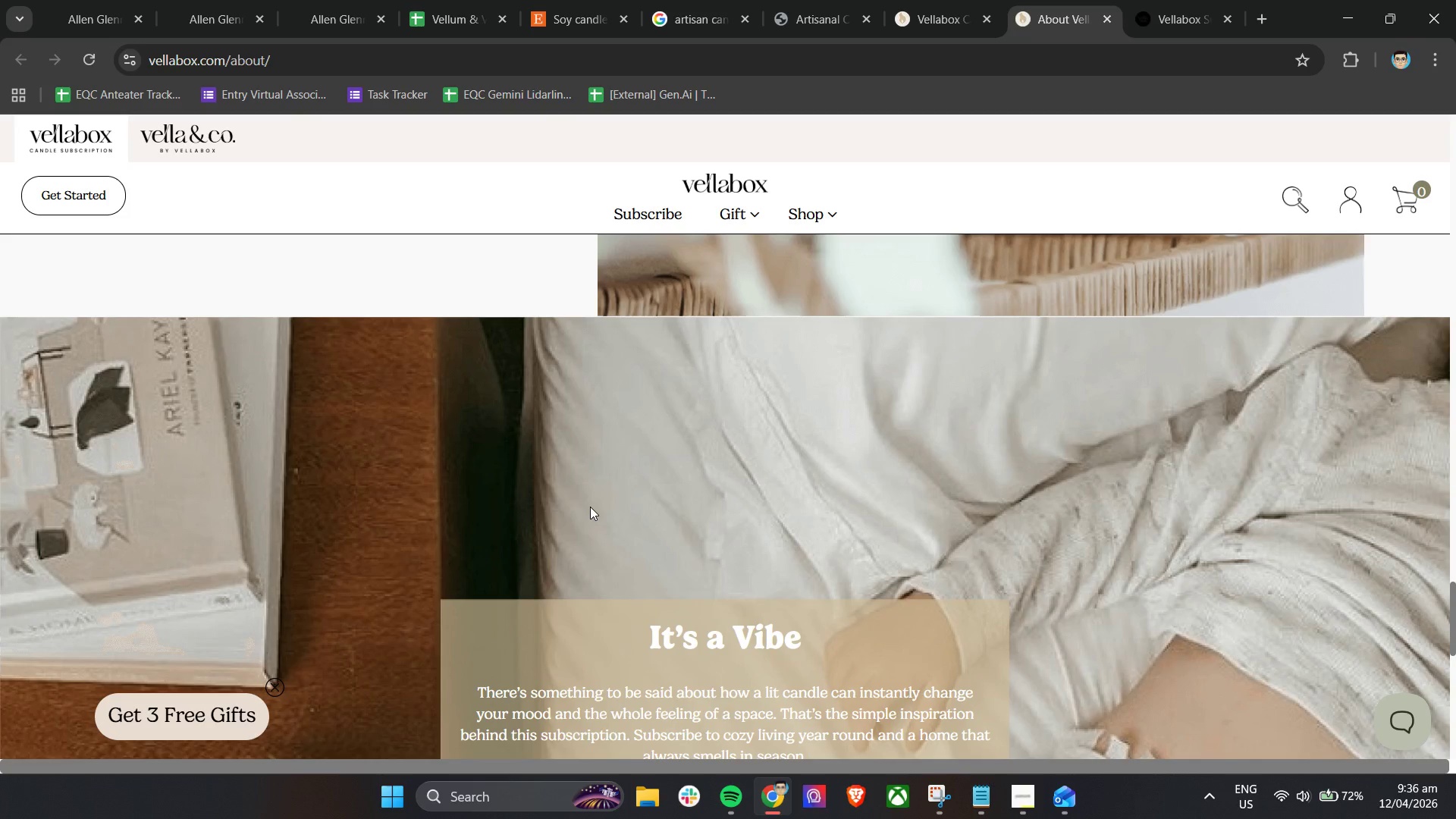 
scroll: coordinate [590, 507], scroll_direction: up, amount: 5.0
 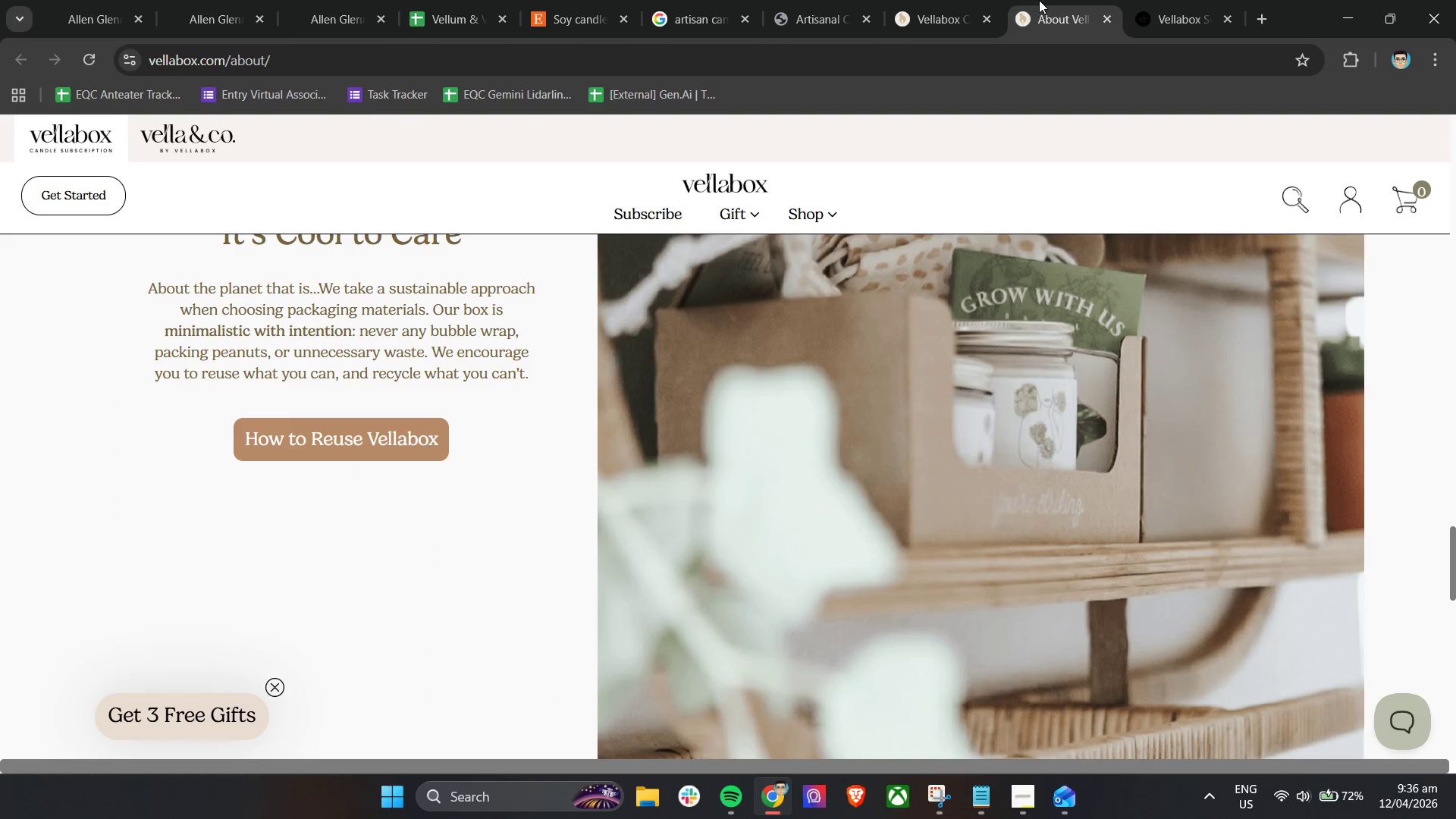 
left_click([1106, 18])
 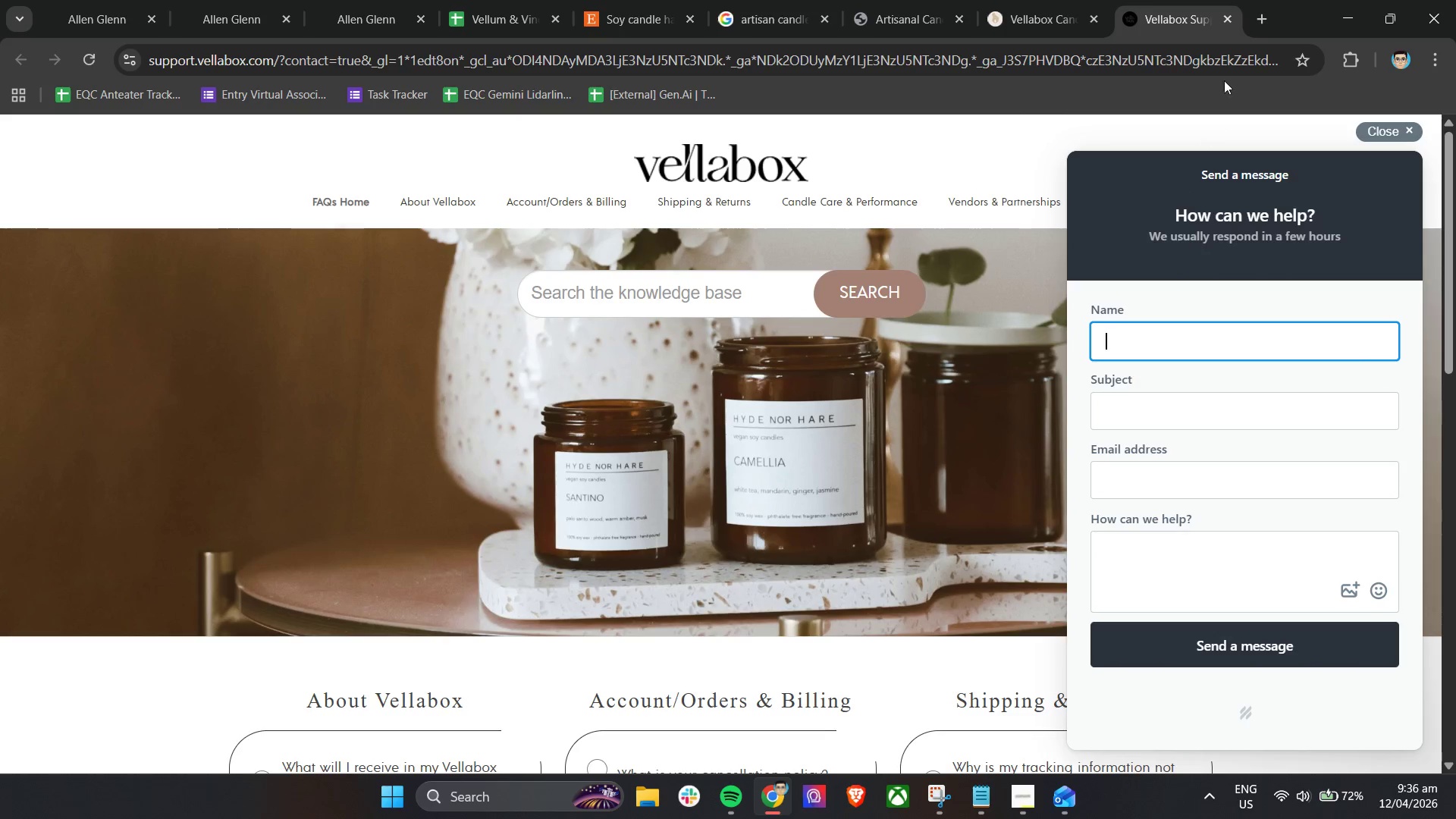 
left_click([1230, 22])
 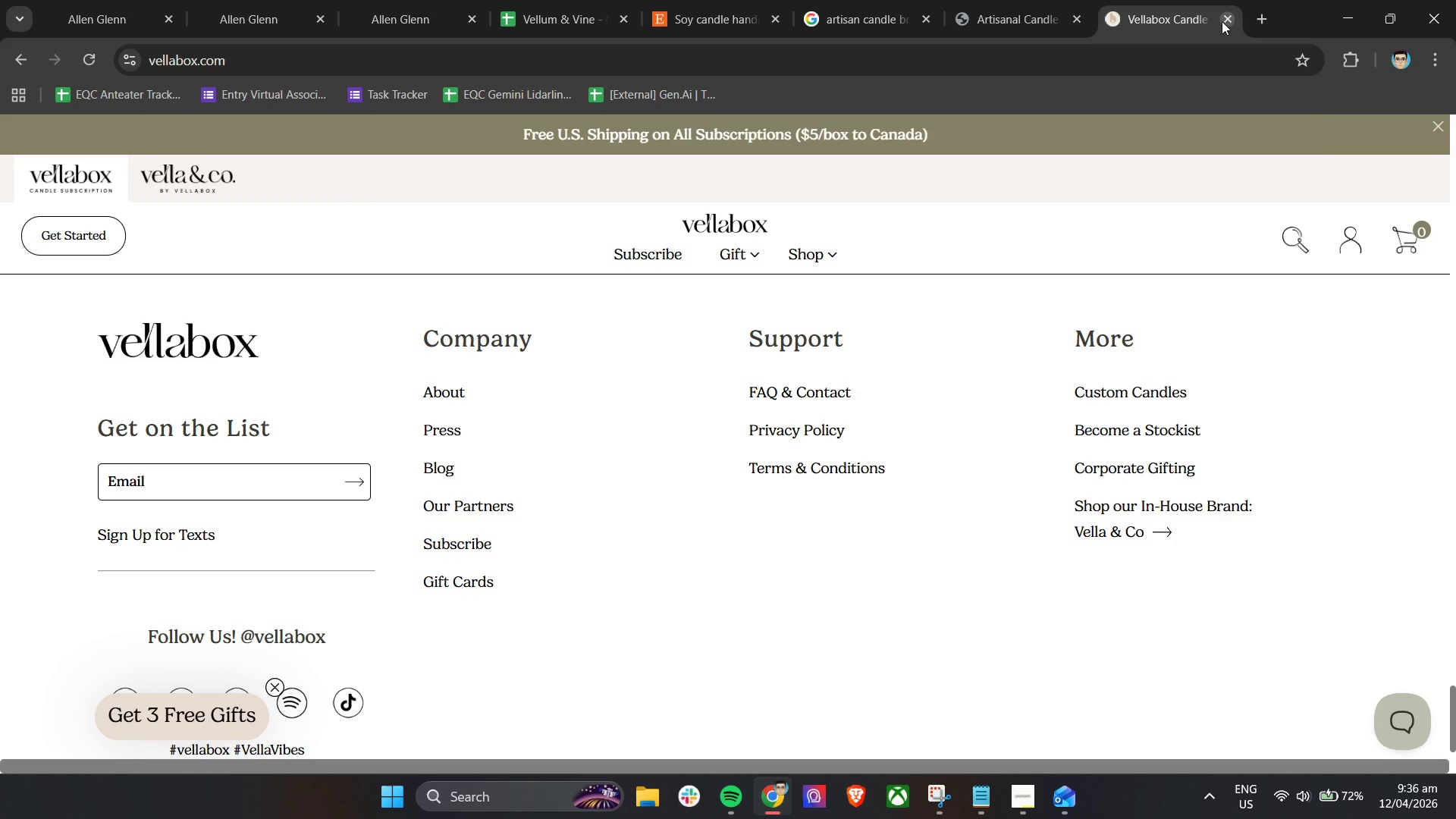 
left_click([1224, 20])
 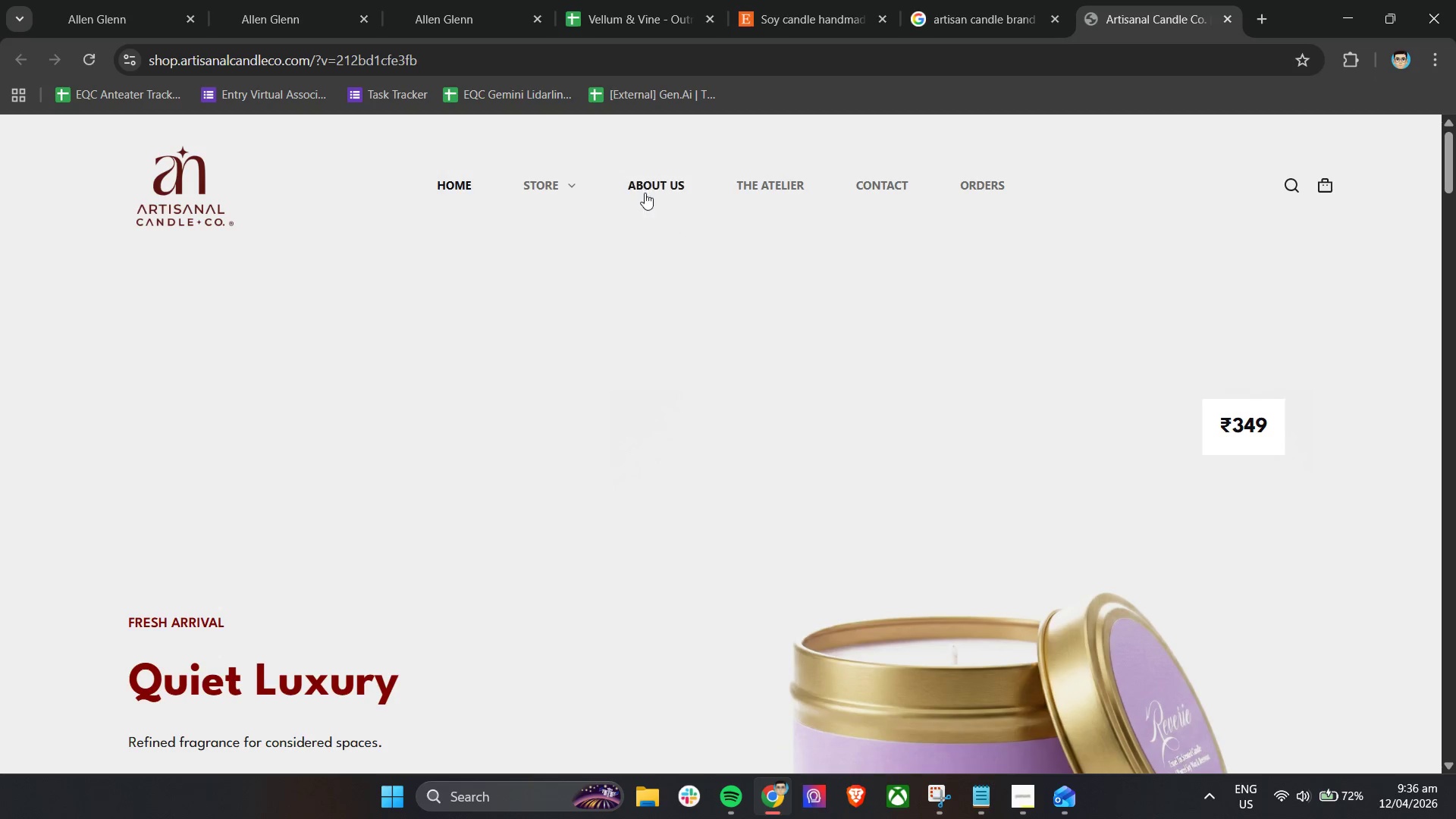 
left_click([639, 187])
 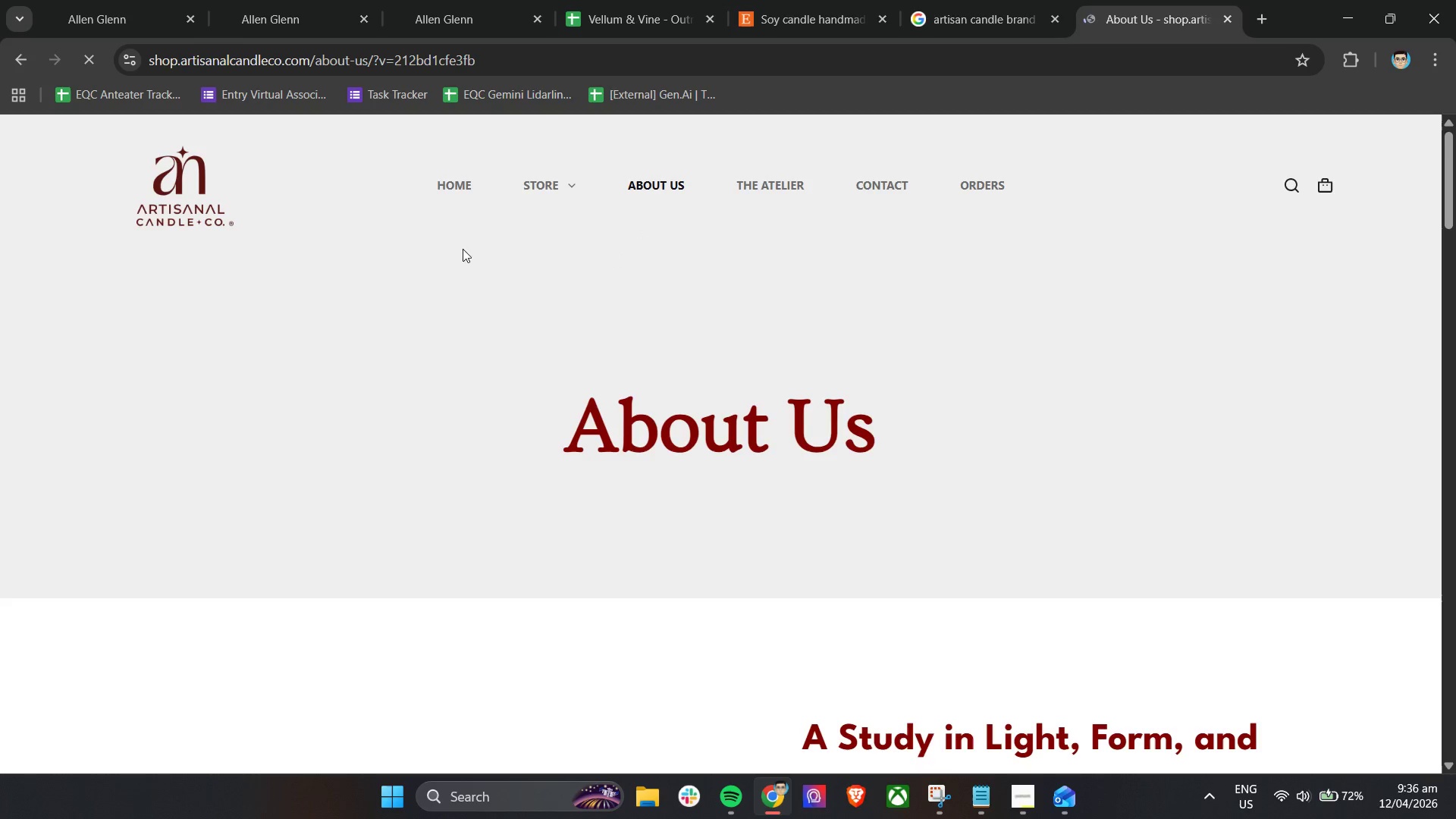 
left_click([448, 185])
 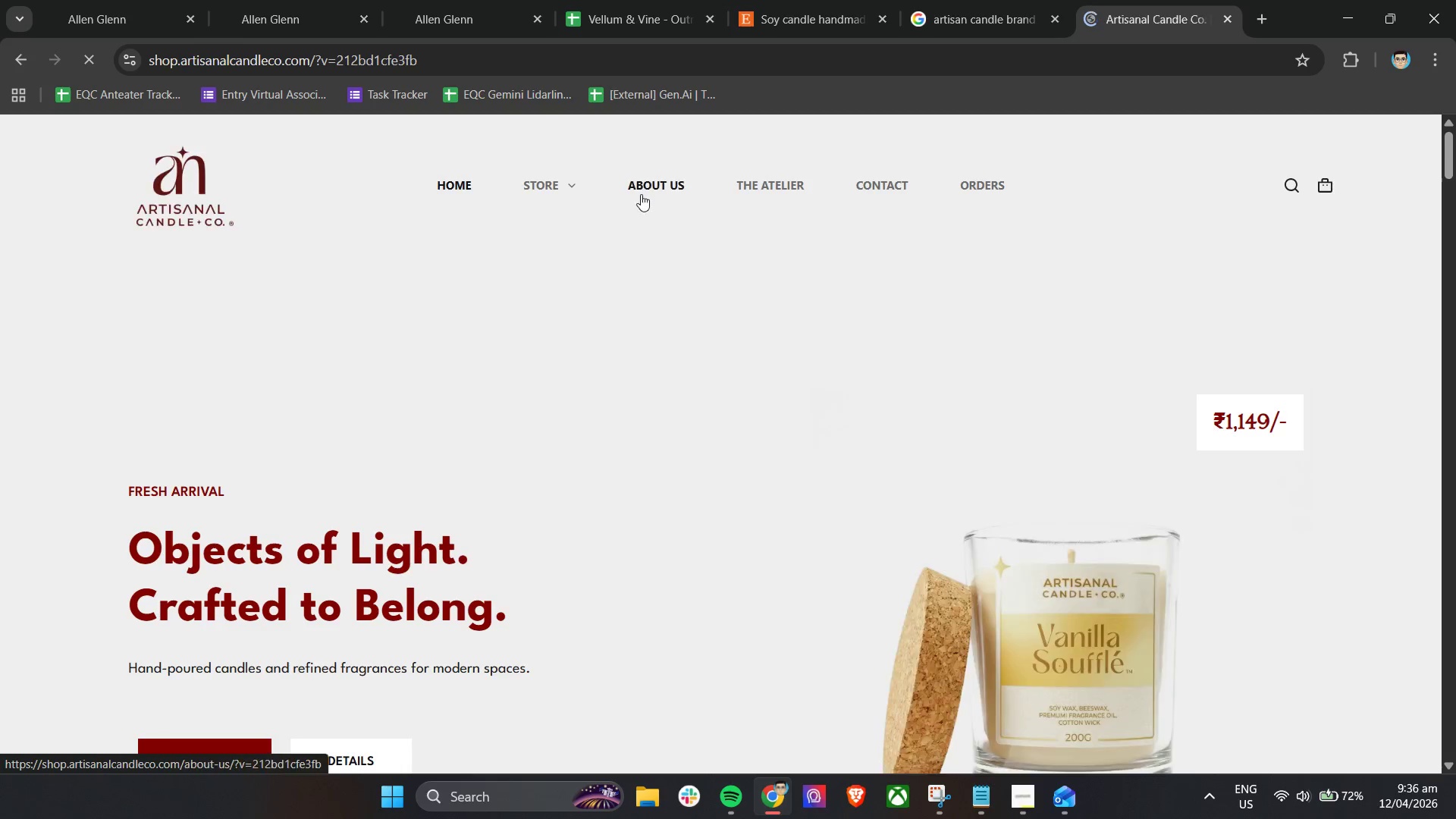 
right_click([645, 191])
 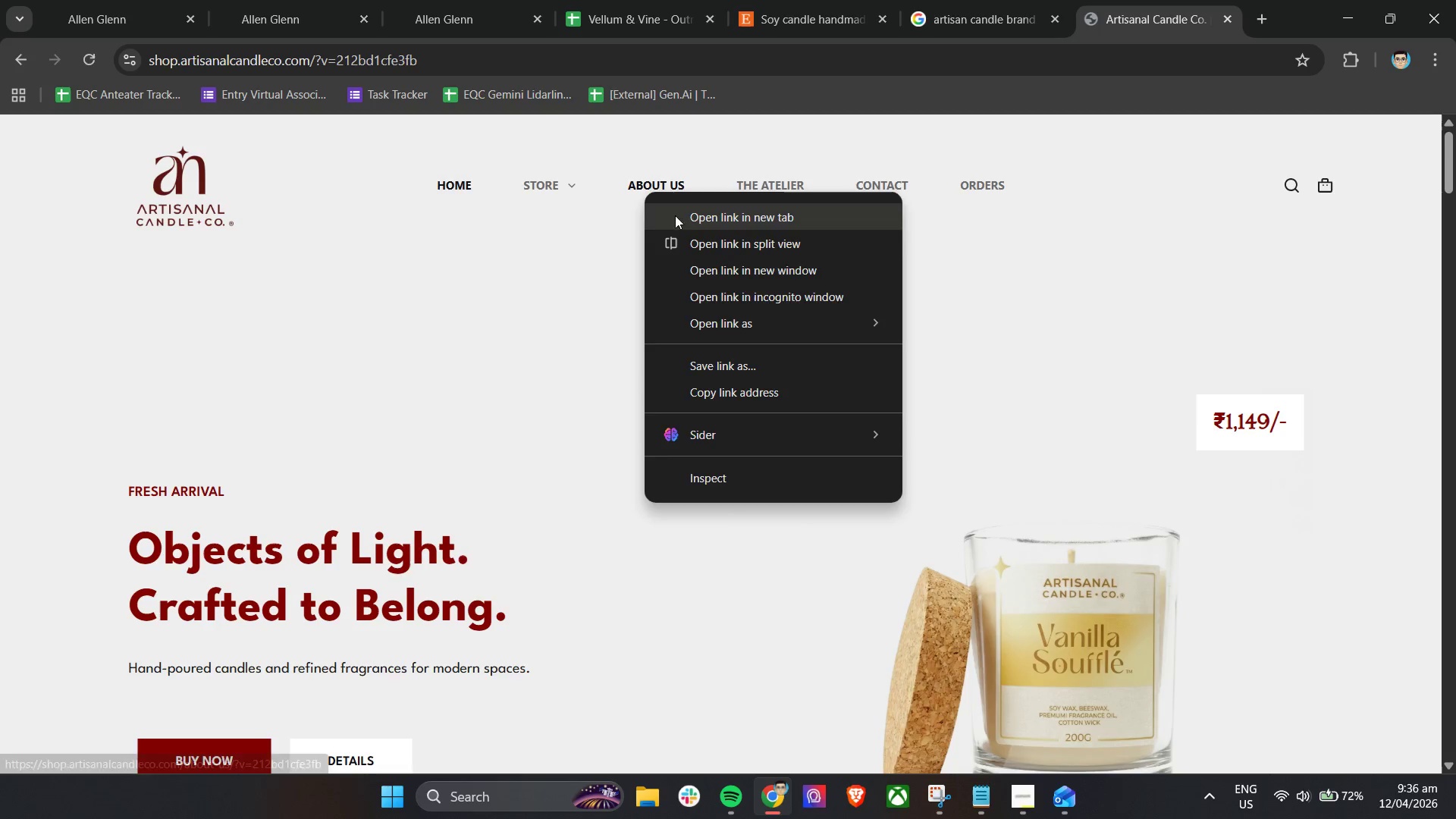 
left_click([689, 218])
 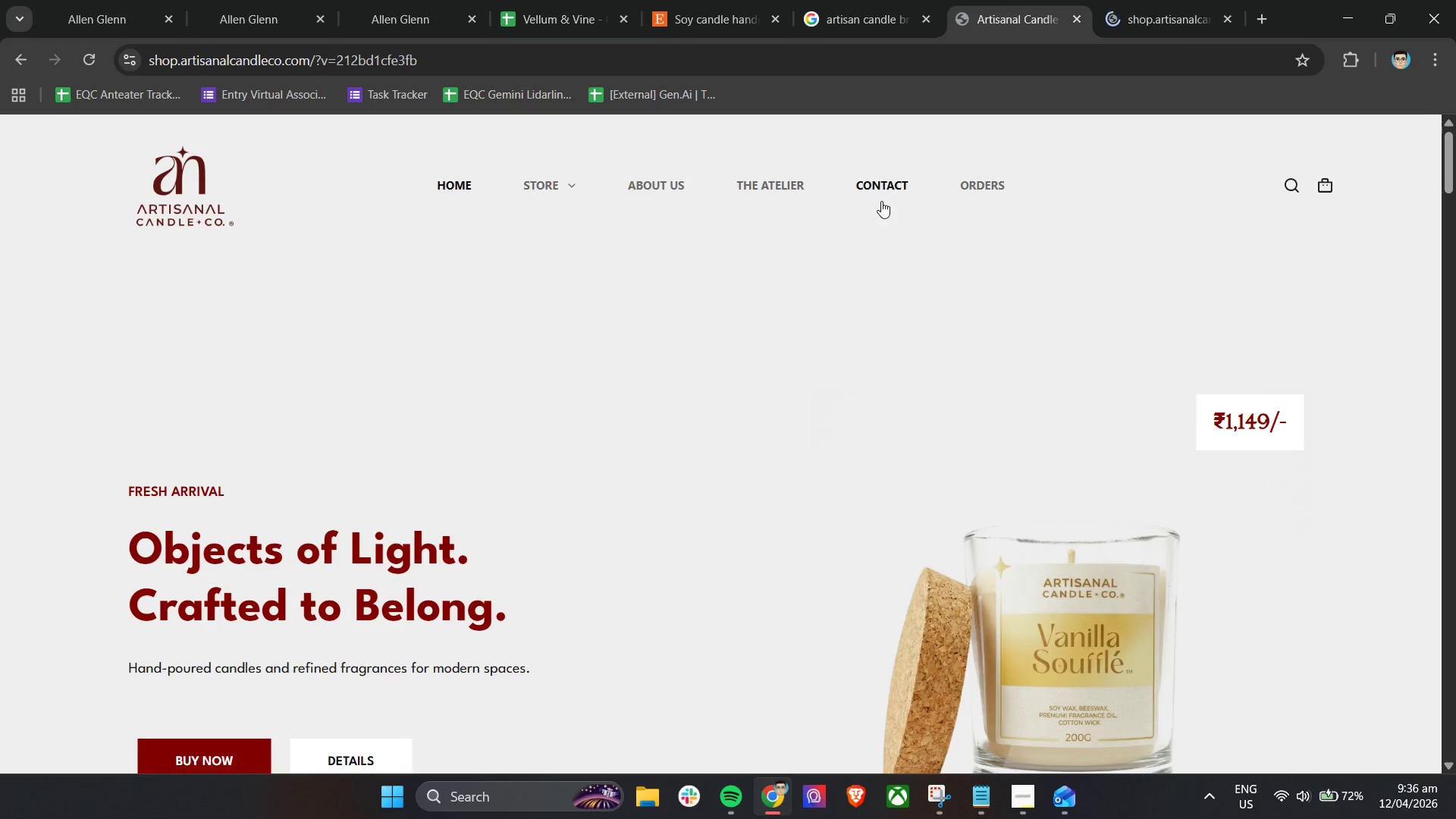 
right_click([881, 190])
 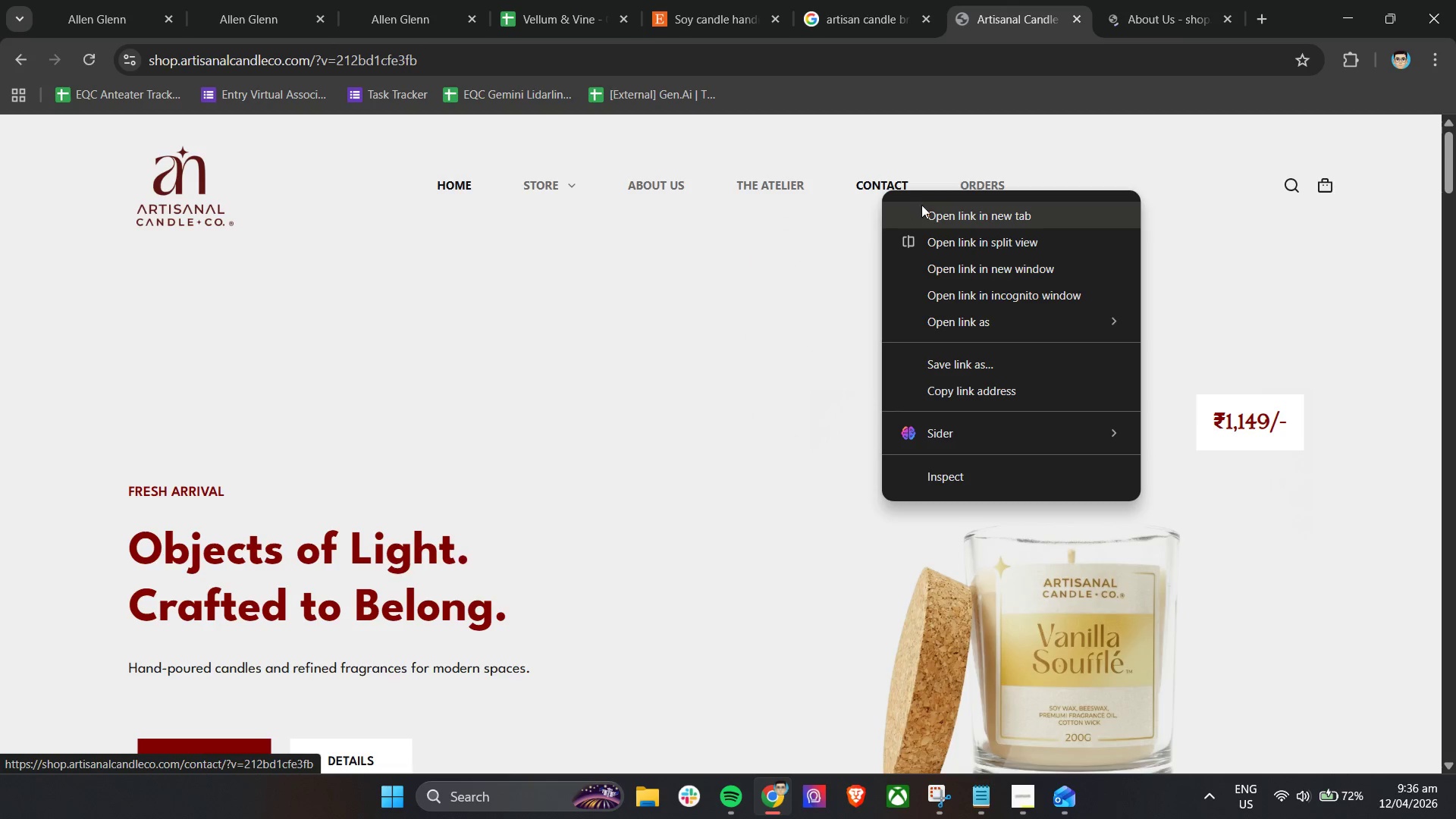 
left_click([923, 206])
 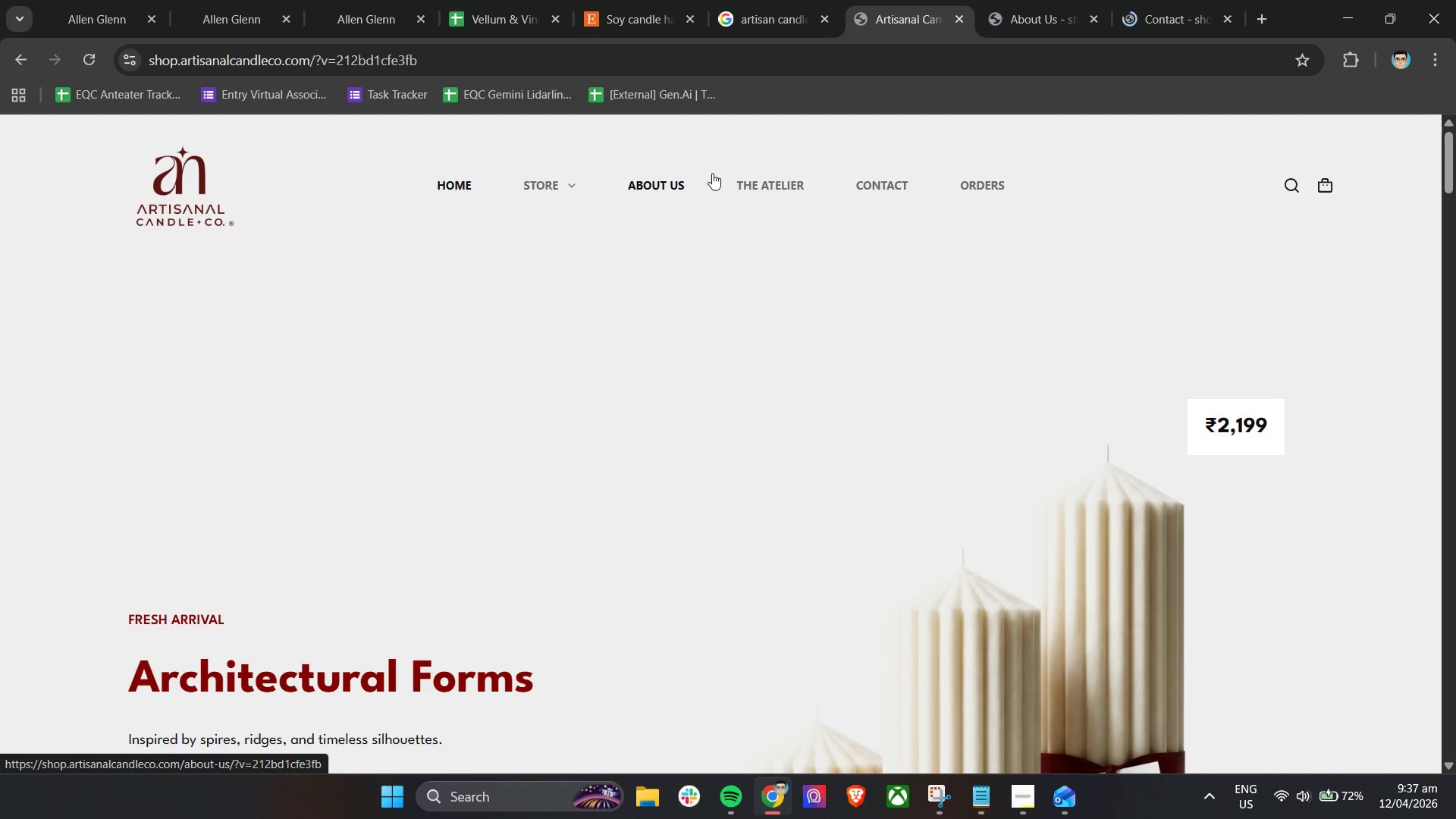 
scroll: coordinate [941, 544], scroll_direction: down, amount: 15.0
 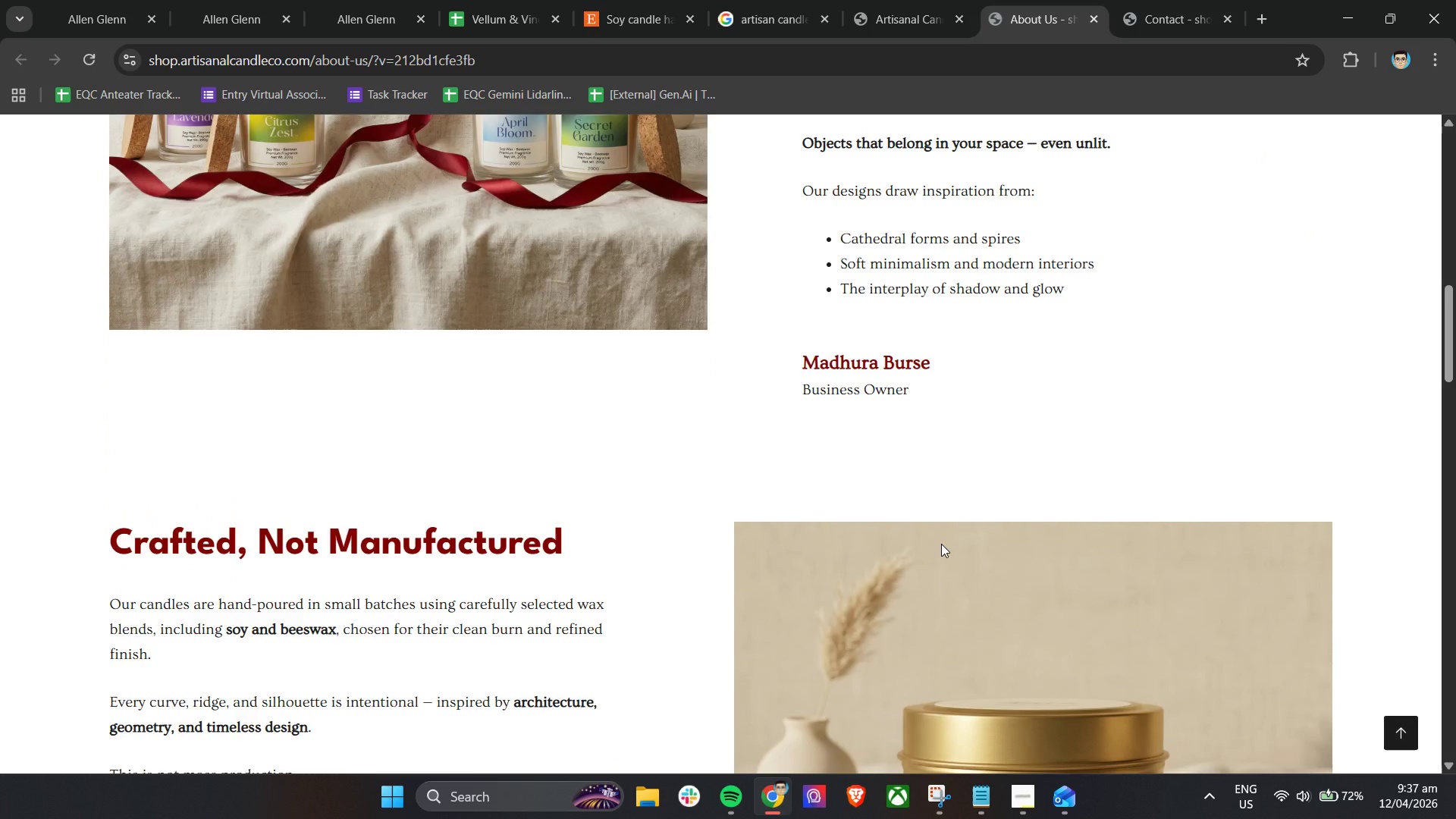 
scroll: coordinate [941, 544], scroll_direction: down, amount: 2.0
 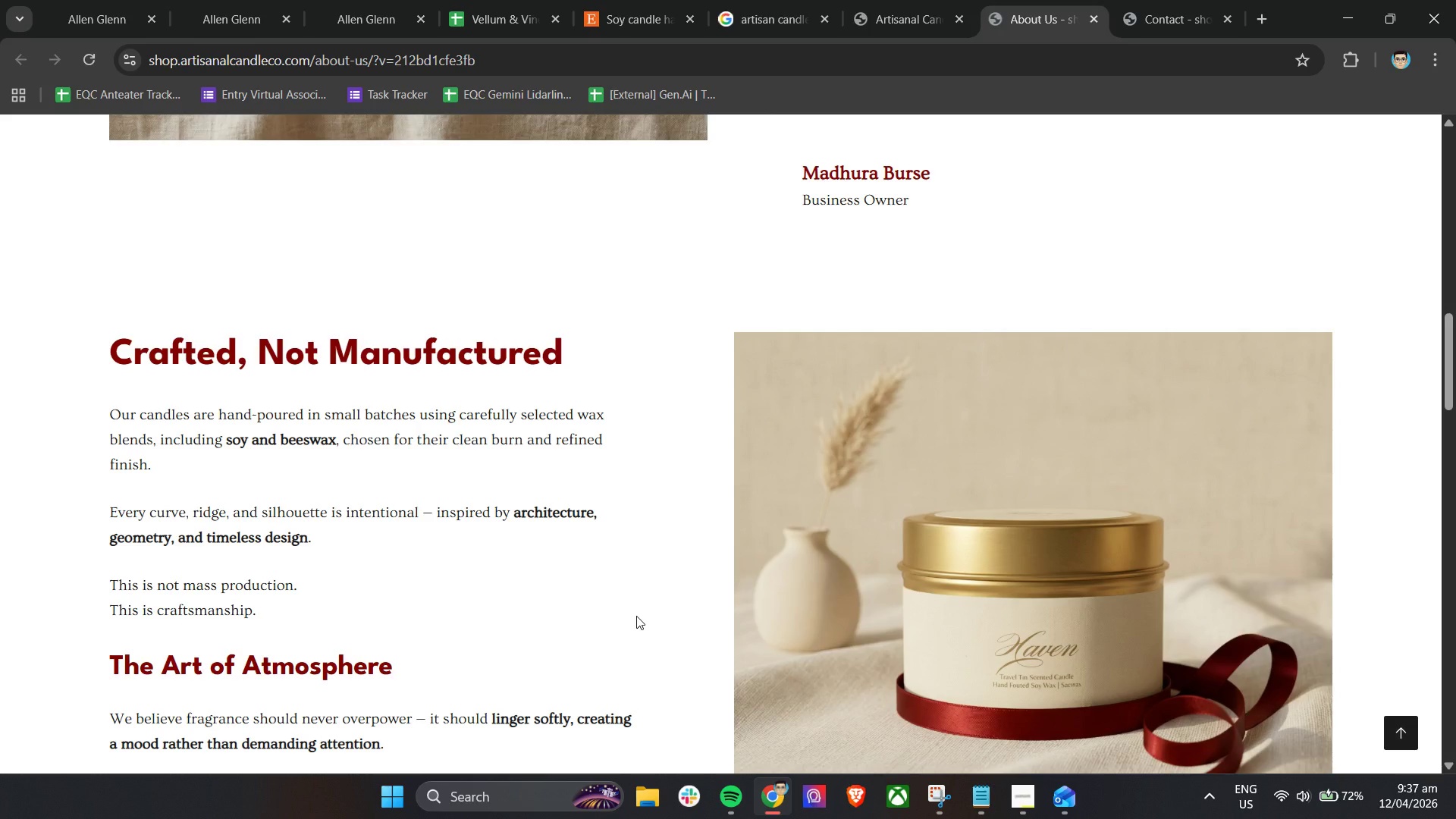 
wait(6.45)
 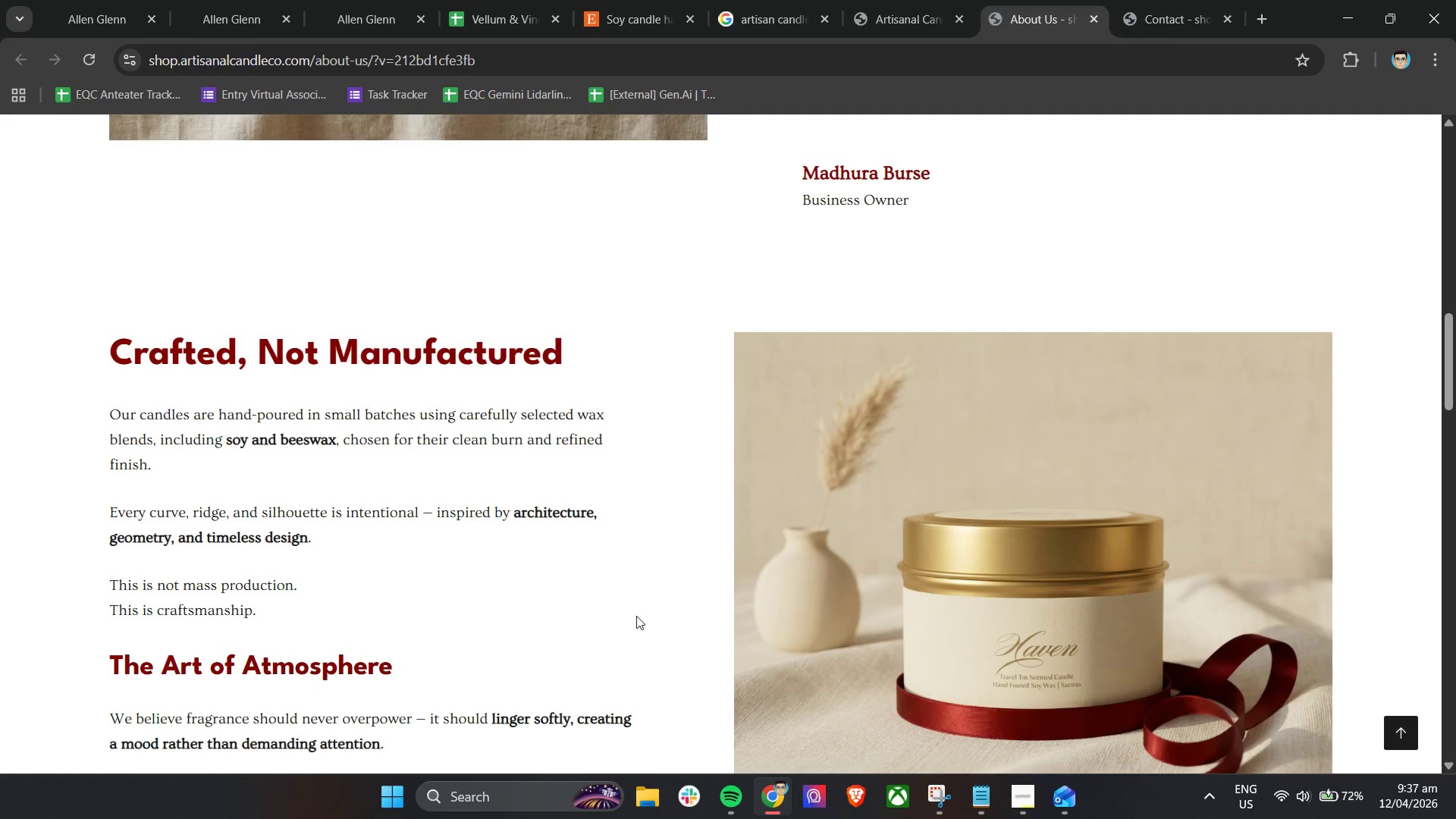 
scroll: coordinate [494, 526], scroll_direction: down, amount: 17.0
 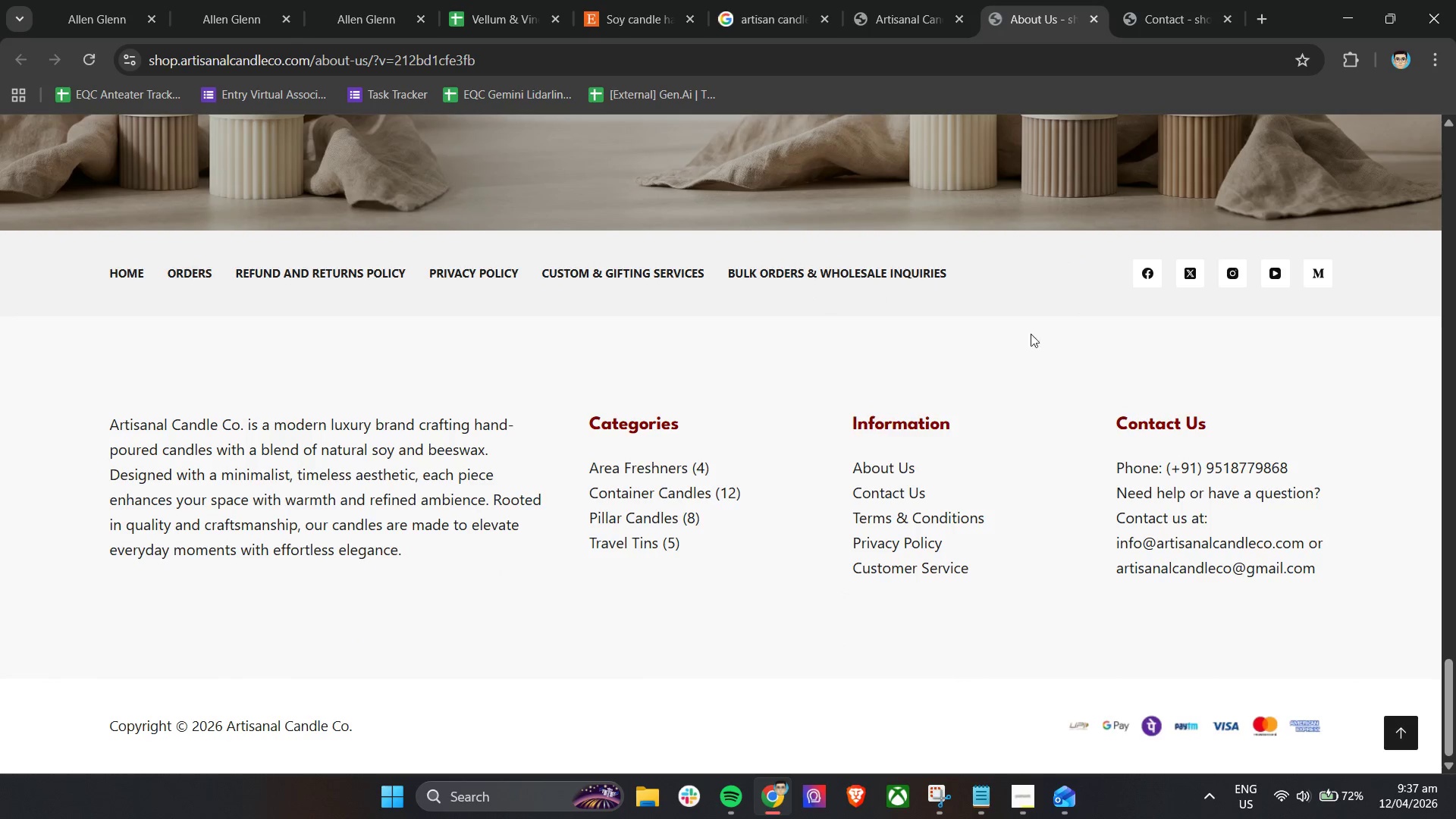 
right_click([895, 497])
 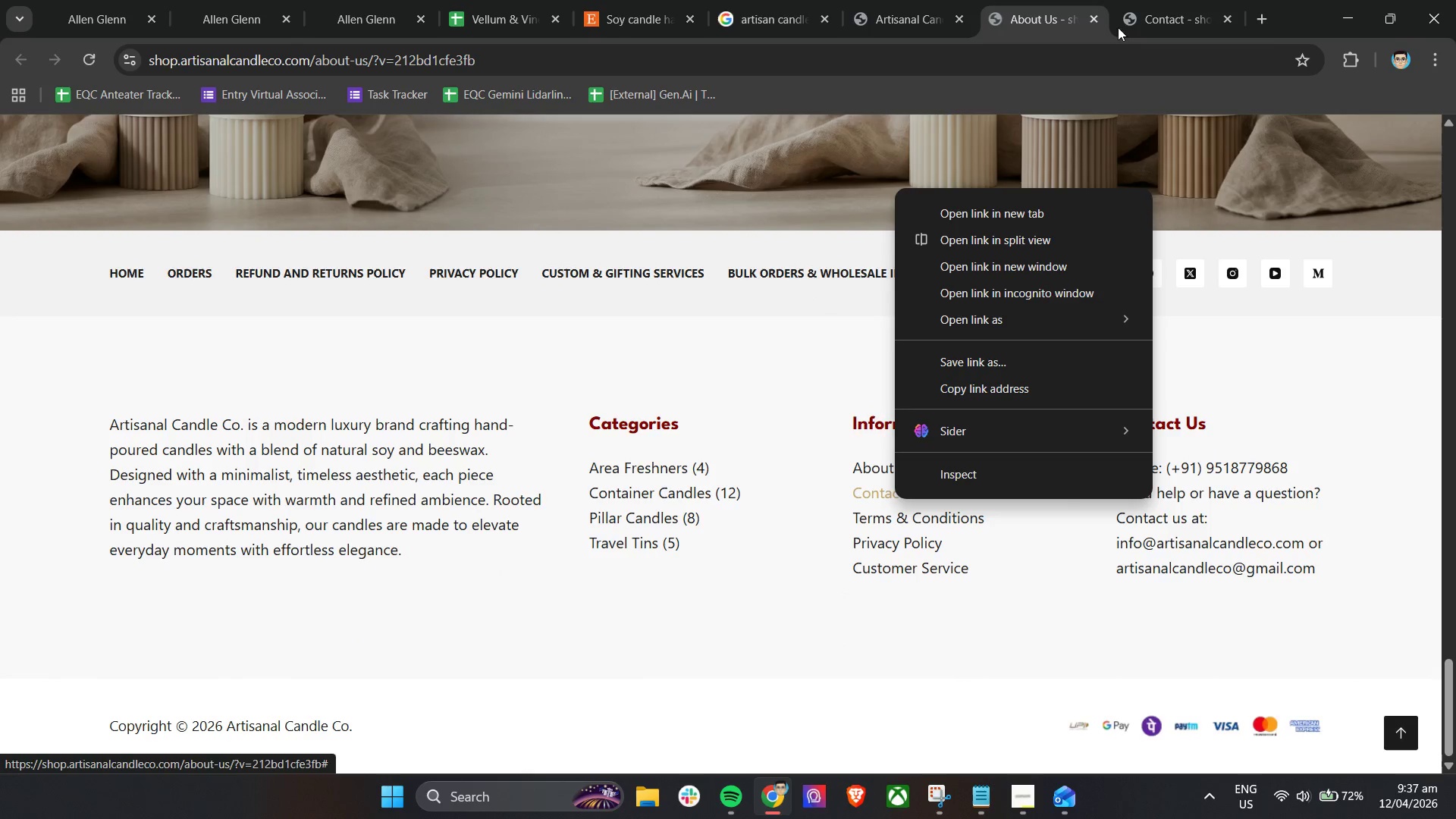 
left_click([1182, 0])
 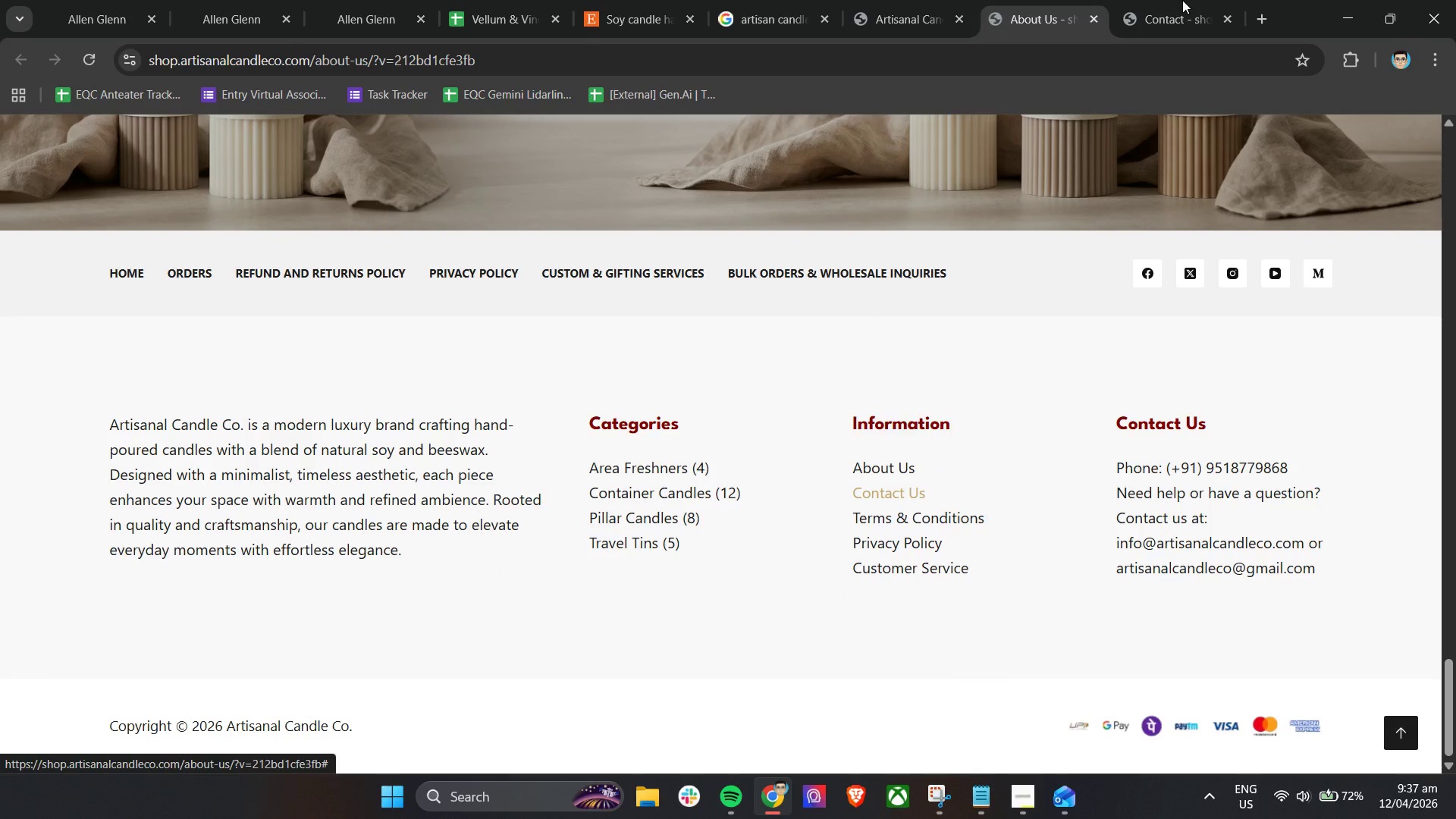 
left_click([1182, 0])
 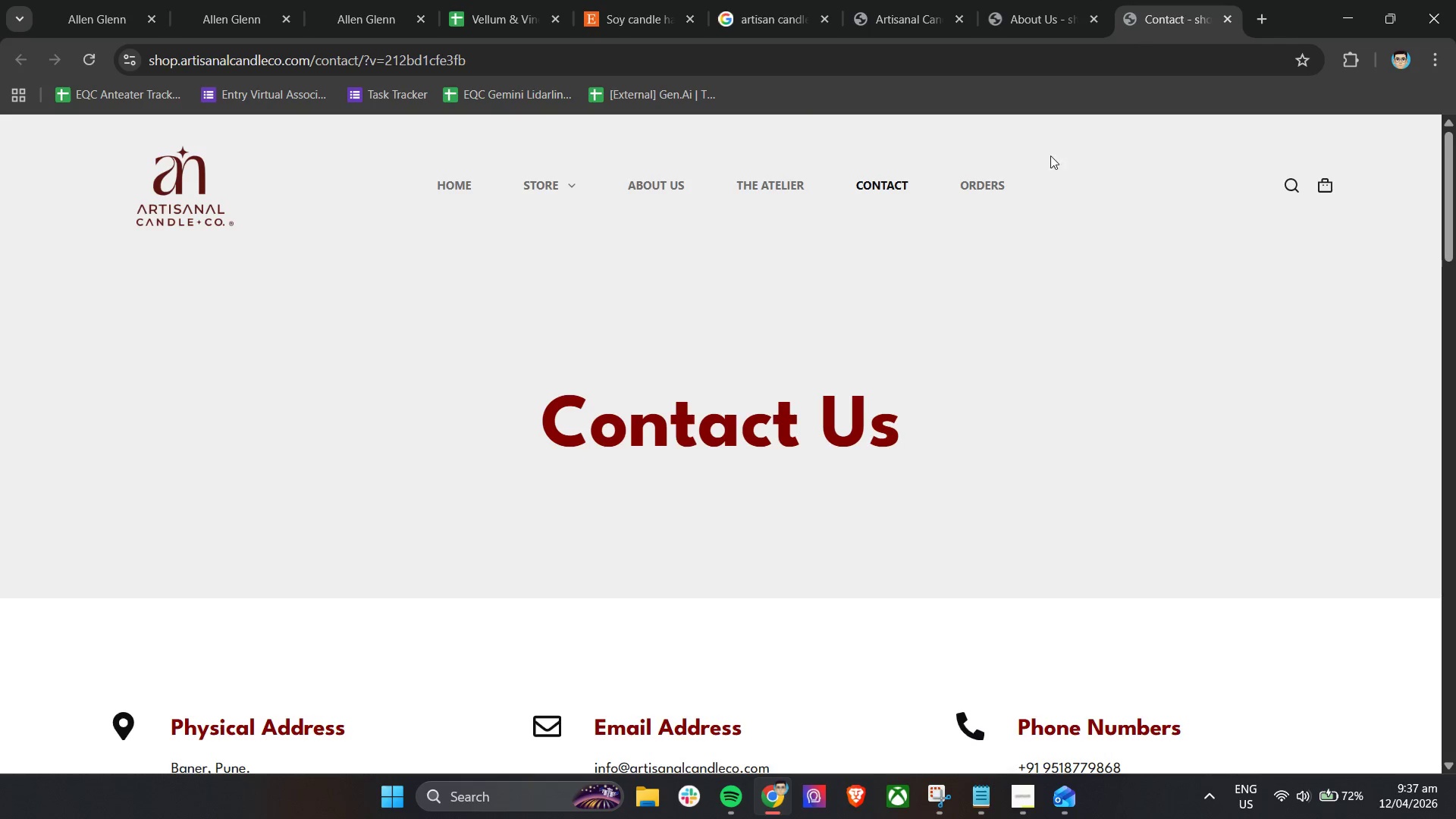 
scroll: coordinate [805, 484], scroll_direction: down, amount: 7.0
 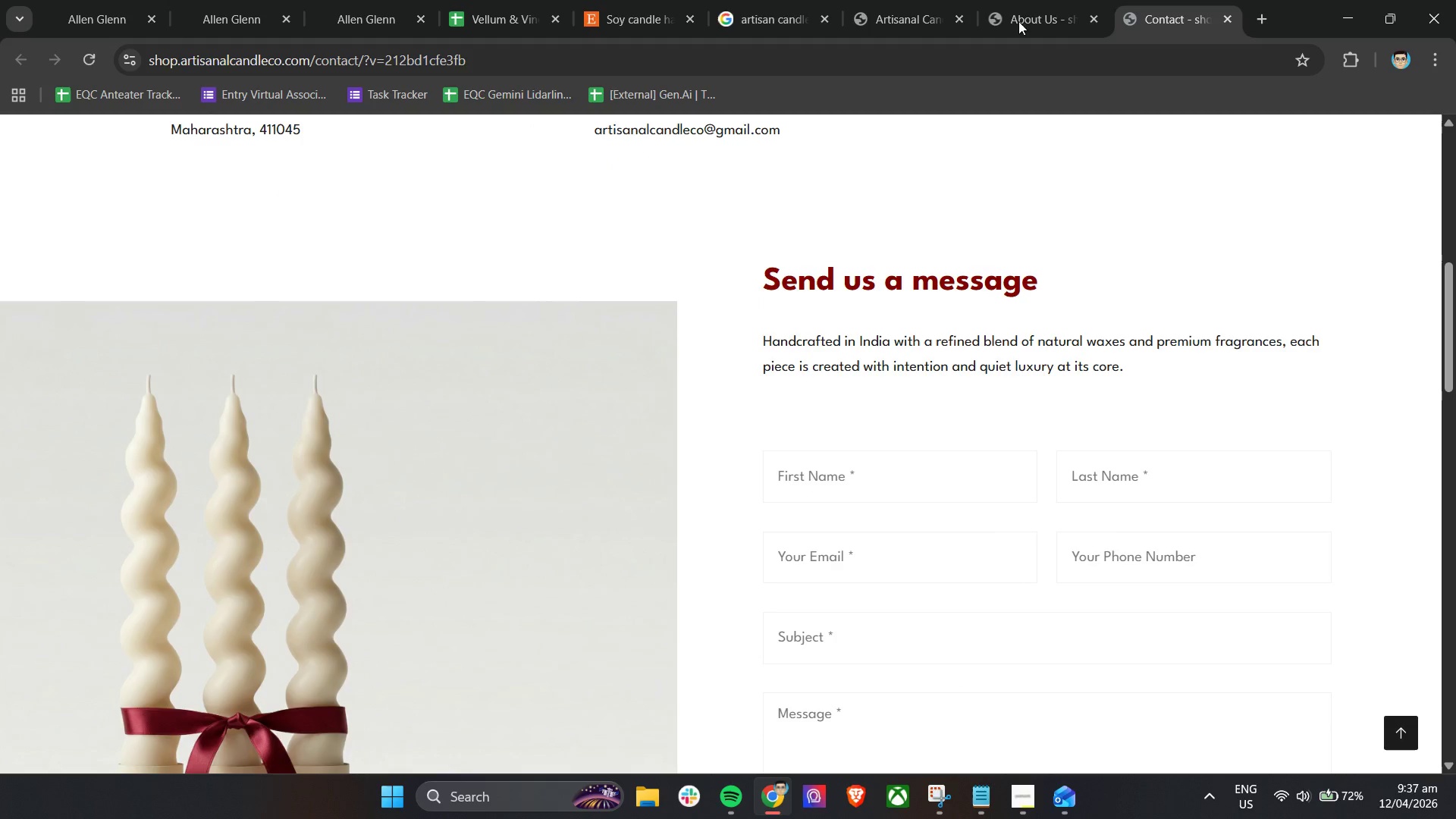 
left_click([1077, 0])
 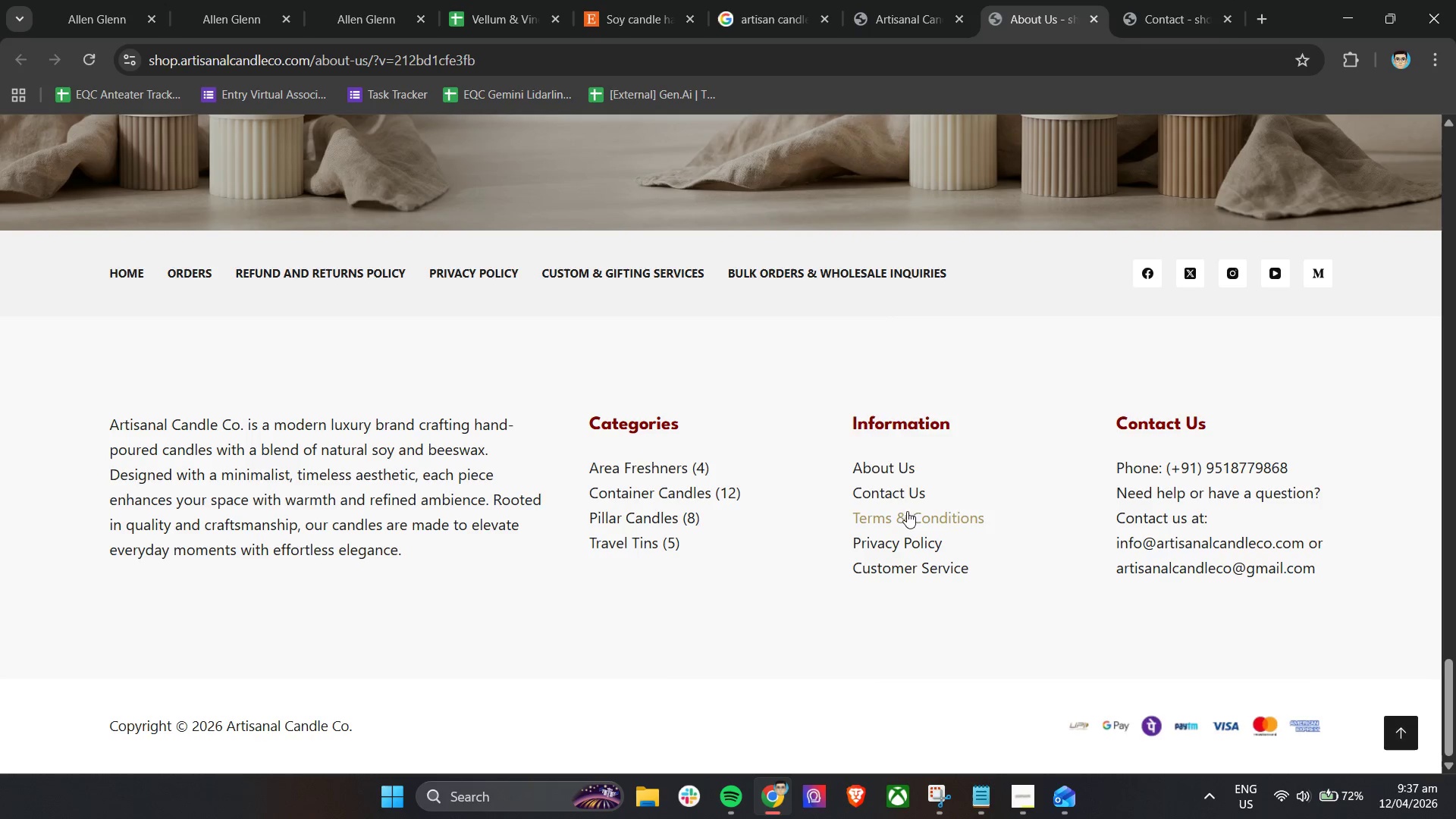 
scroll: coordinate [767, 519], scroll_direction: down, amount: 3.0
 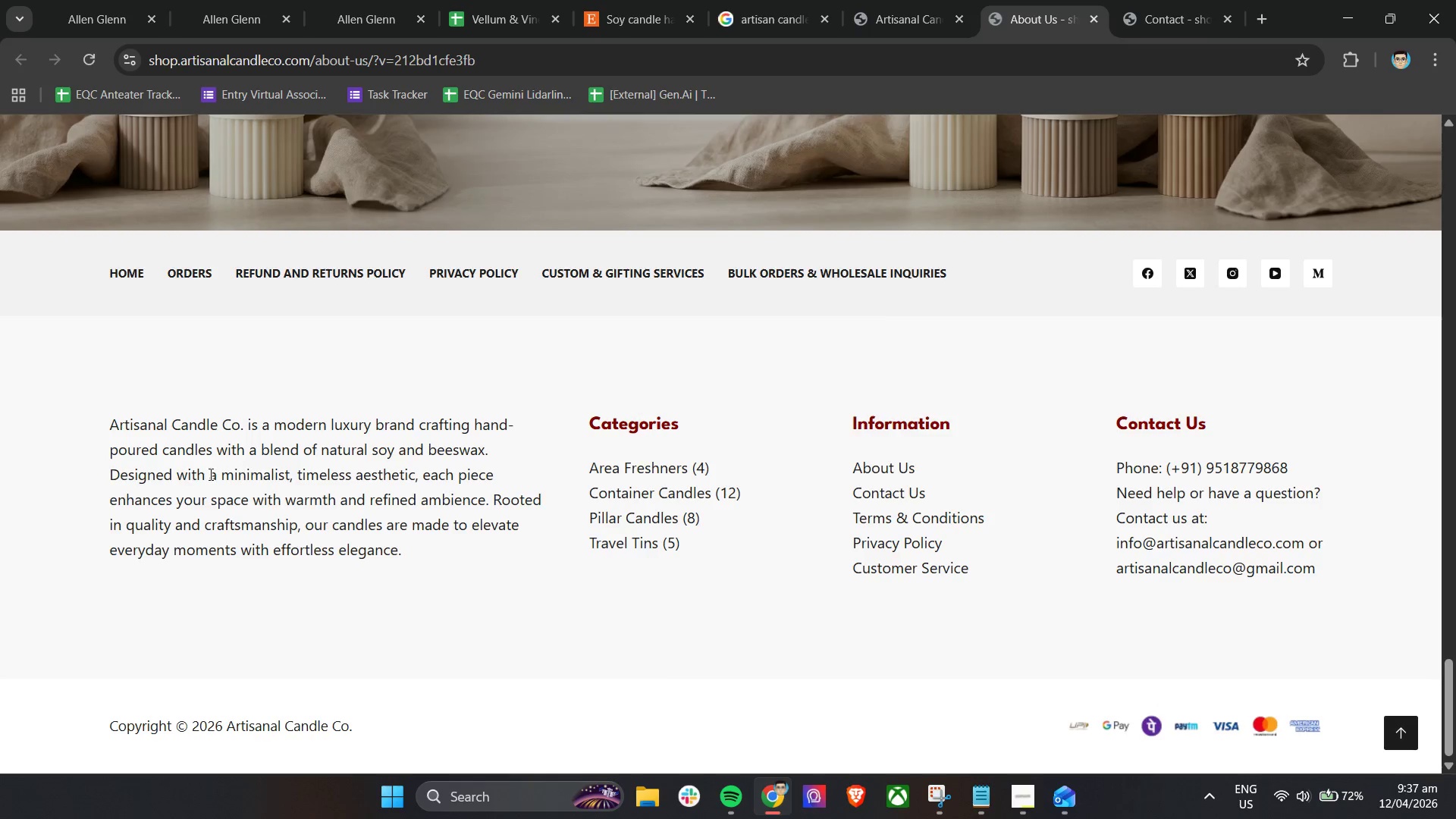 
wait(8.72)
 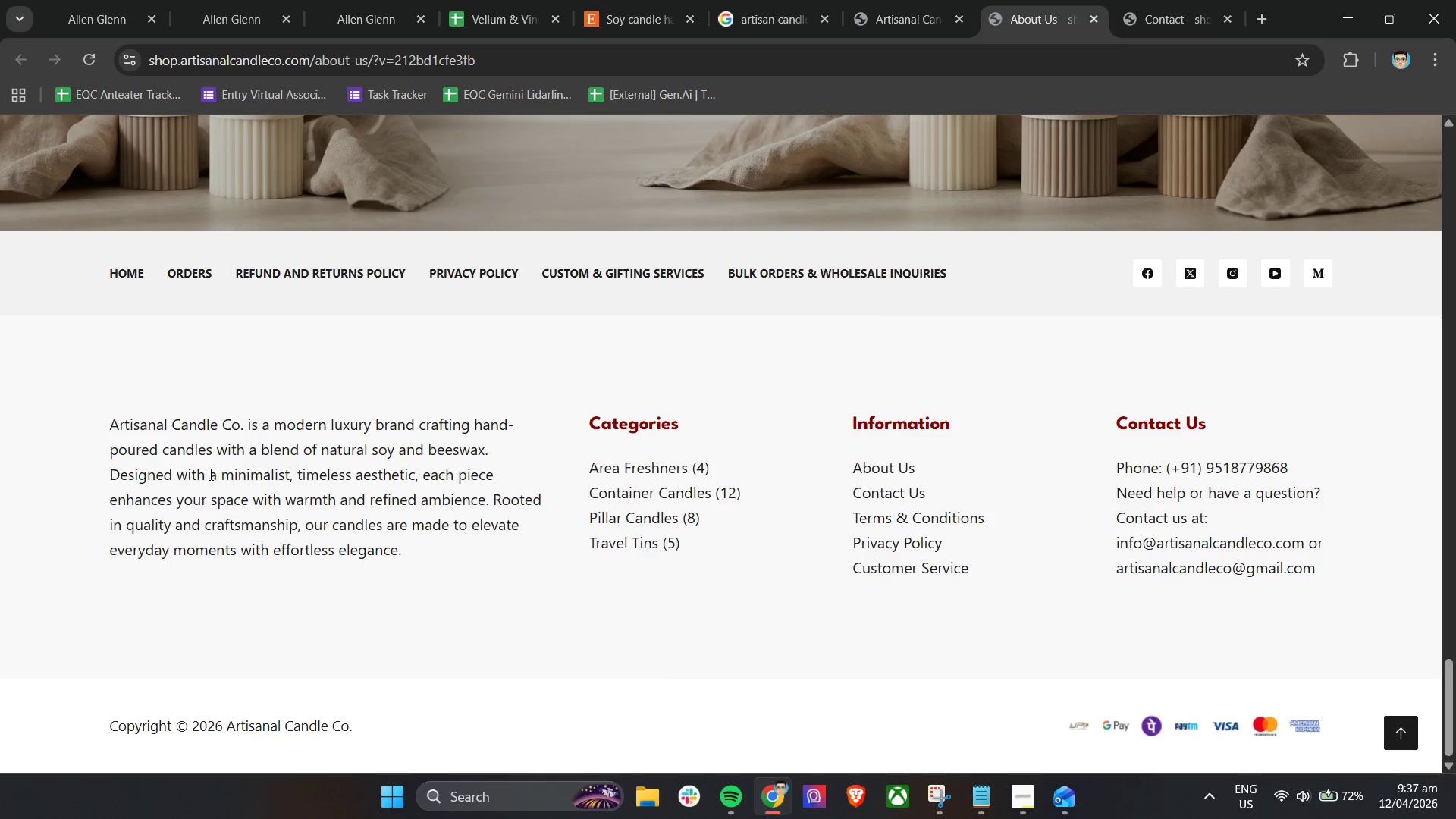 
scroll: coordinate [516, 501], scroll_direction: up, amount: 4.0
 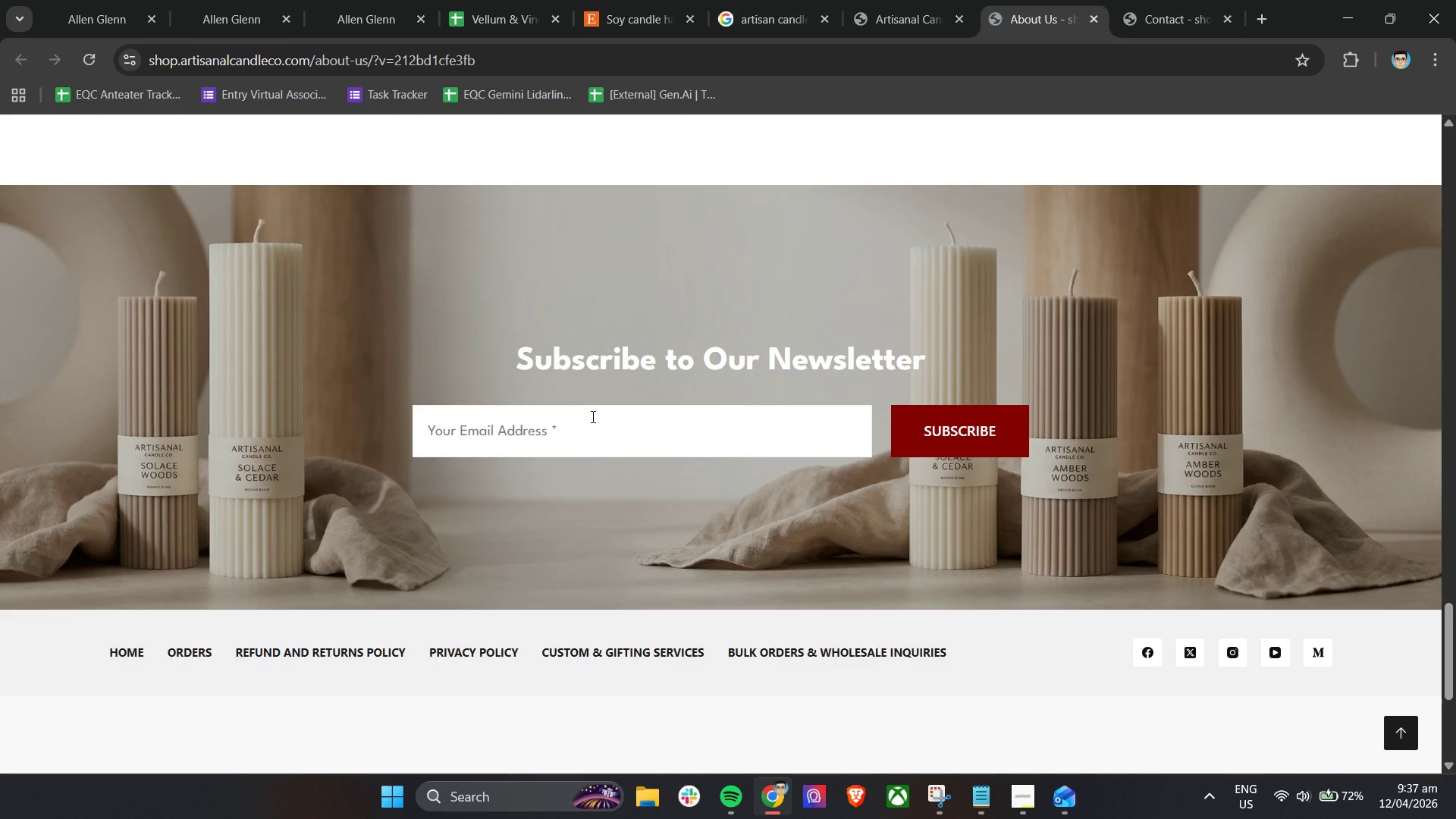 
left_click([924, 0])
 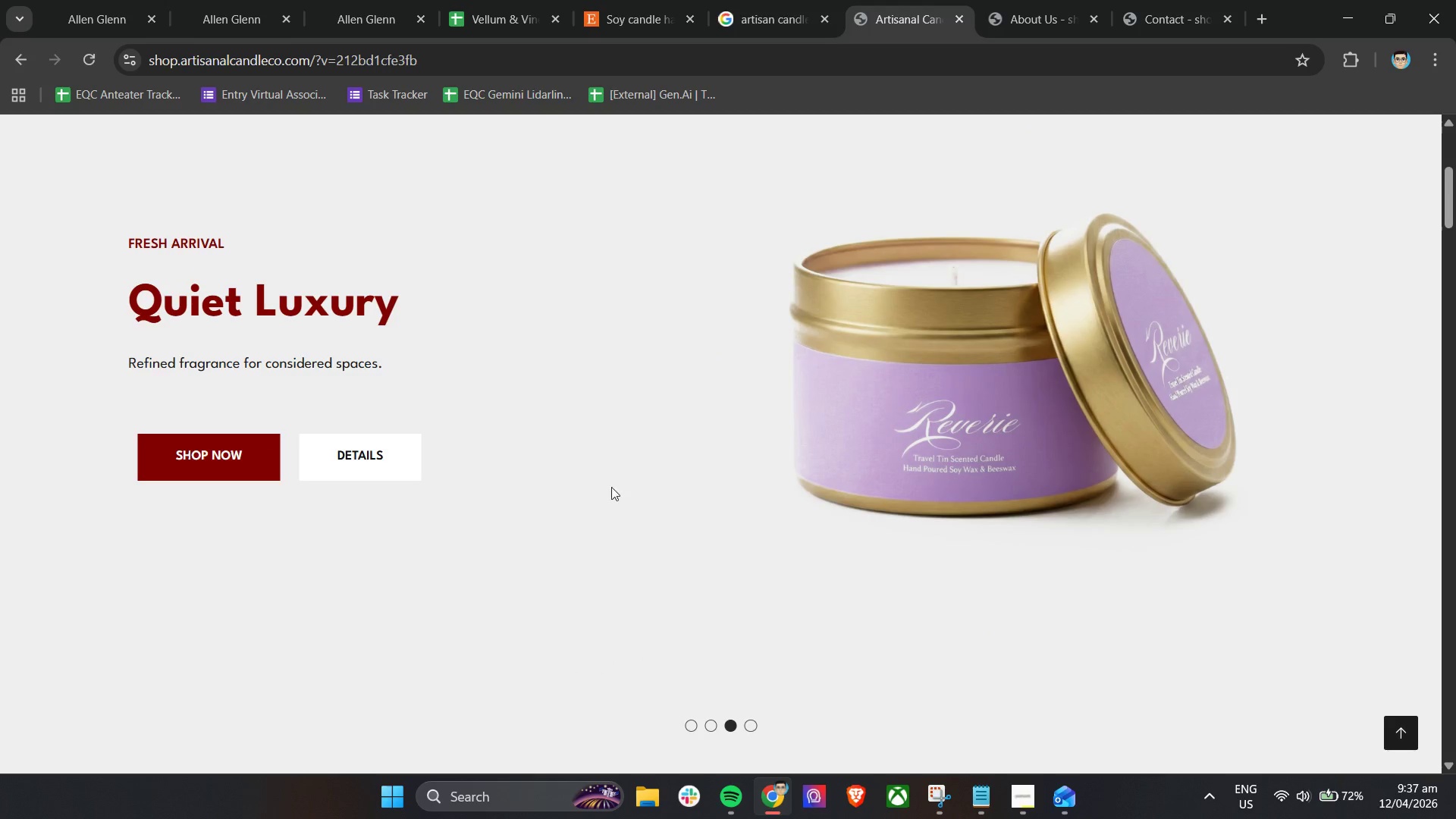 
scroll: coordinate [610, 488], scroll_direction: up, amount: 9.0
 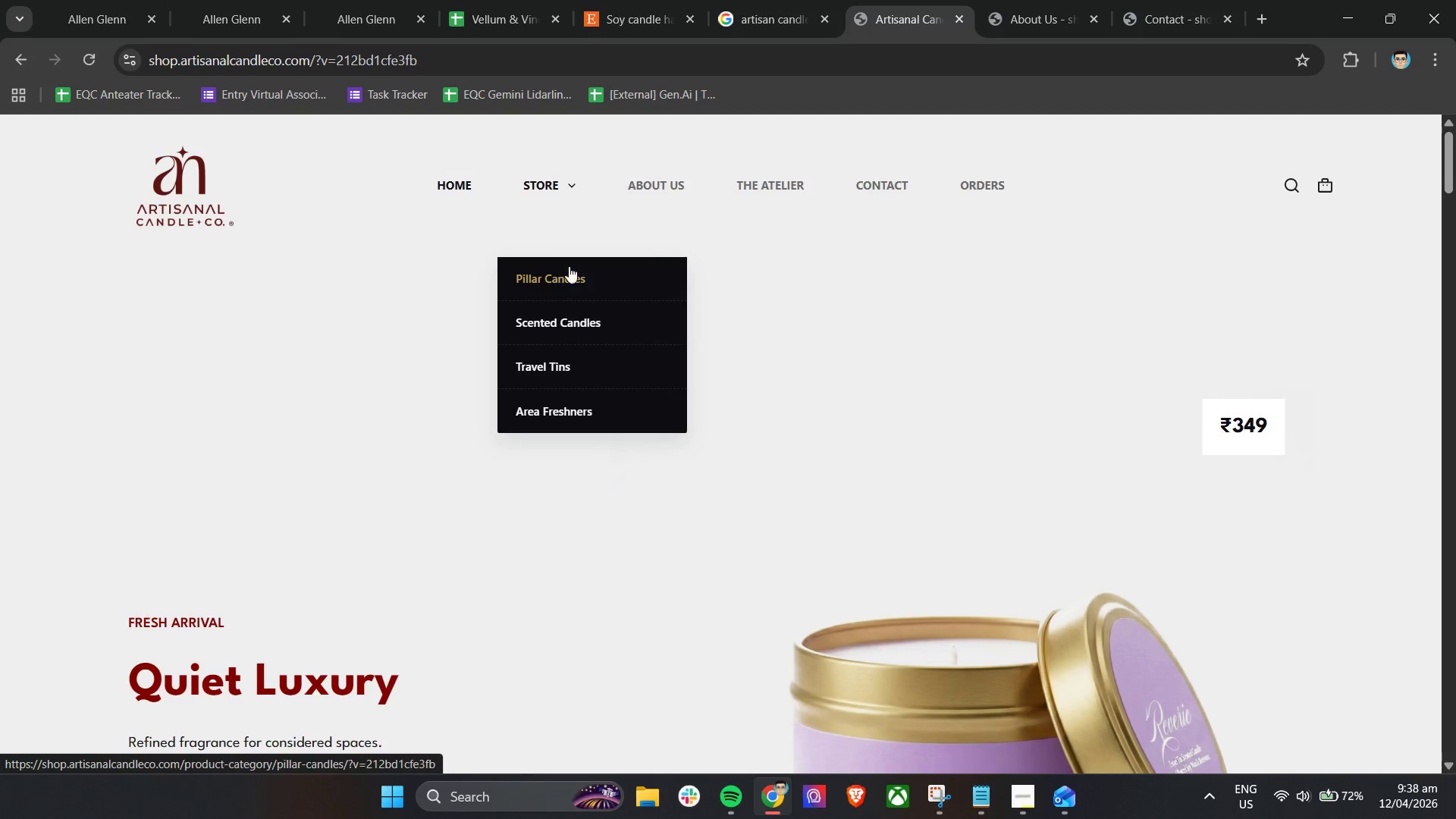 
left_click([551, 179])
 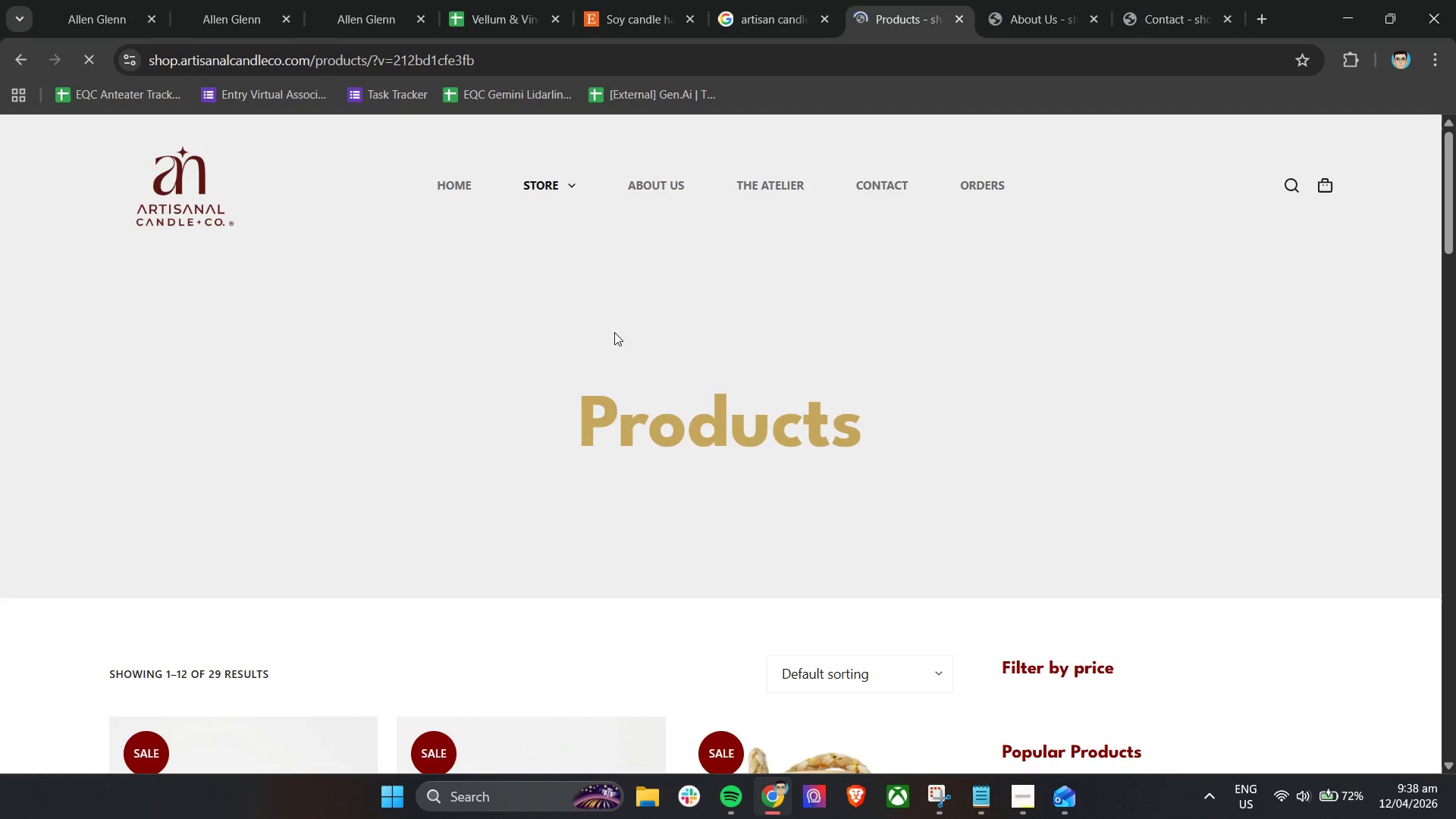 
scroll: coordinate [635, 375], scroll_direction: down, amount: 6.0
 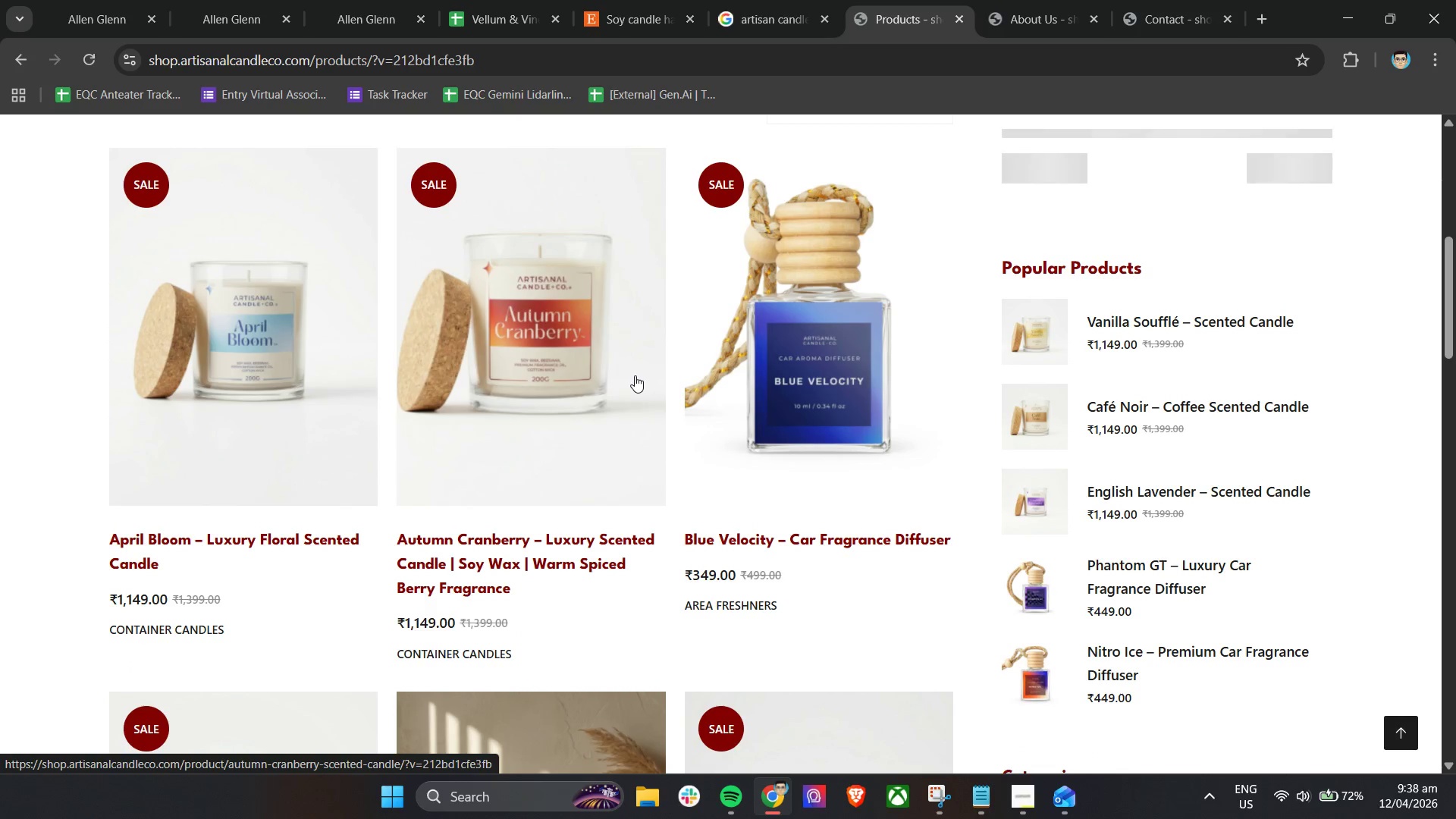 
scroll: coordinate [635, 375], scroll_direction: up, amount: 1.0
 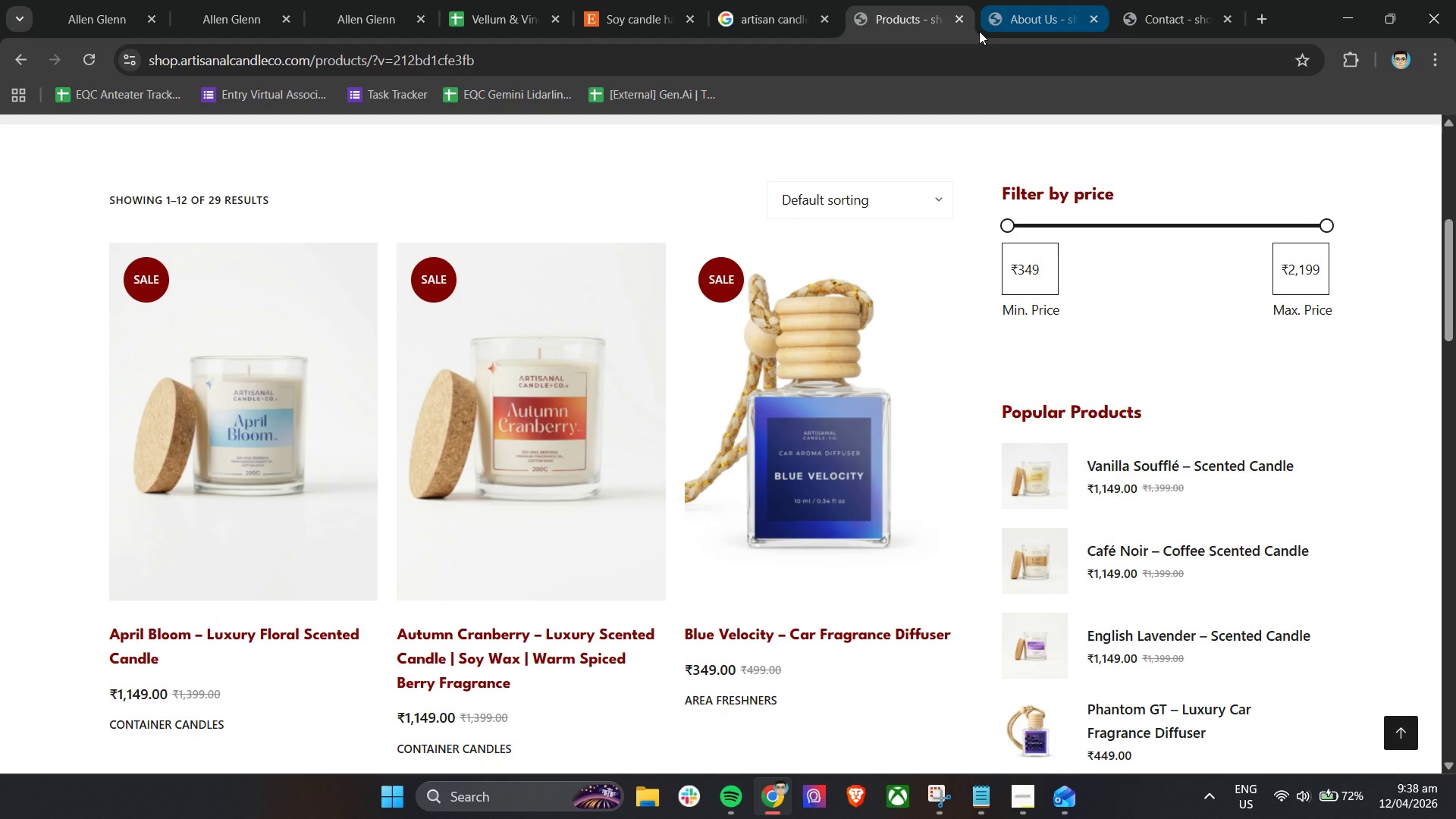 
left_click([1006, 11])
 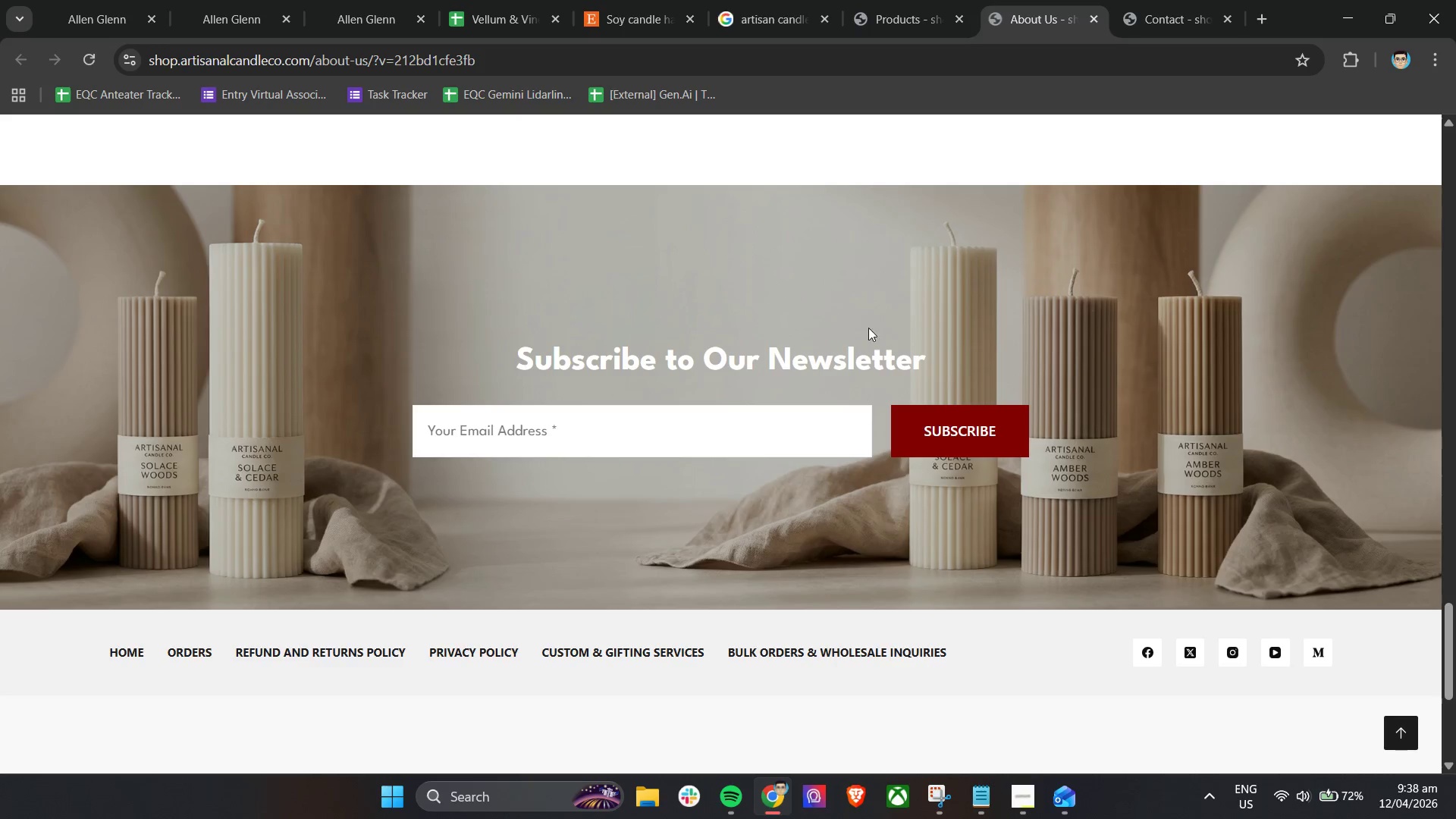 
scroll: coordinate [537, 472], scroll_direction: down, amount: 4.0
 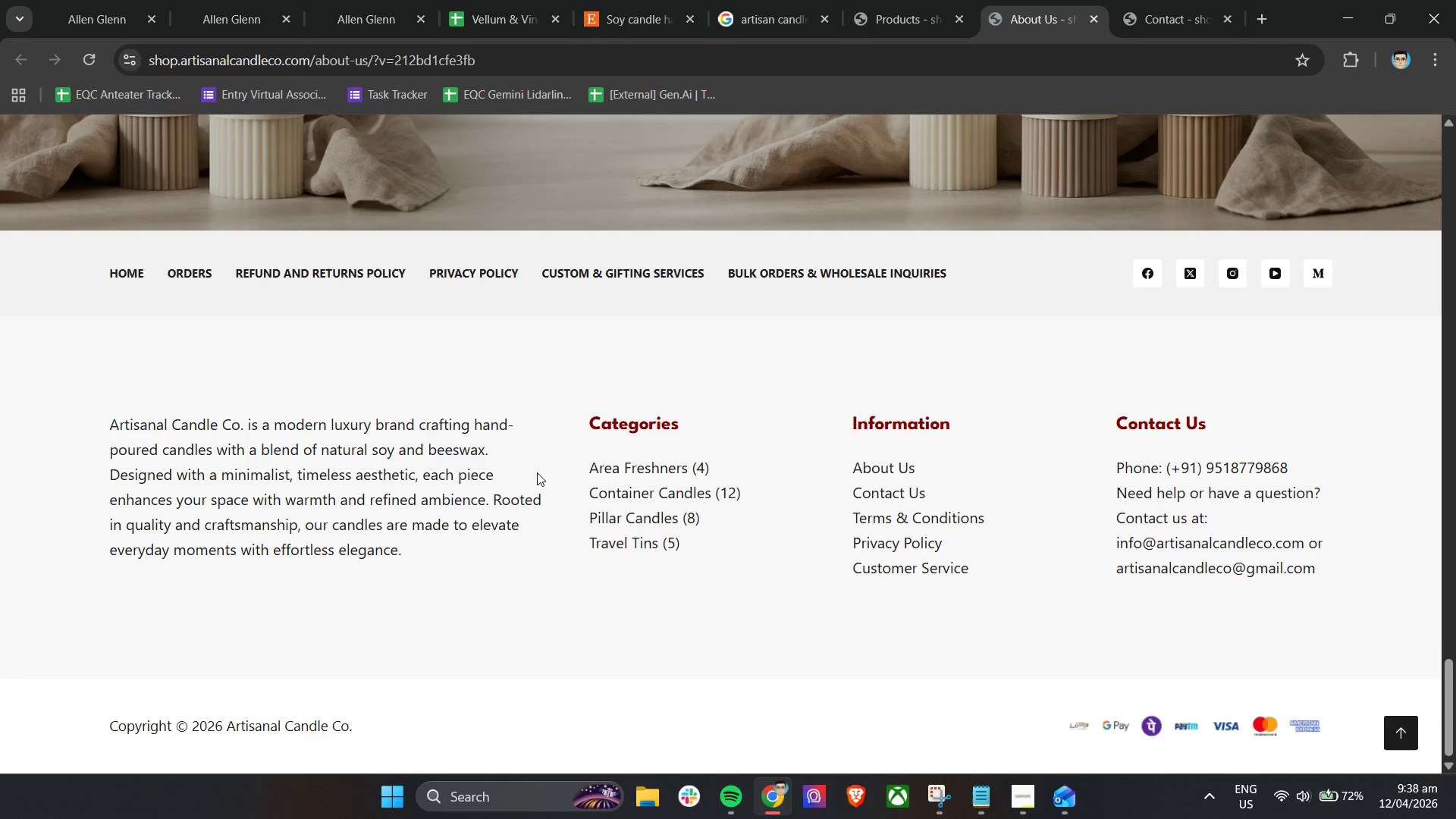 
scroll: coordinate [537, 472], scroll_direction: up, amount: 16.0
 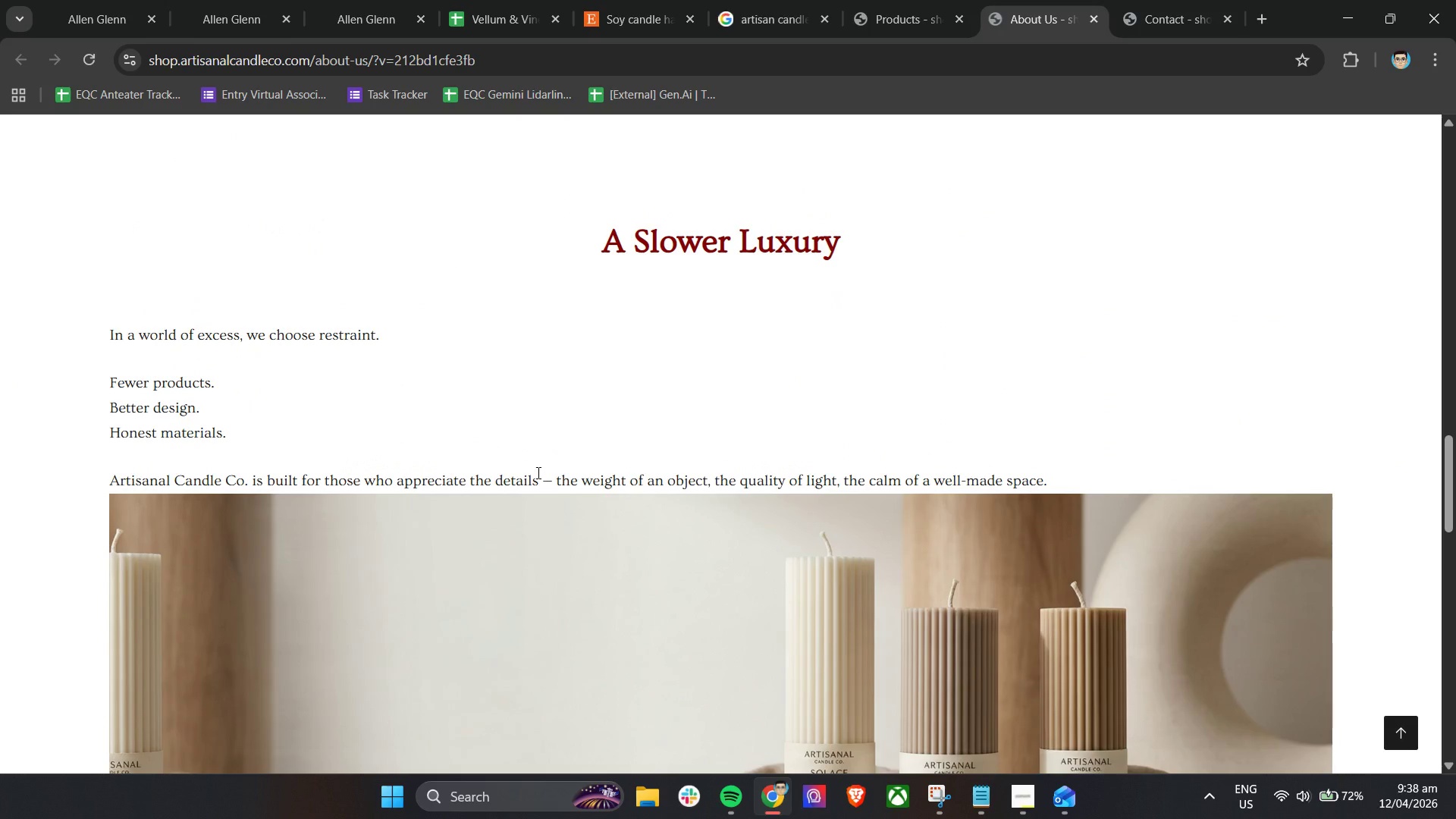 
key(Control+F)
 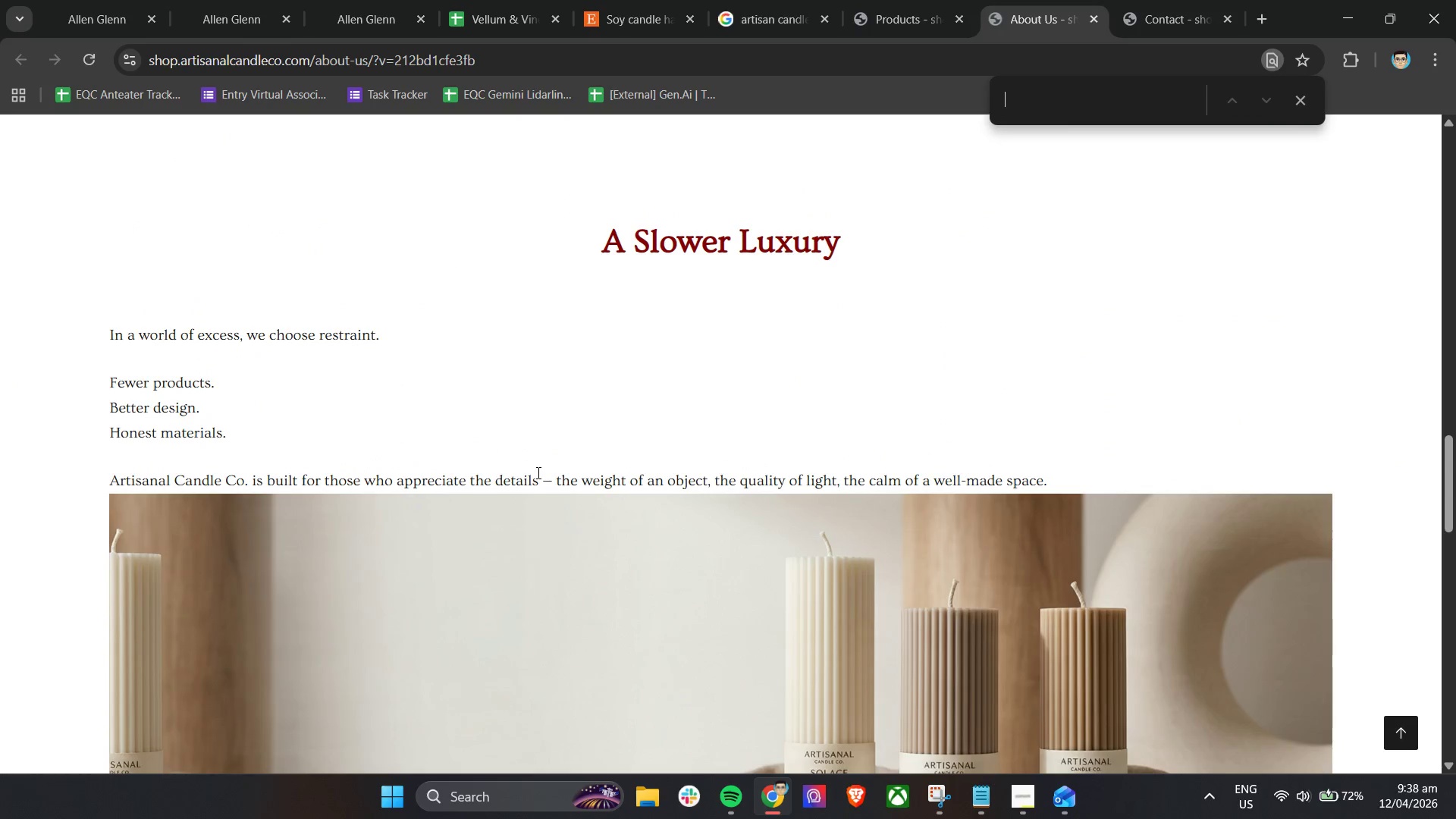 
type(eco)
 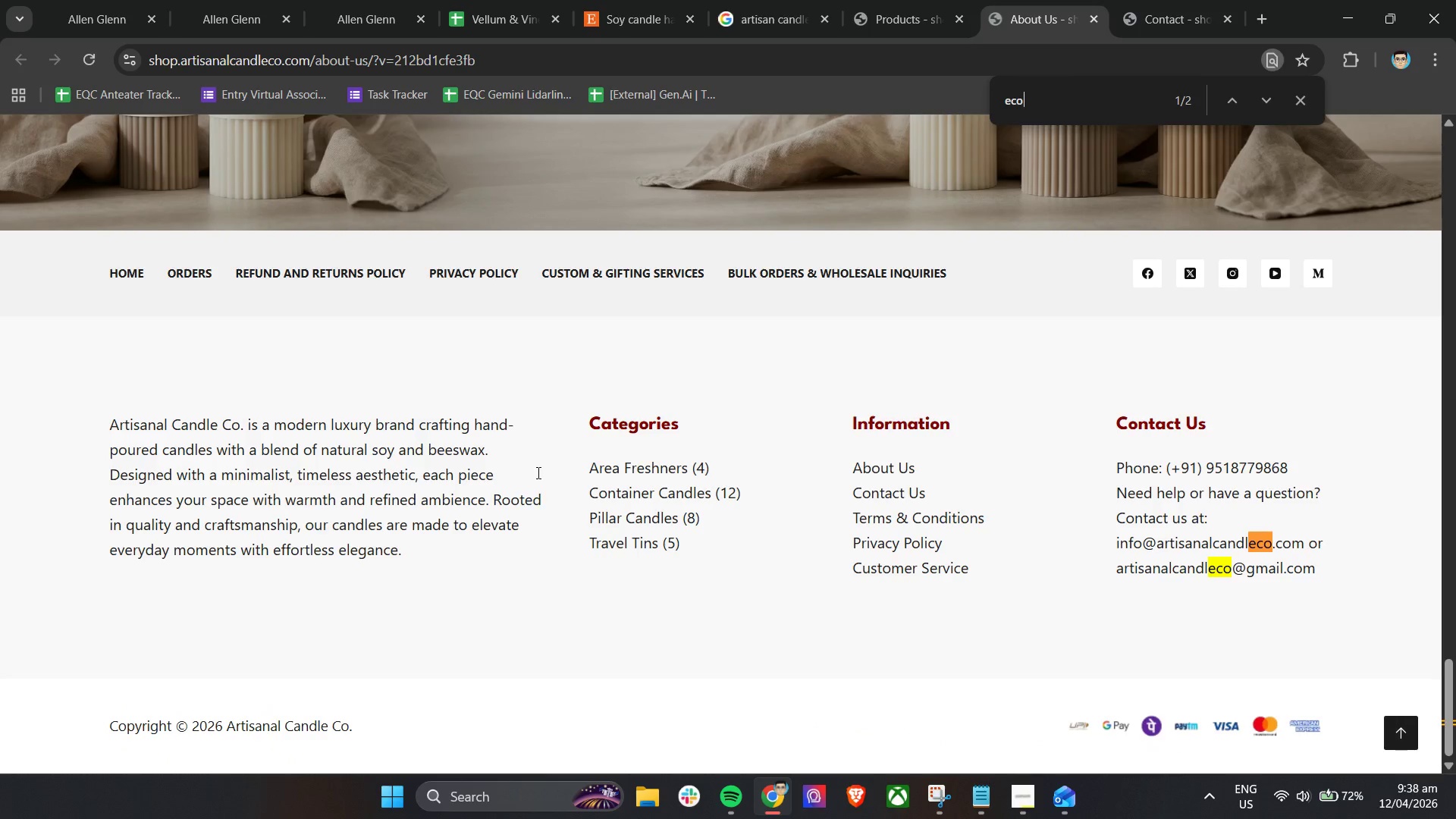 
key(Enter)
 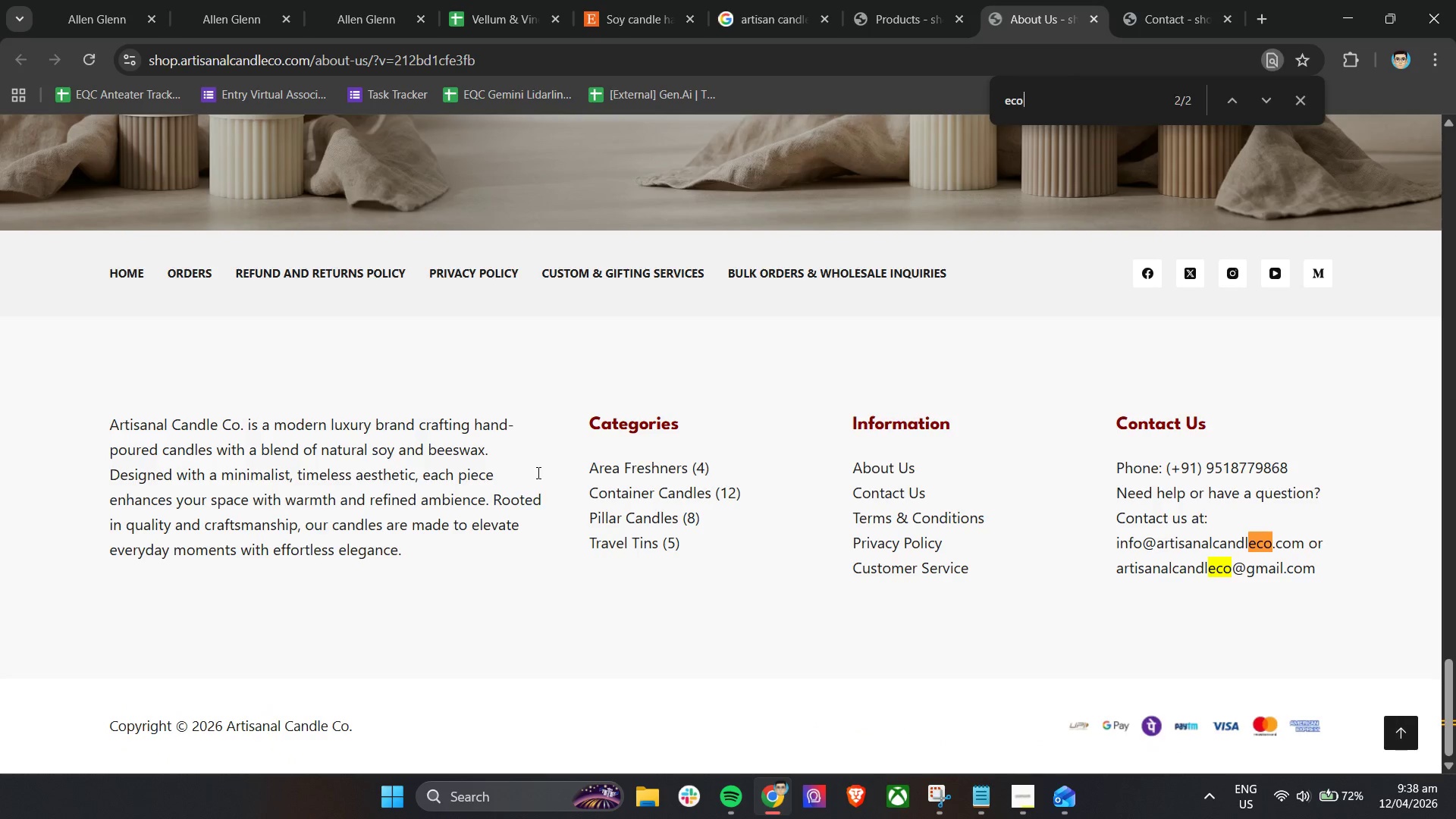 
key(Enter)
 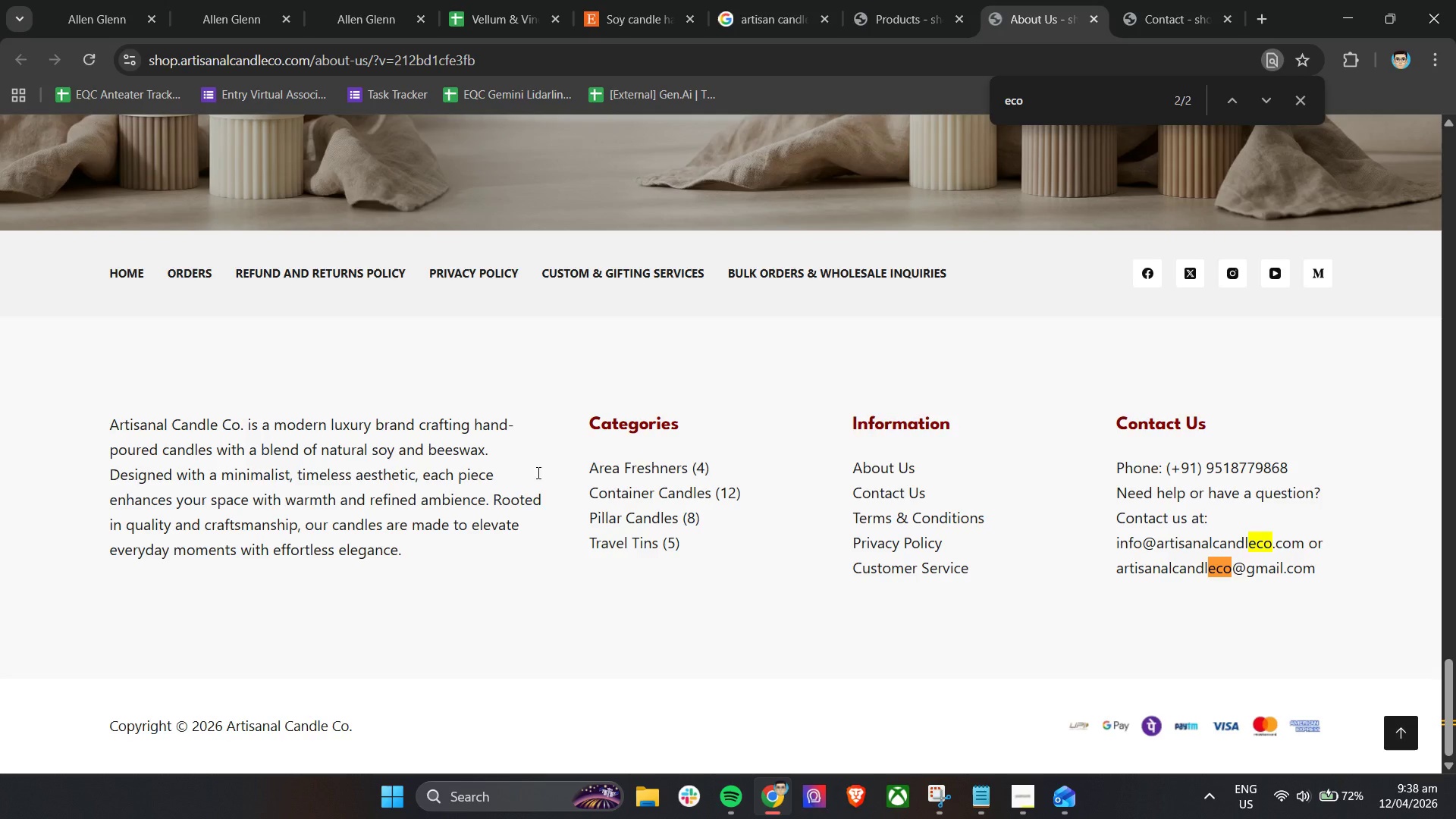 
key(Enter)
 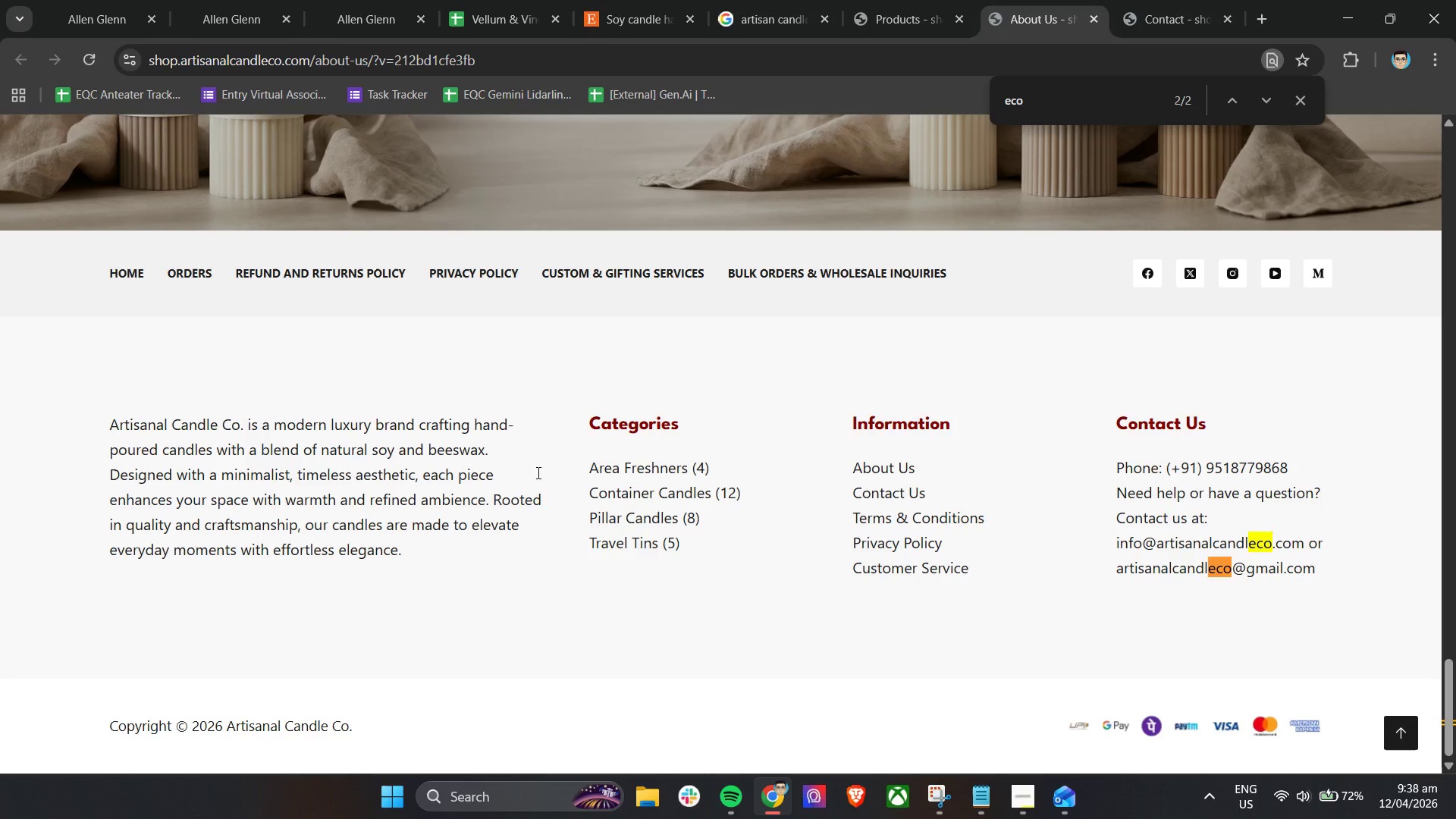 
key(Enter)
 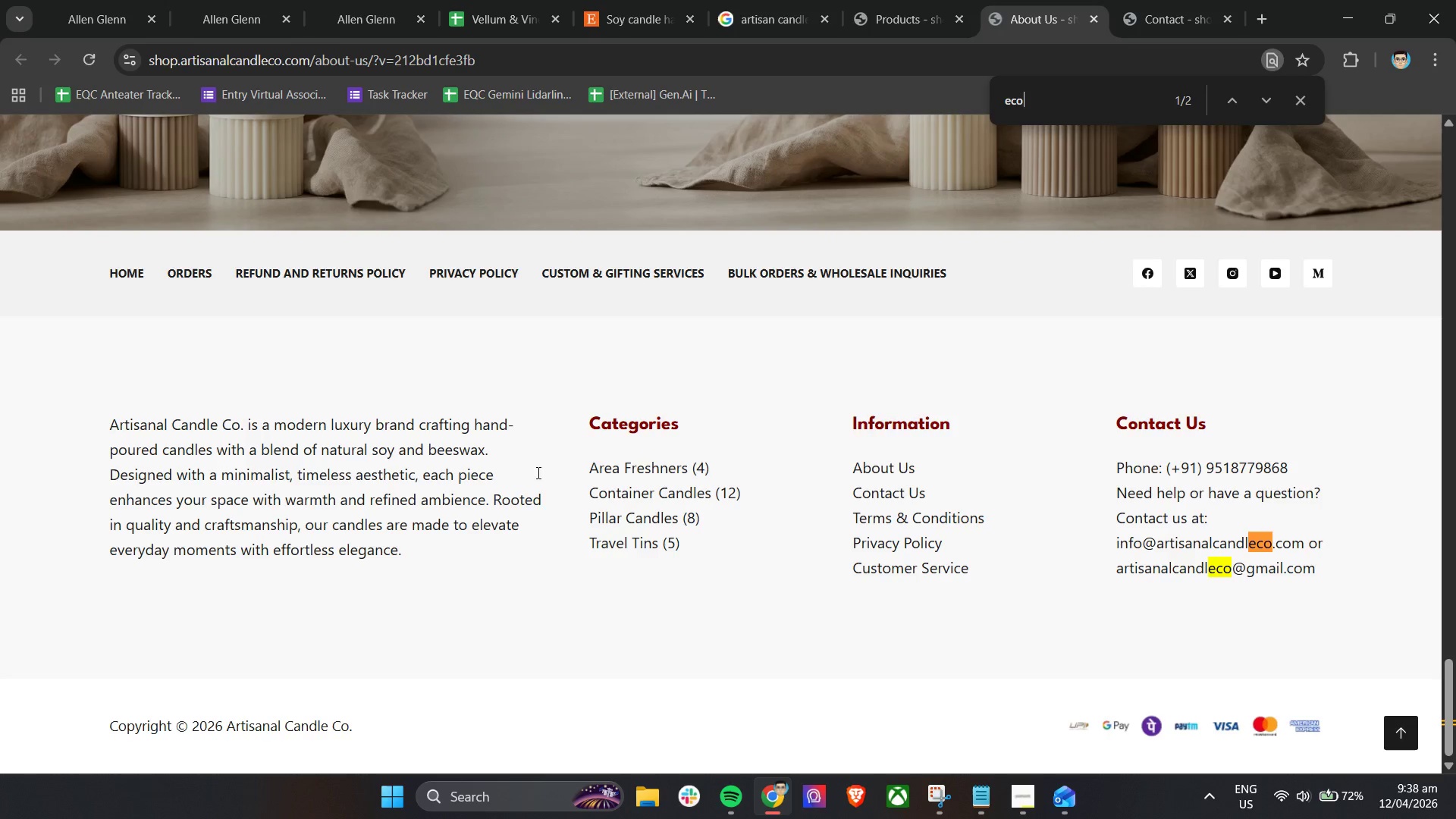 
key(Minus)
 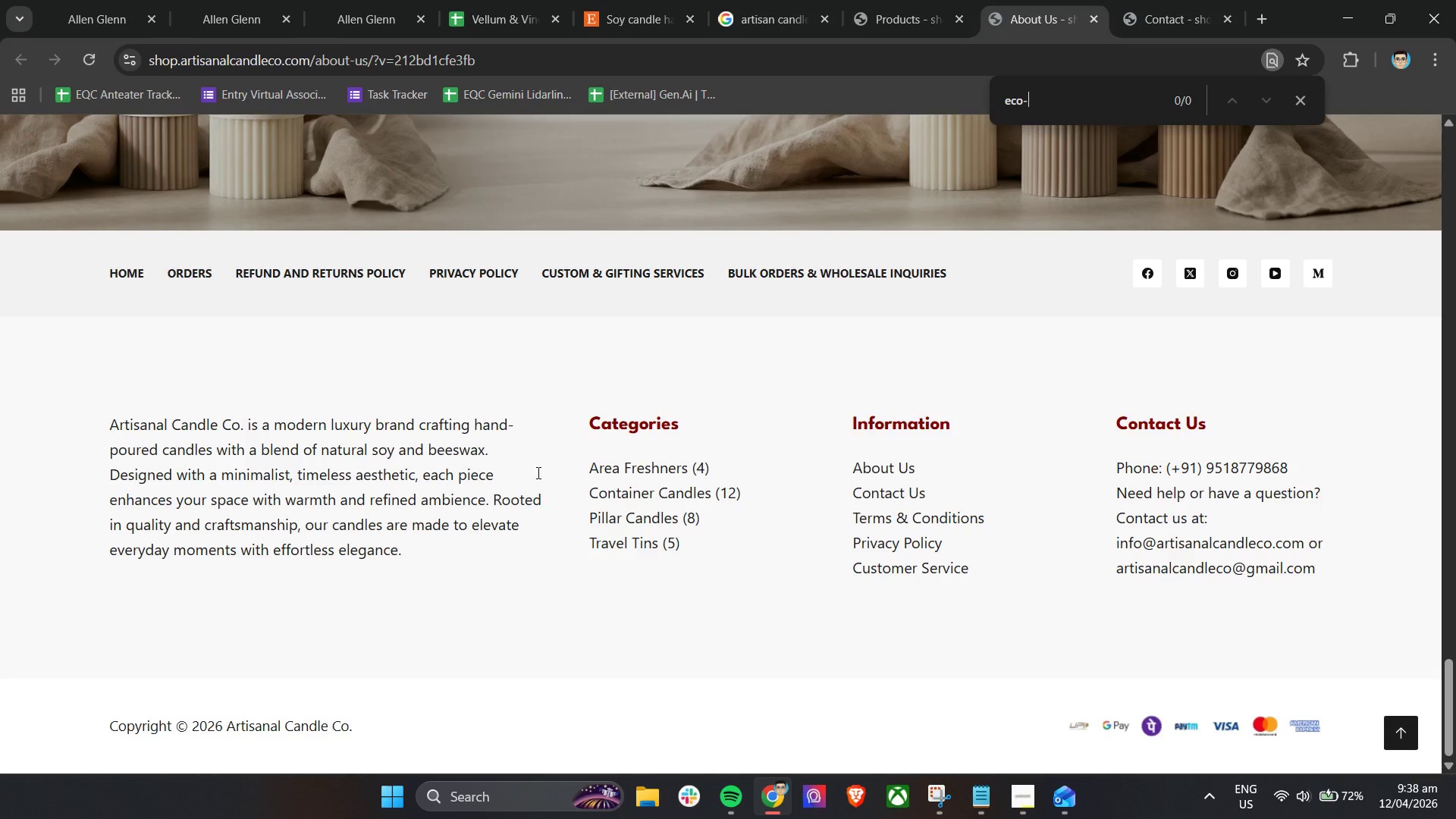 
key(Enter)
 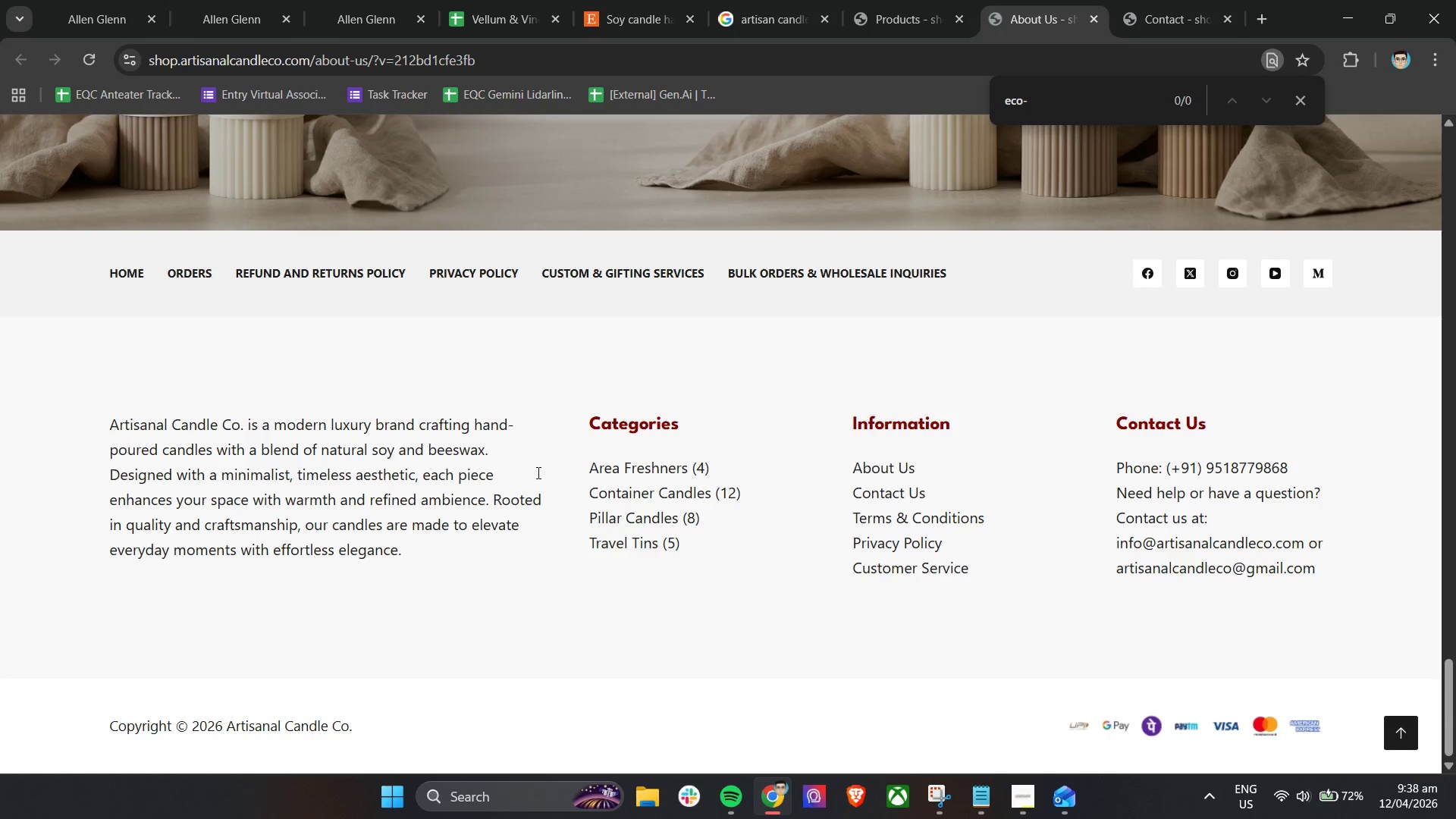 
key(Enter)
 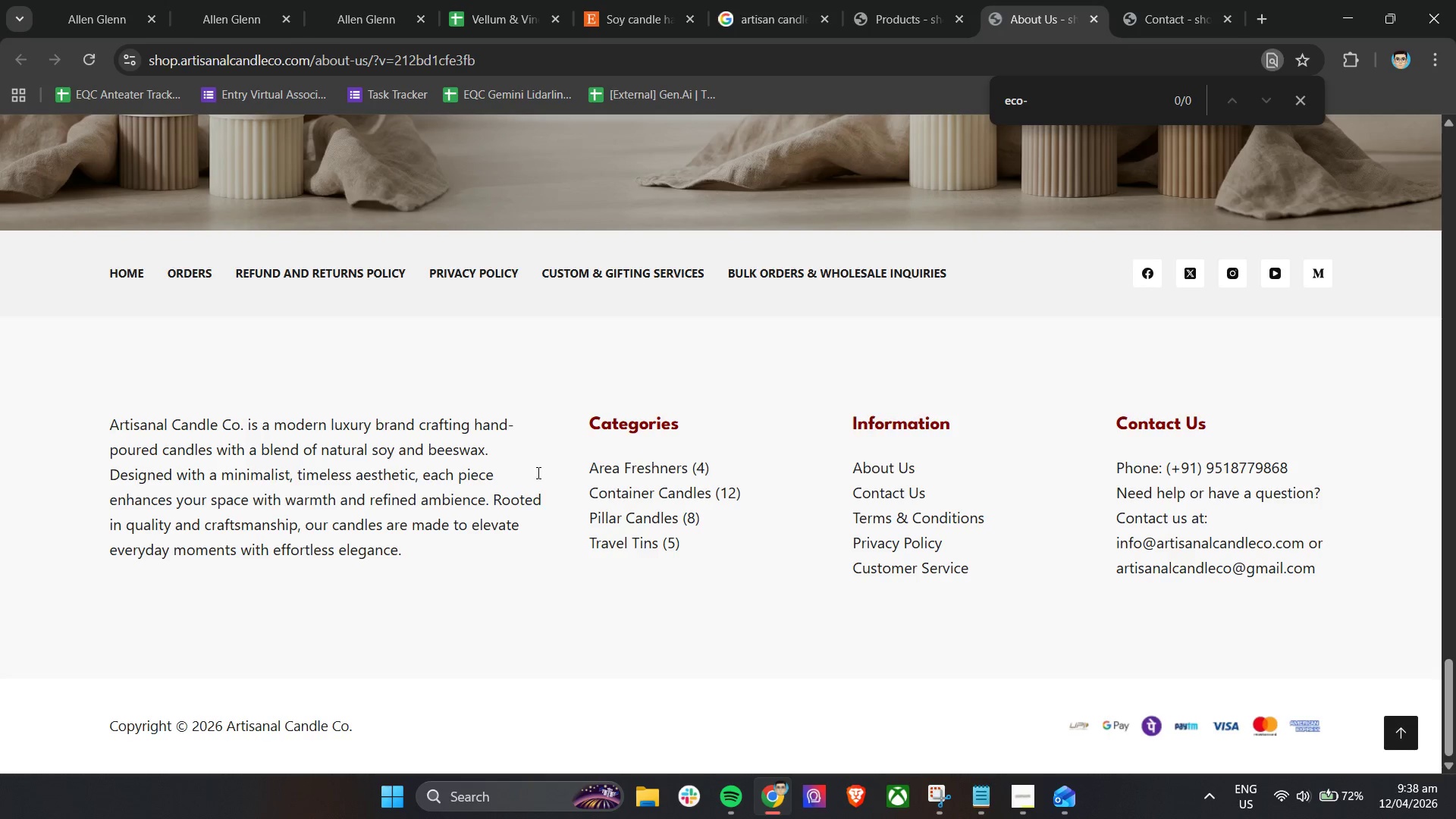 
key(Enter)
 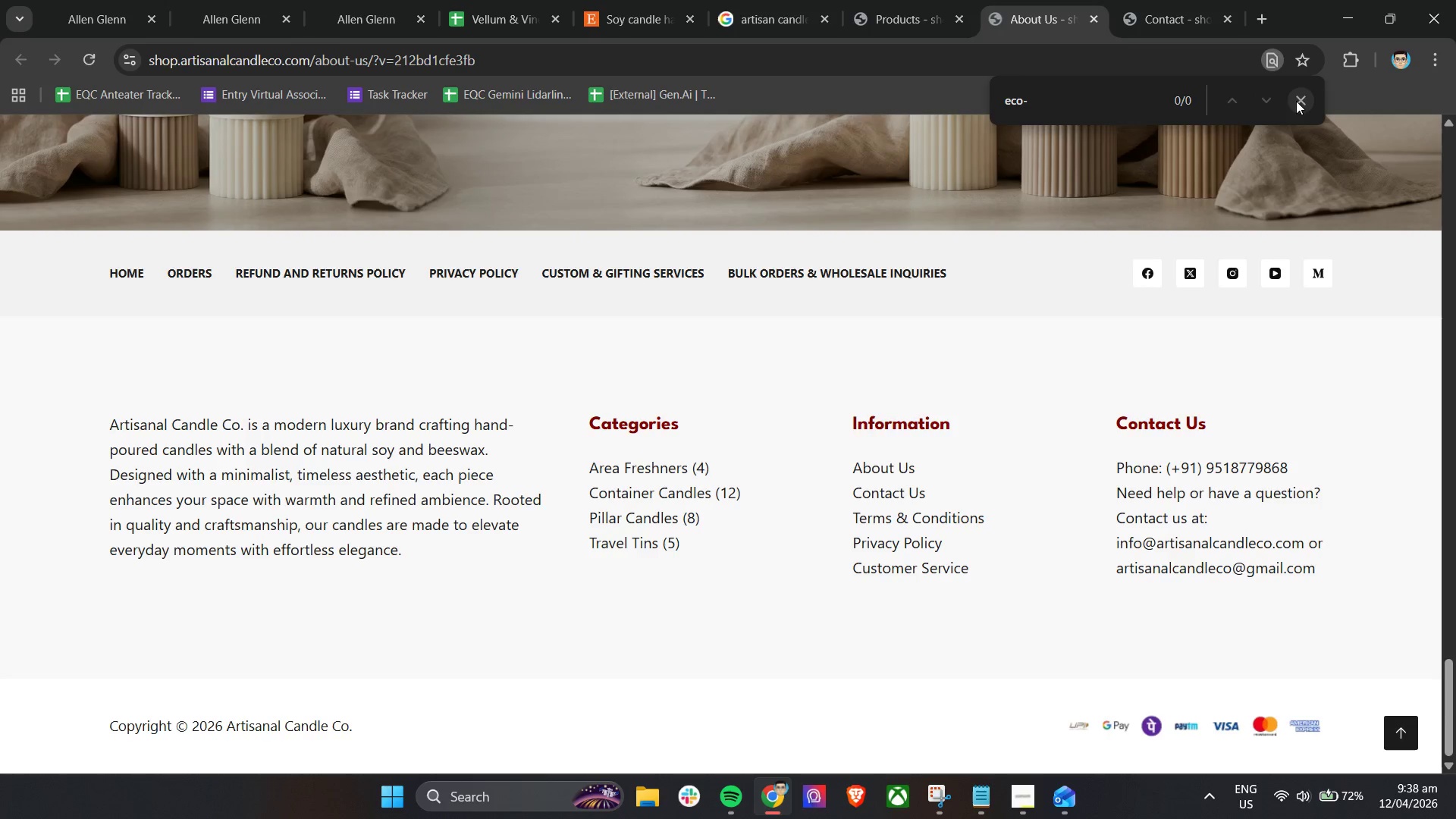 
left_click_drag(start_coordinate=[1081, 99], to_coordinate=[963, 105])
 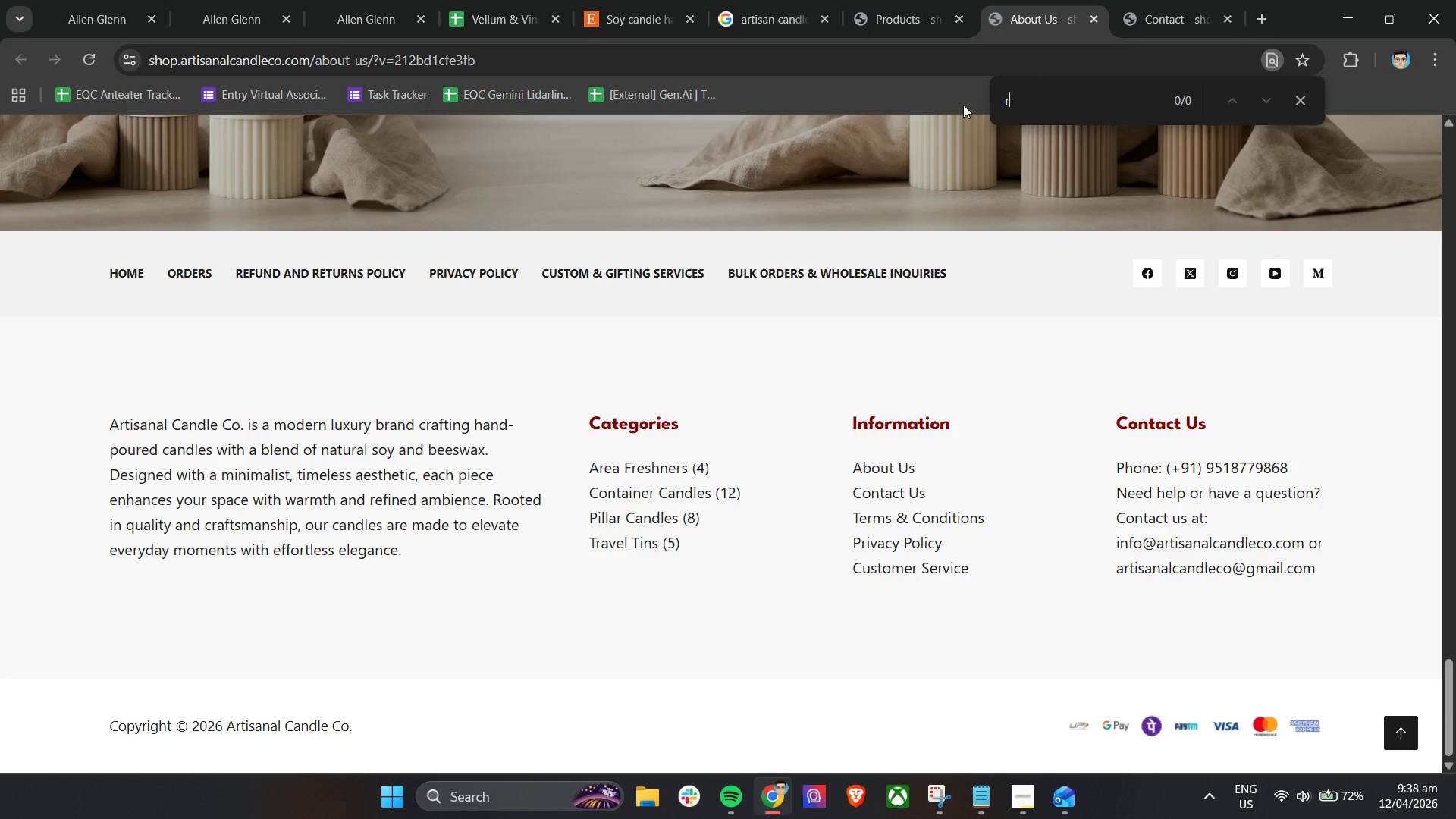 
type(refill)
 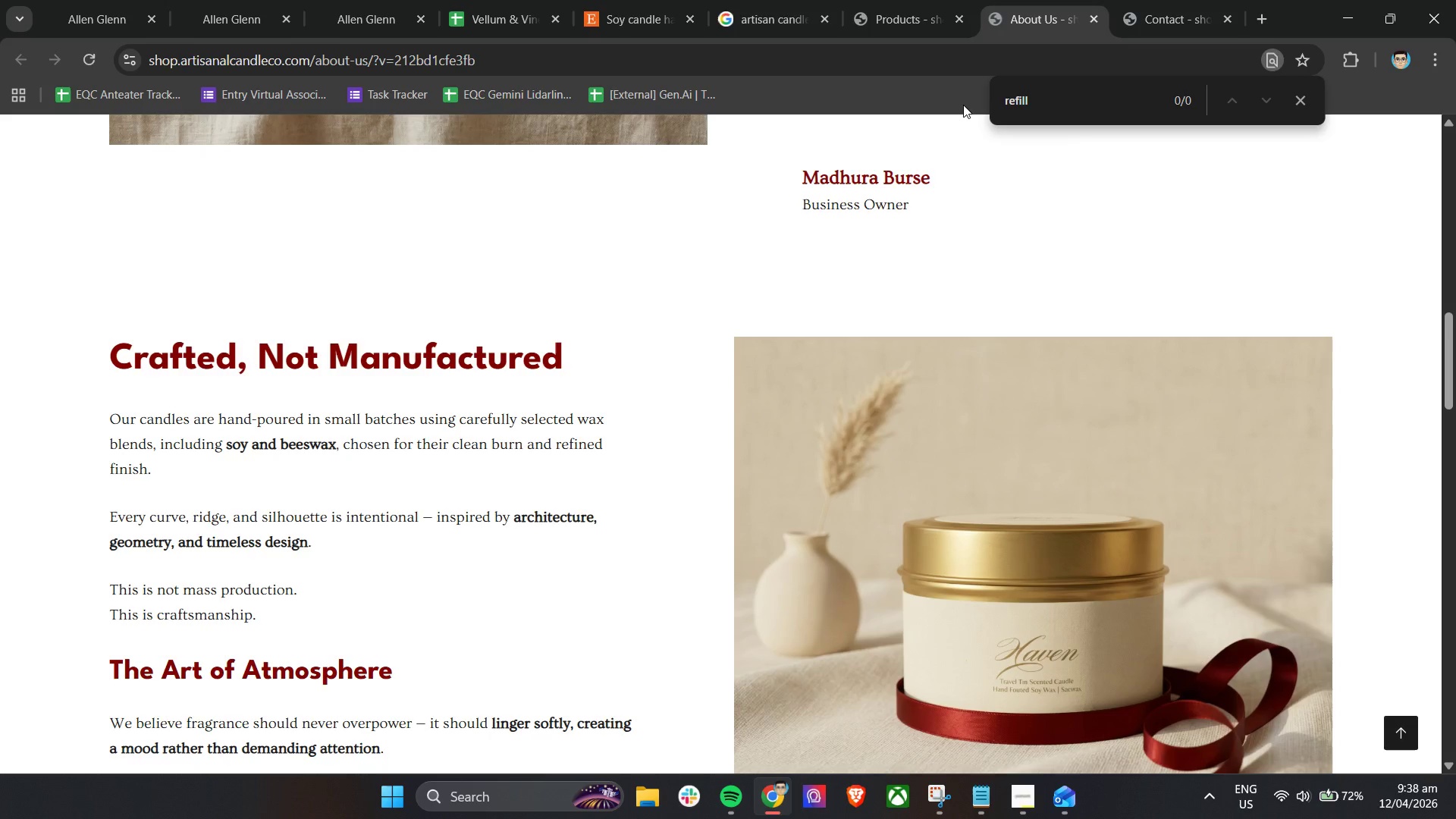 
key(Enter)
 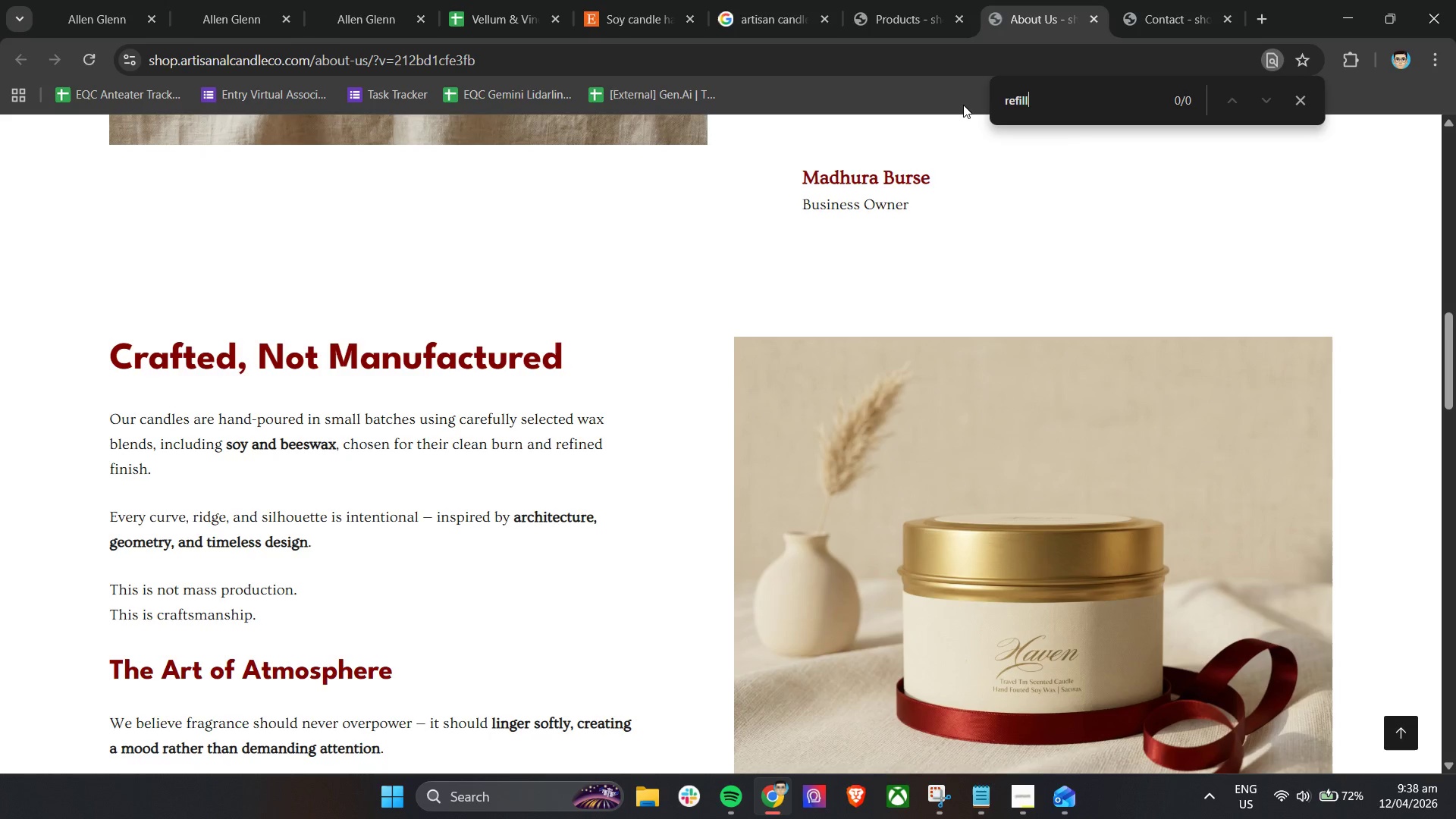 
key(Enter)
 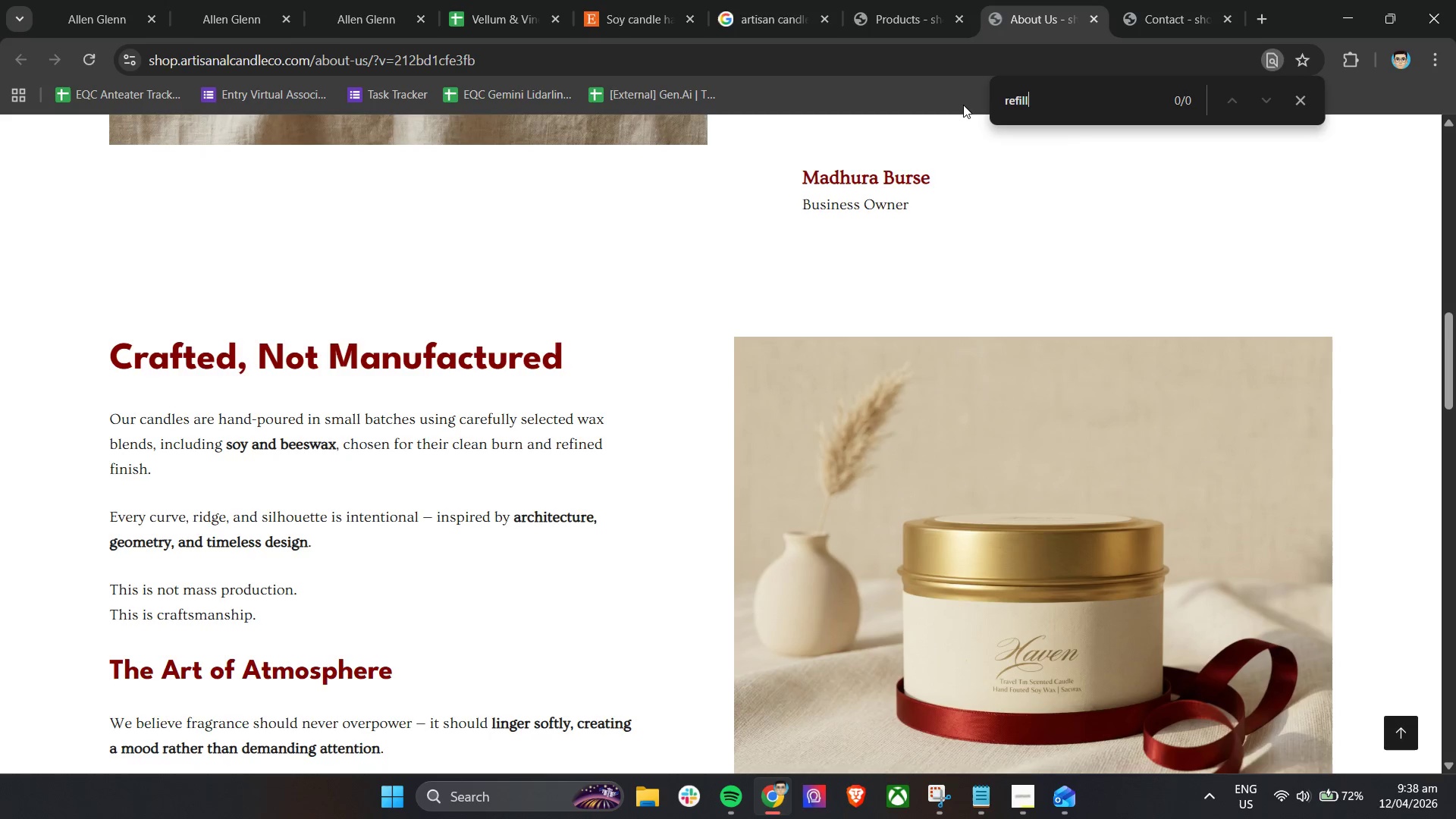 
key(Enter)
 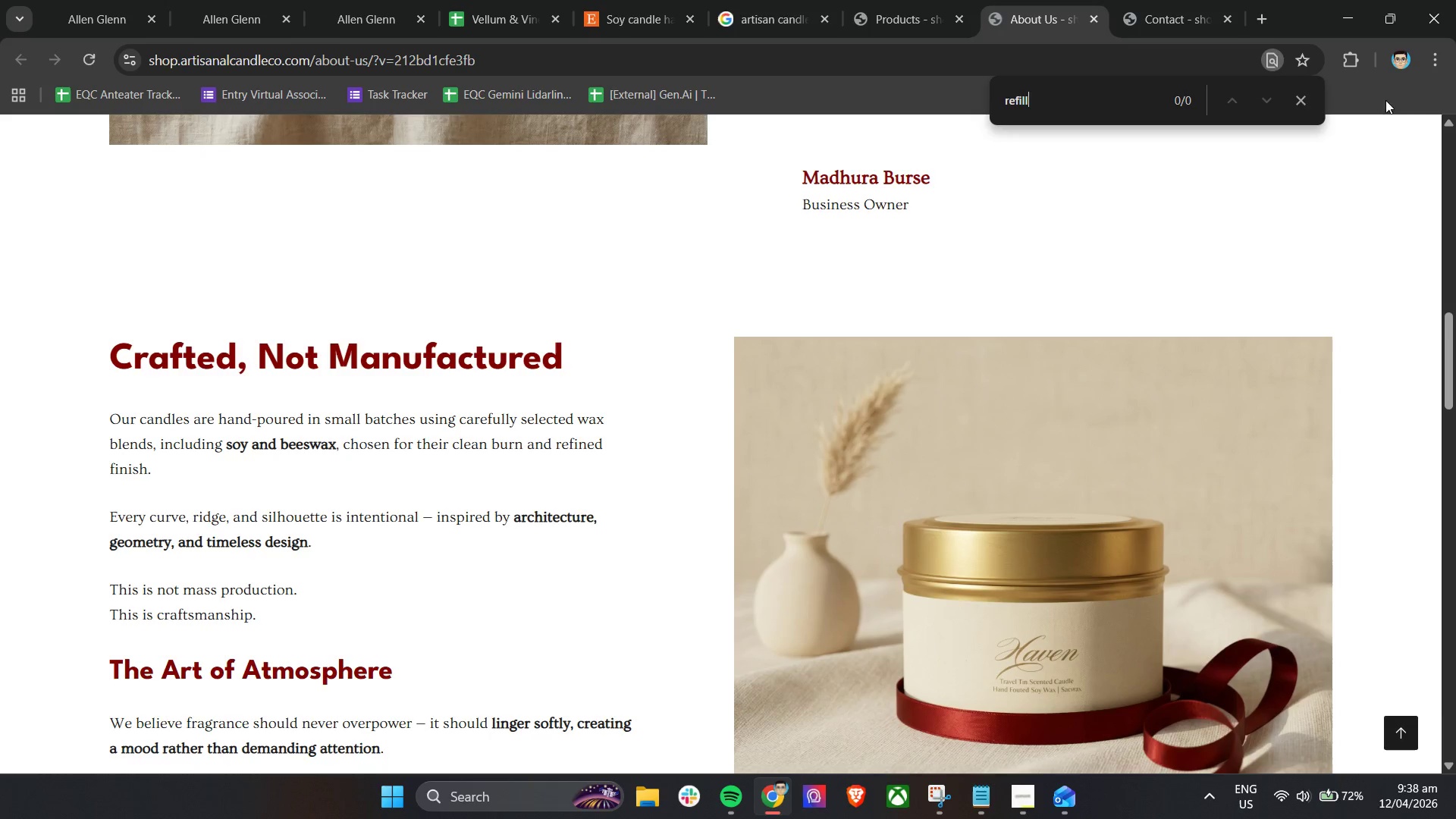 
left_click([1296, 105])
 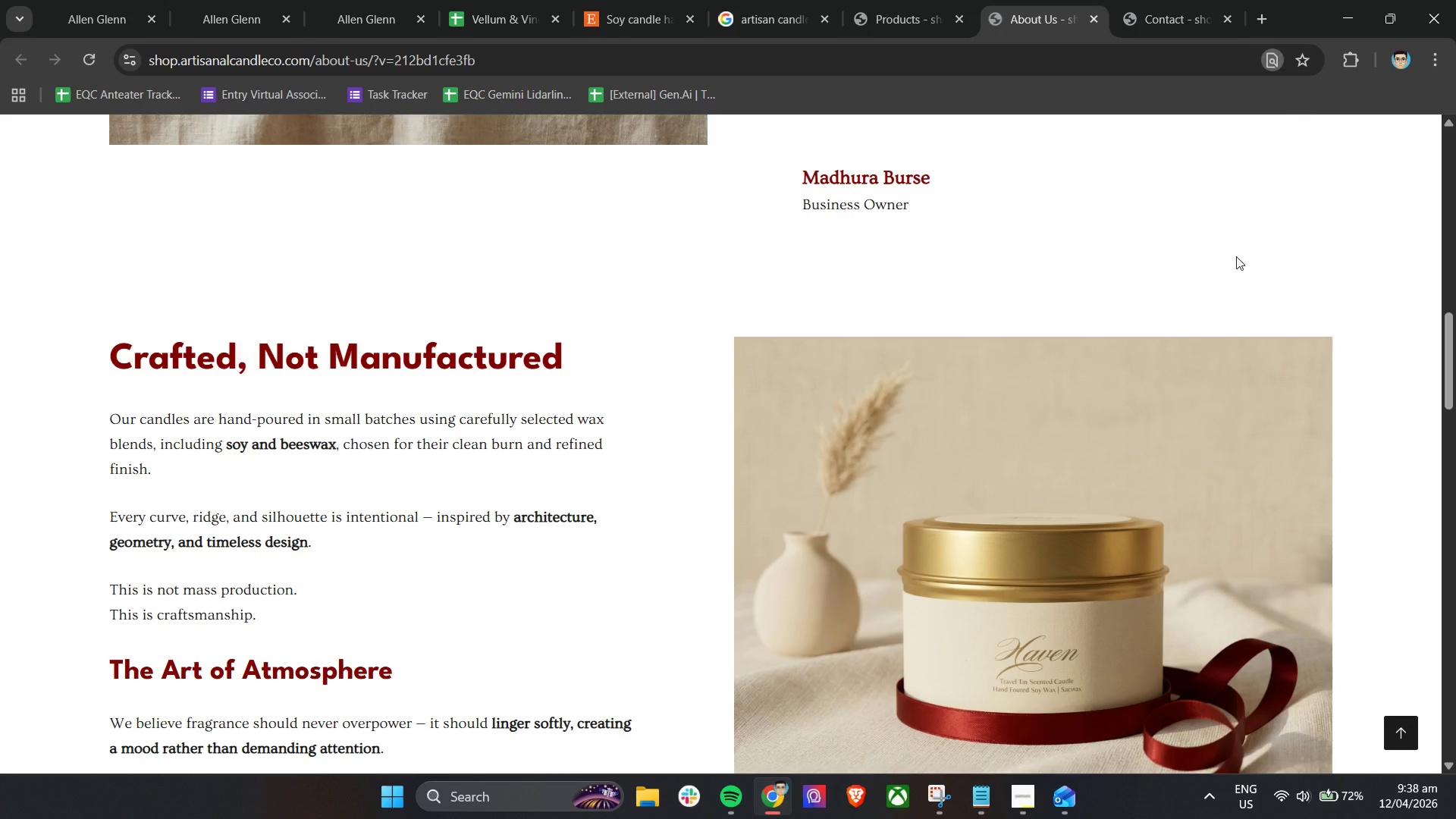 
scroll: coordinate [1131, 504], scroll_direction: up, amount: 10.0
 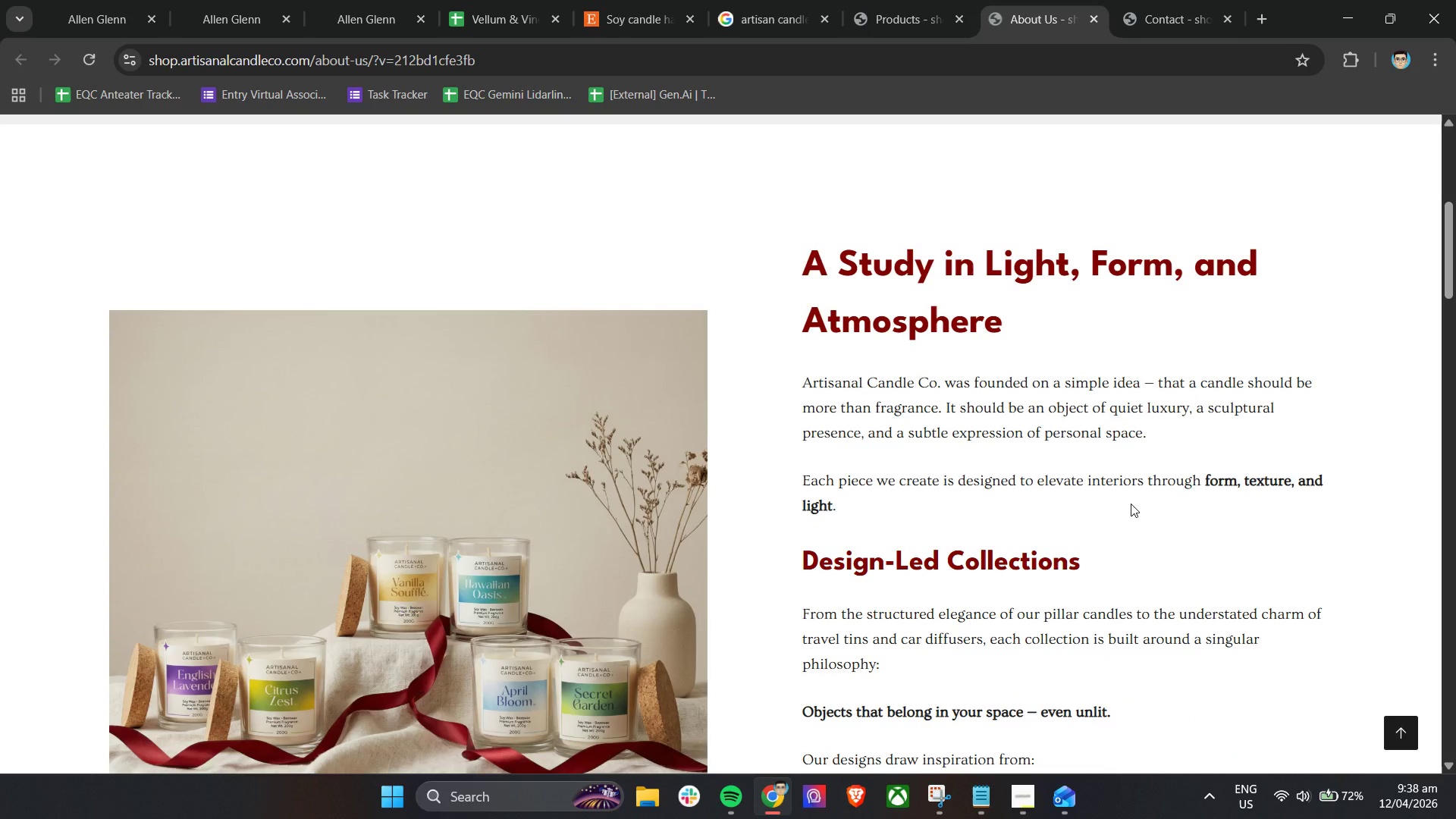 
scroll: coordinate [1131, 504], scroll_direction: down, amount: 1.0
 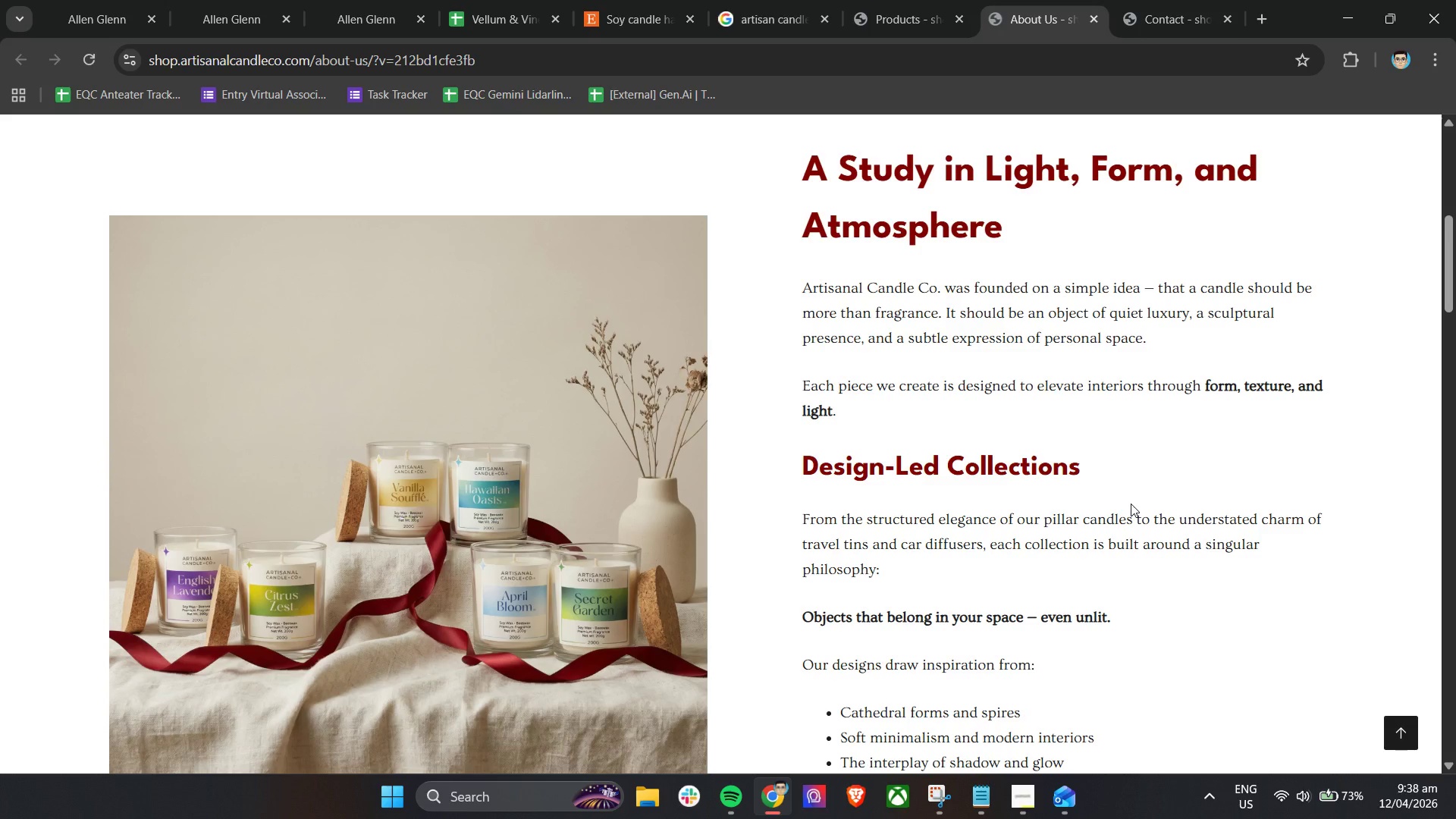 
wait(21.94)
 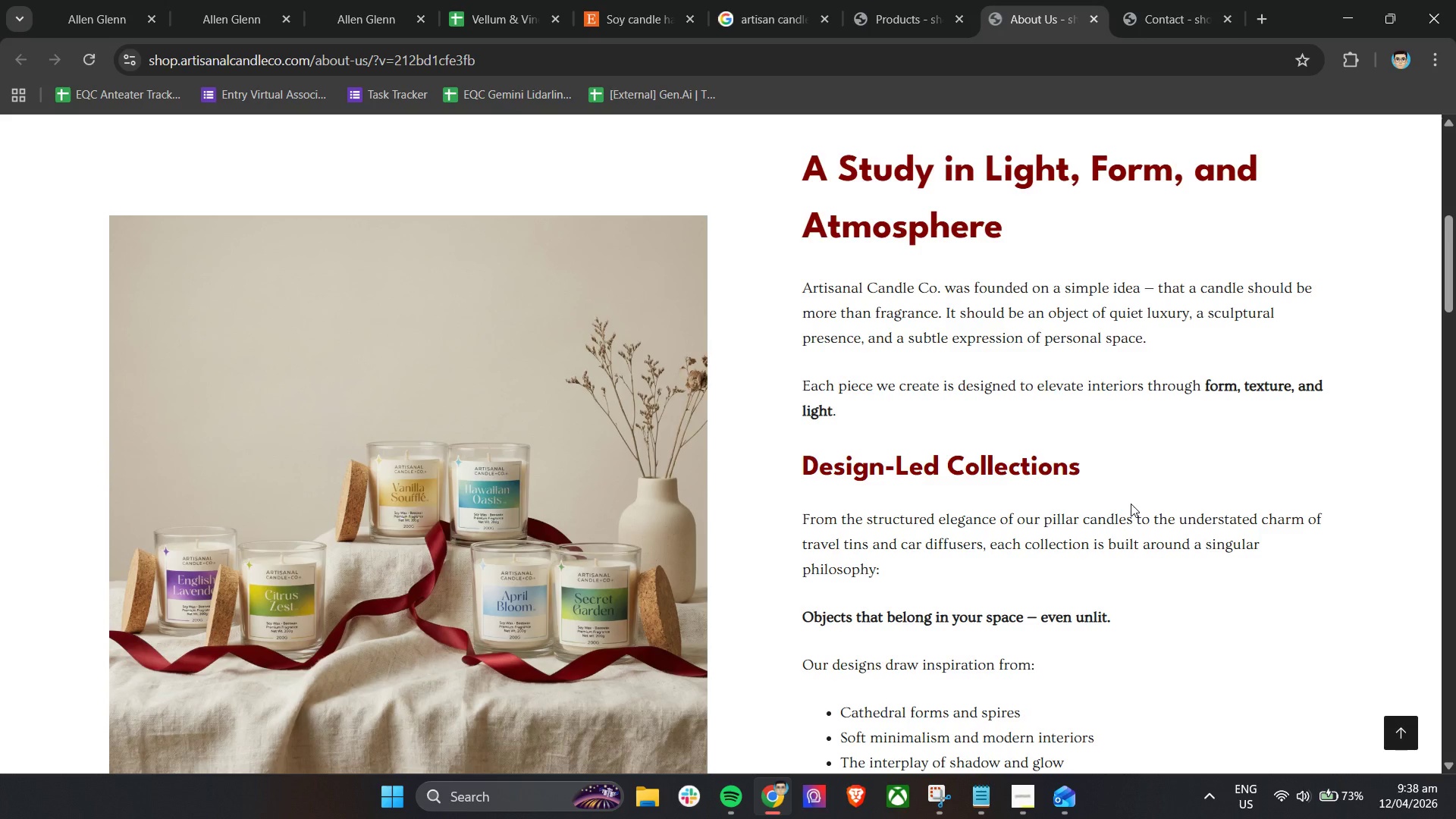 
left_click_drag(start_coordinate=[1450, 265], to_coordinate=[1455, 344])
 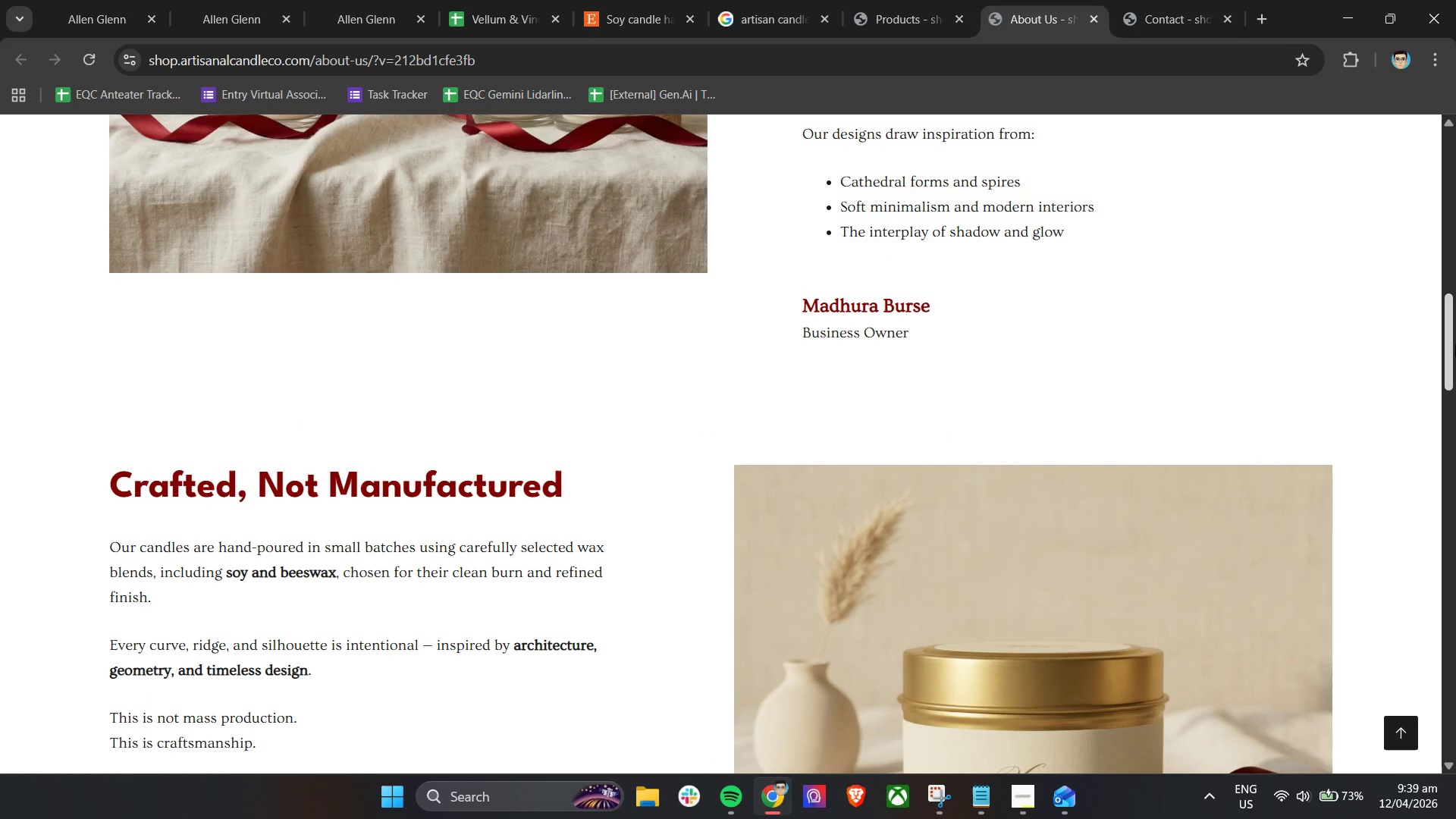 
wait(6.11)
 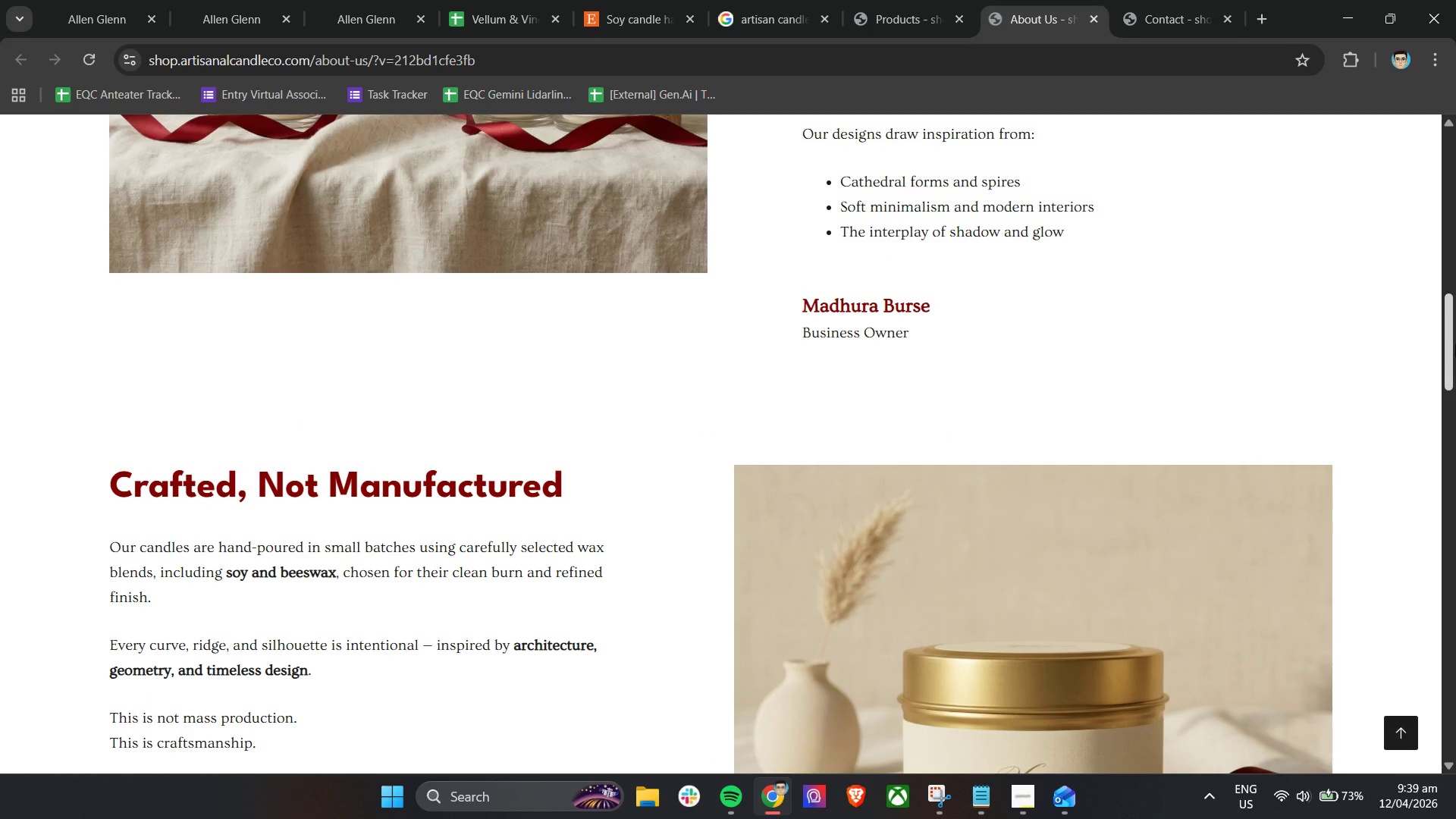 
scroll: coordinate [1022, 416], scroll_direction: down, amount: 31.0
 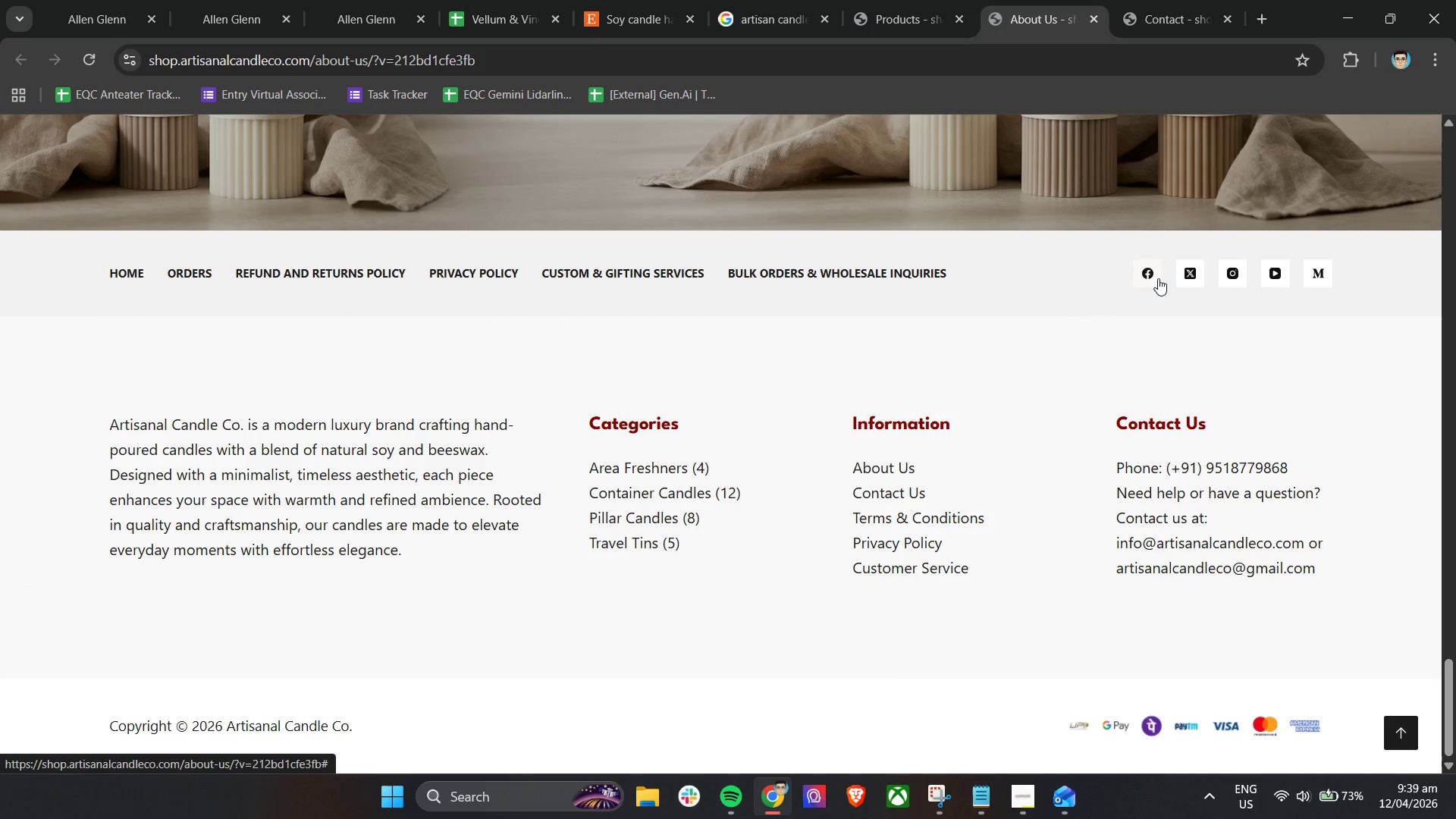 
right_click([1238, 278])
 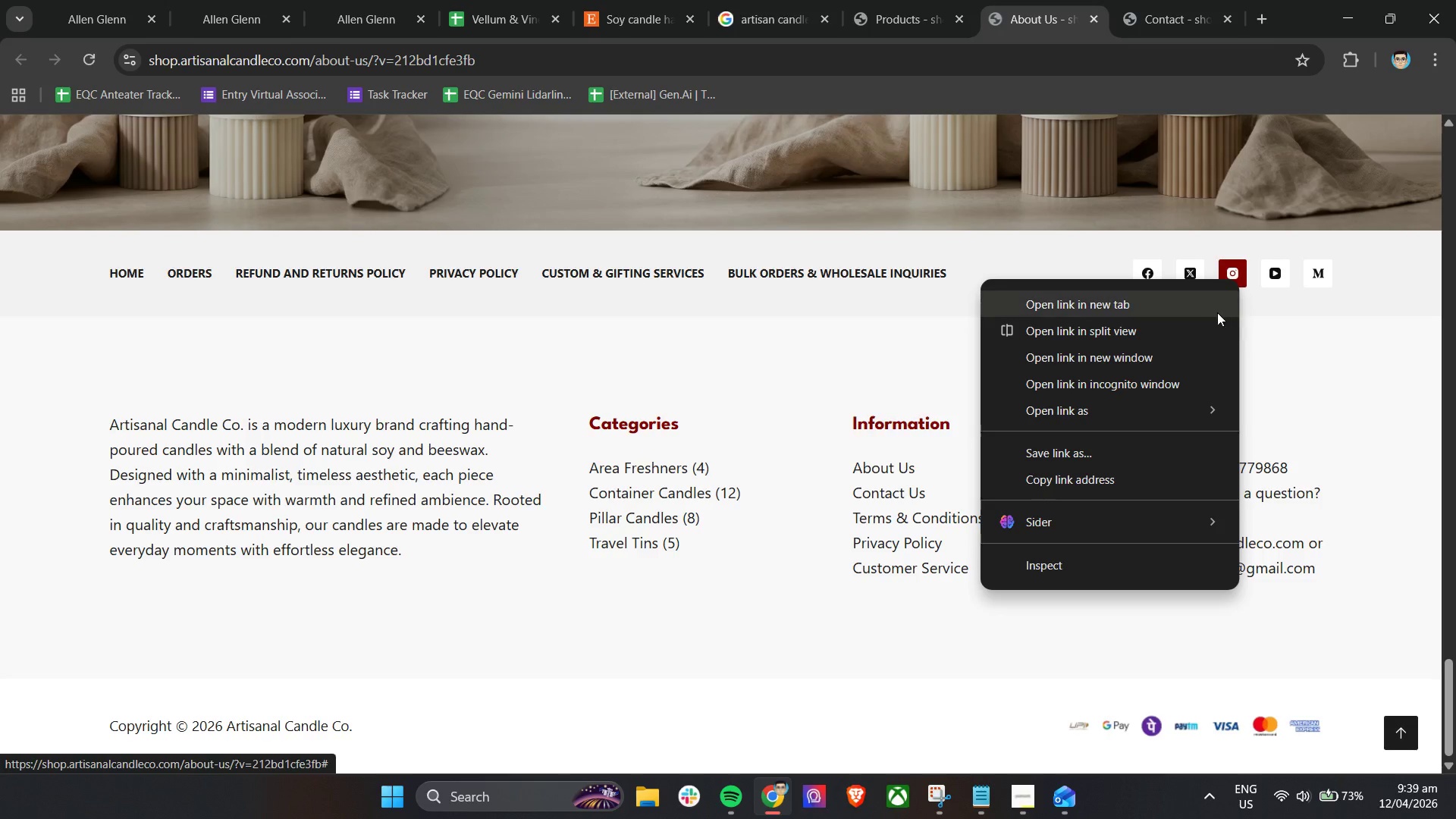 
left_click([1207, 310])
 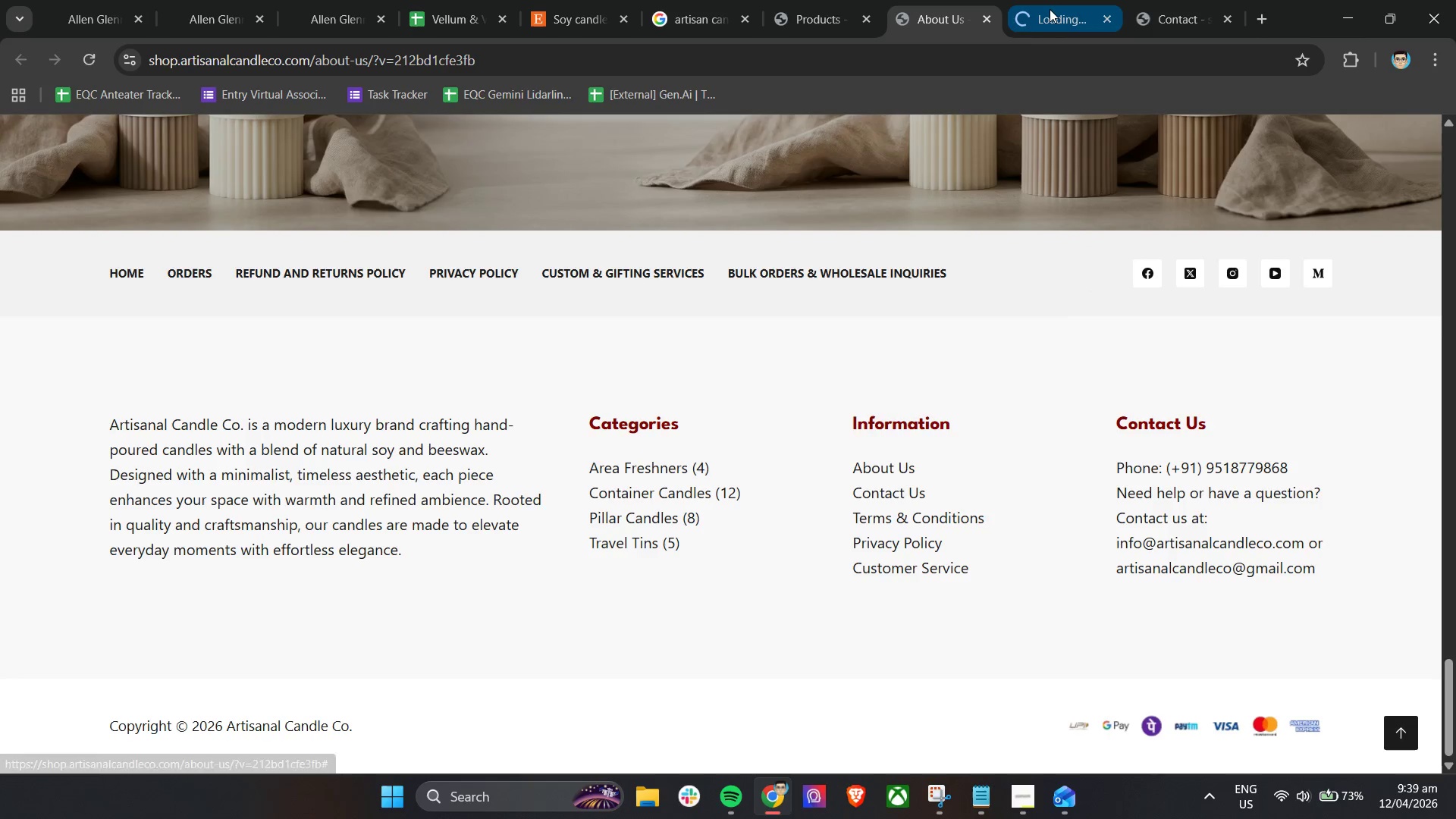 
left_click_drag(start_coordinate=[1046, 8], to_coordinate=[1165, 7])
 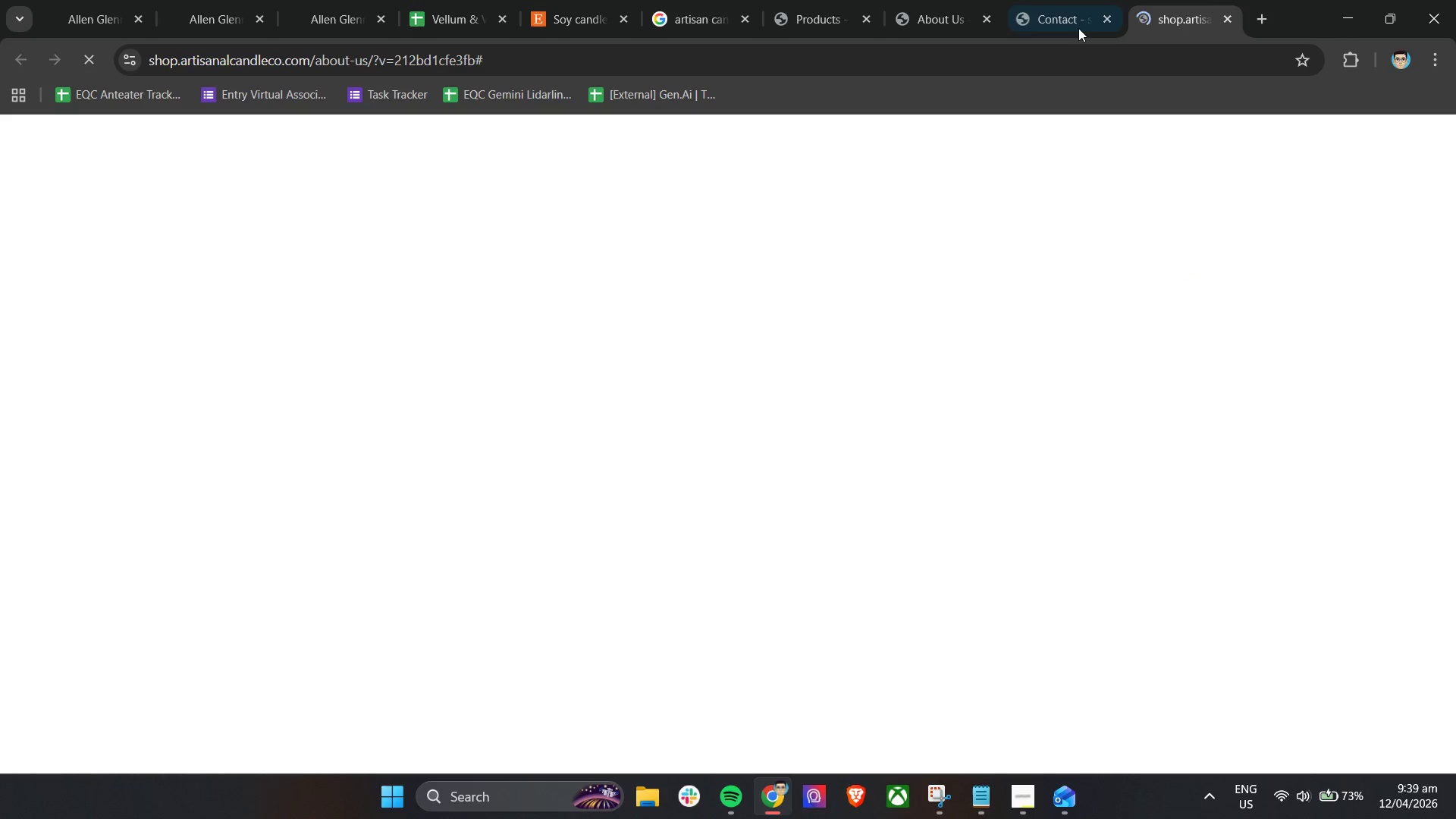 
left_click([1068, 0])
 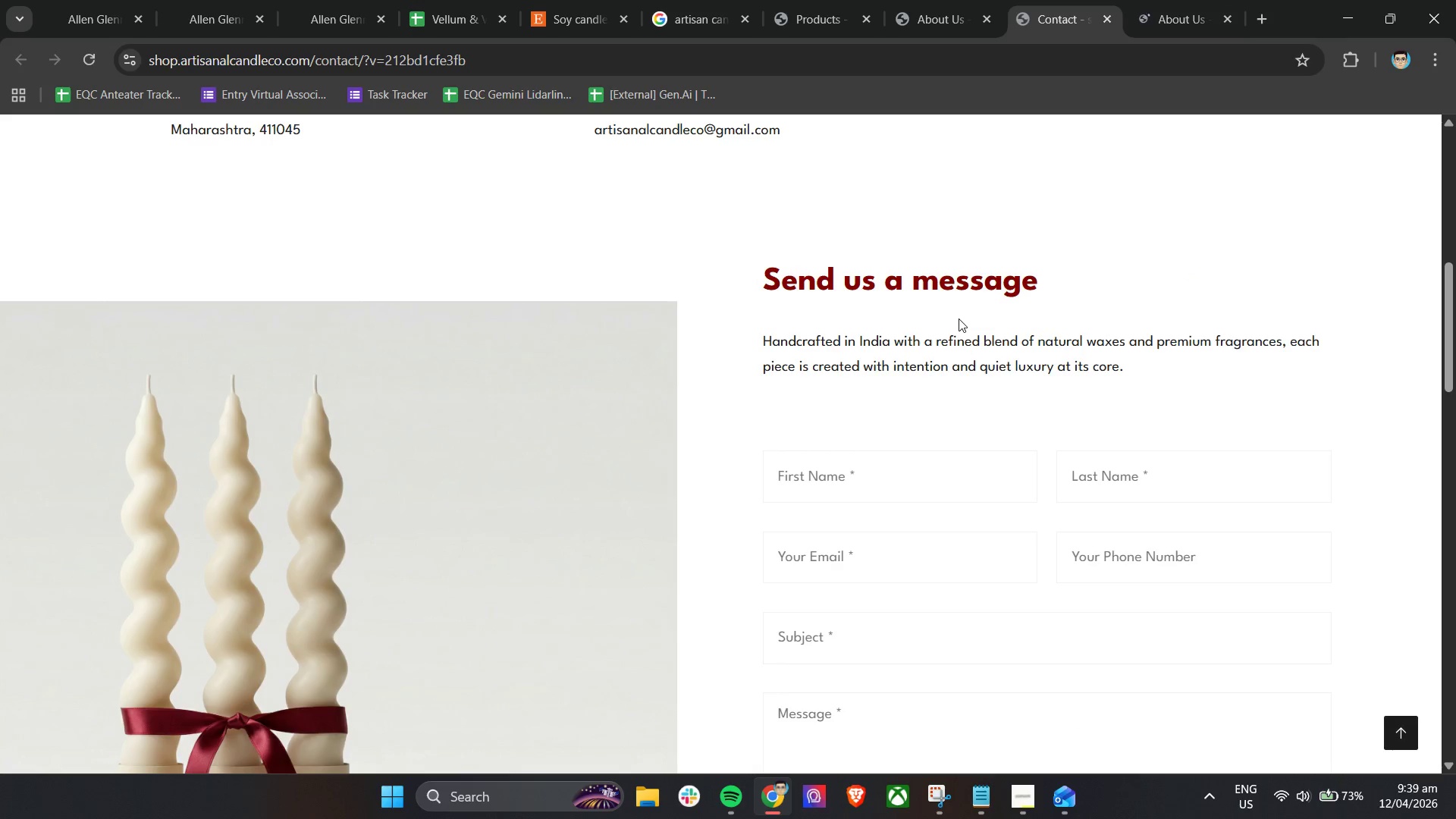 
scroll: coordinate [1007, 311], scroll_direction: up, amount: 5.0
 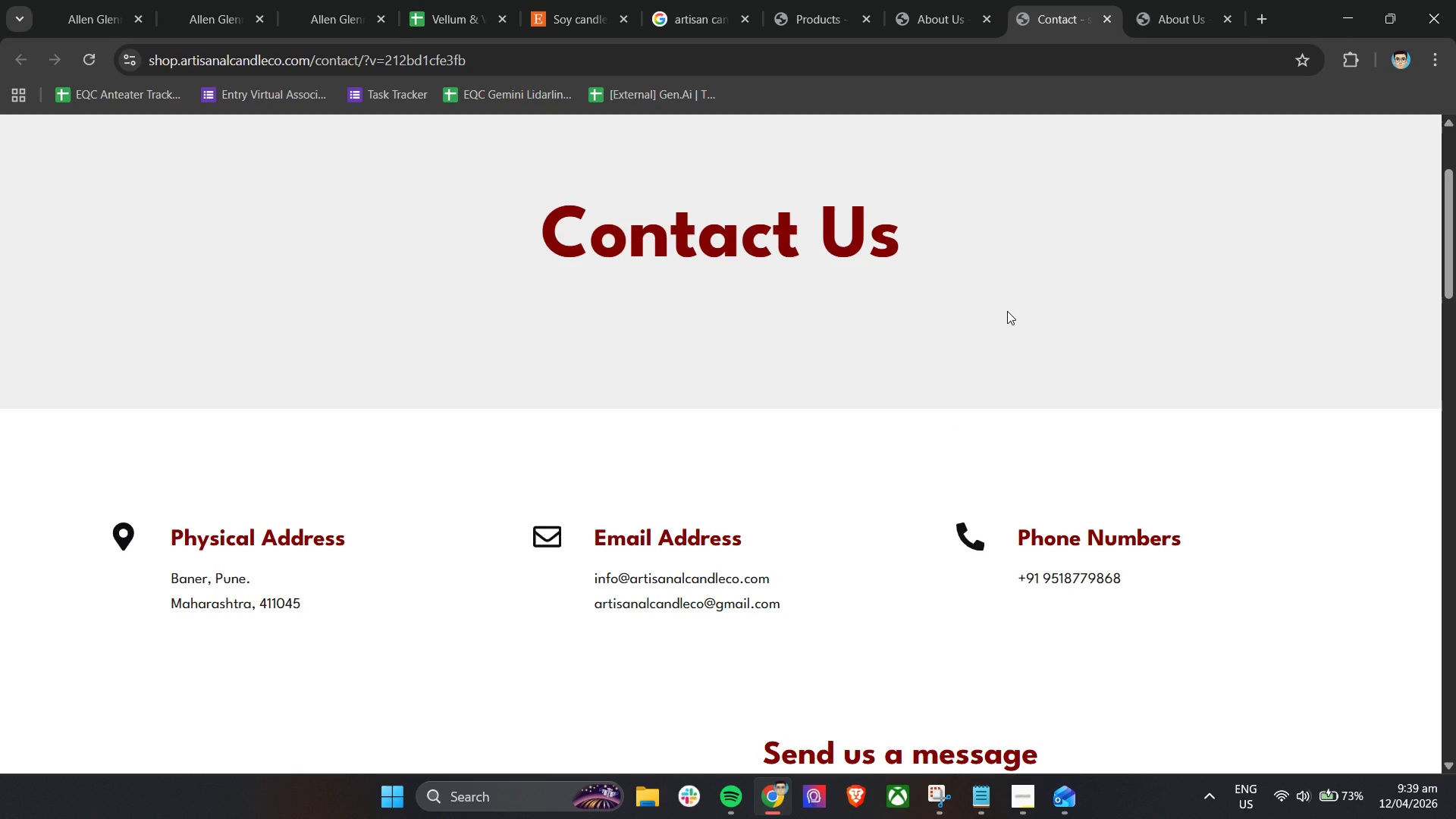 
wait(5.73)
 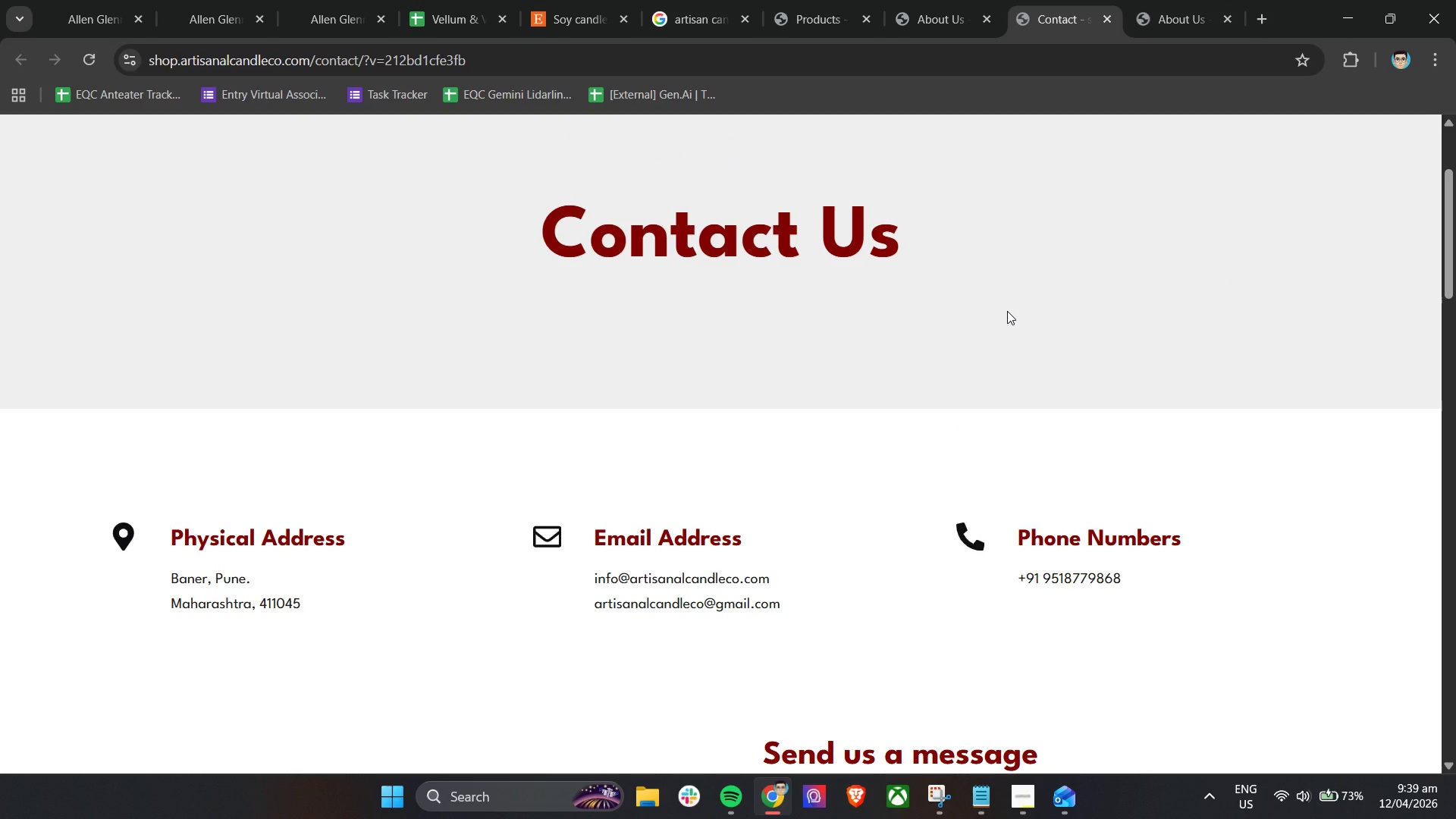 
left_click([1147, 0])
 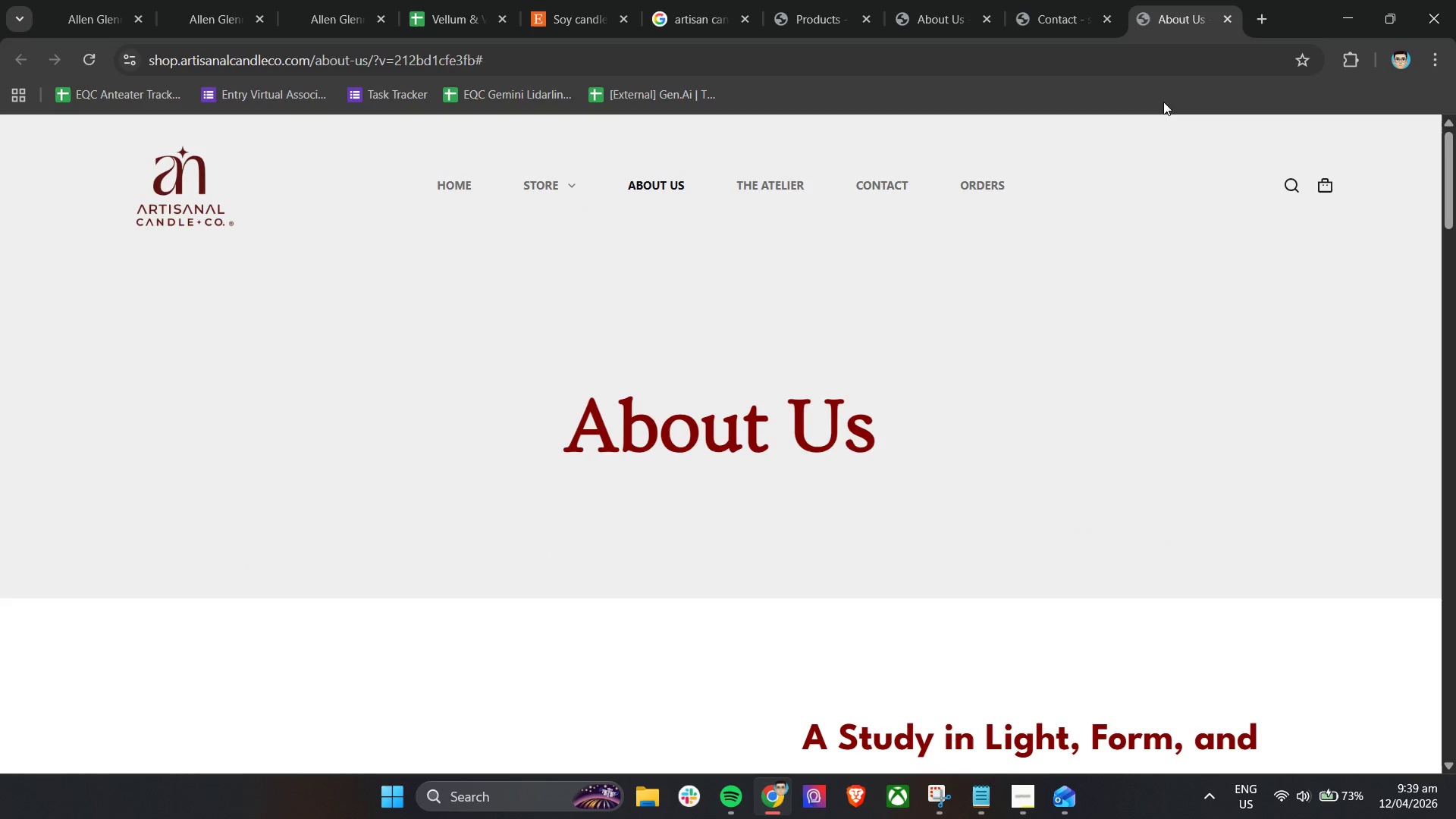 
scroll: coordinate [1191, 545], scroll_direction: down, amount: 37.0
 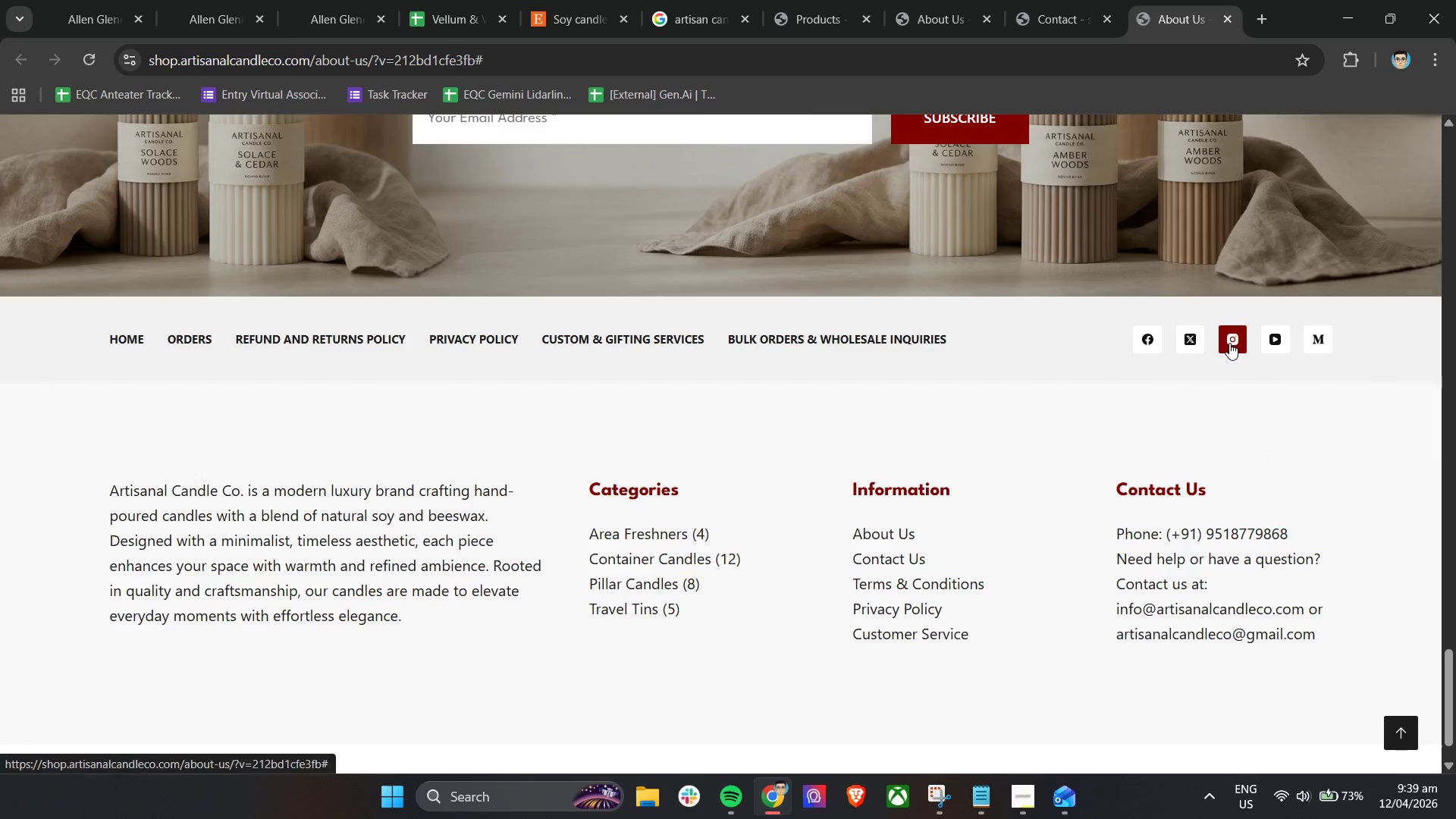 
left_click([1229, 343])
 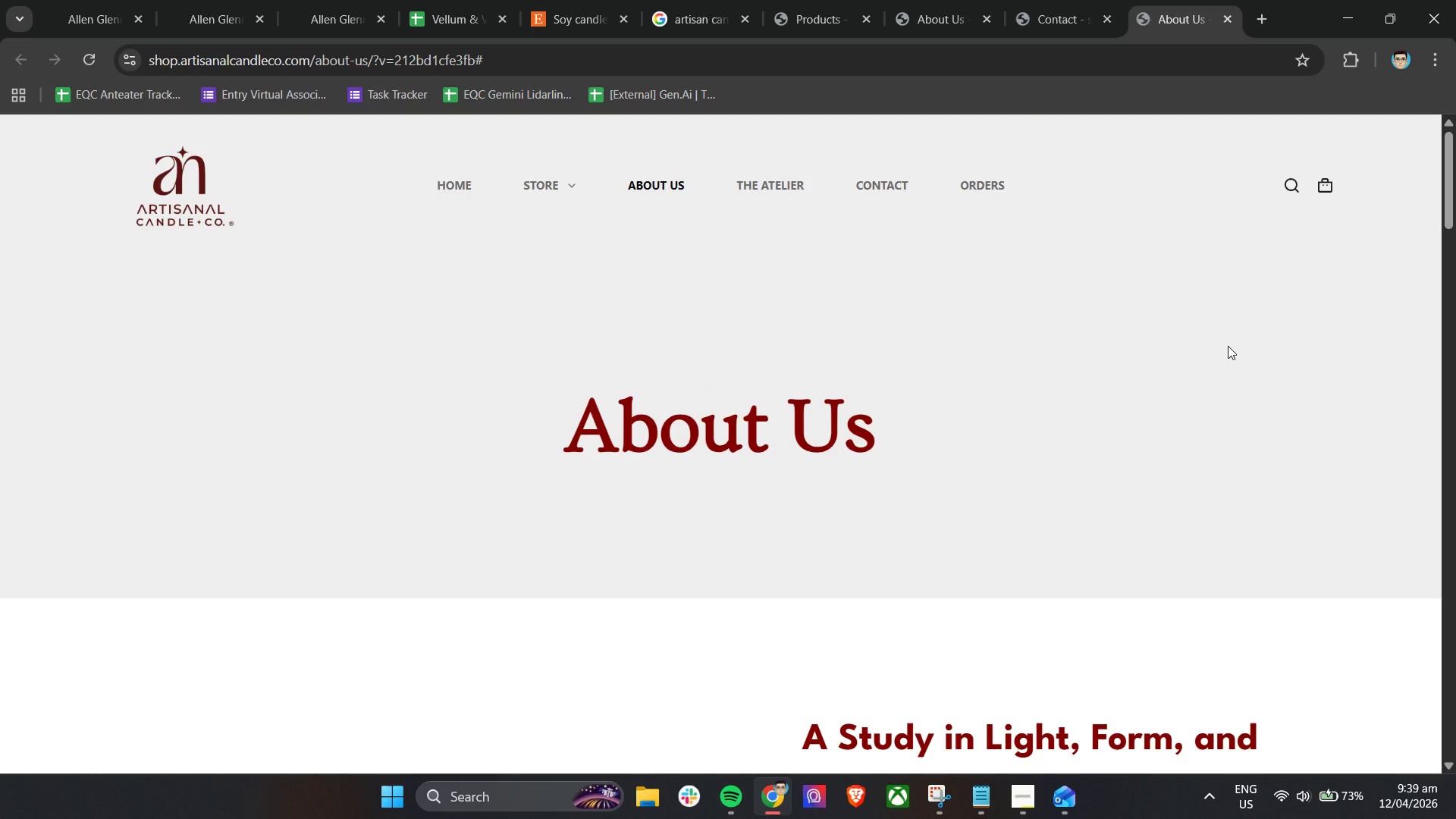 
scroll: coordinate [1207, 368], scroll_direction: down, amount: 41.0
 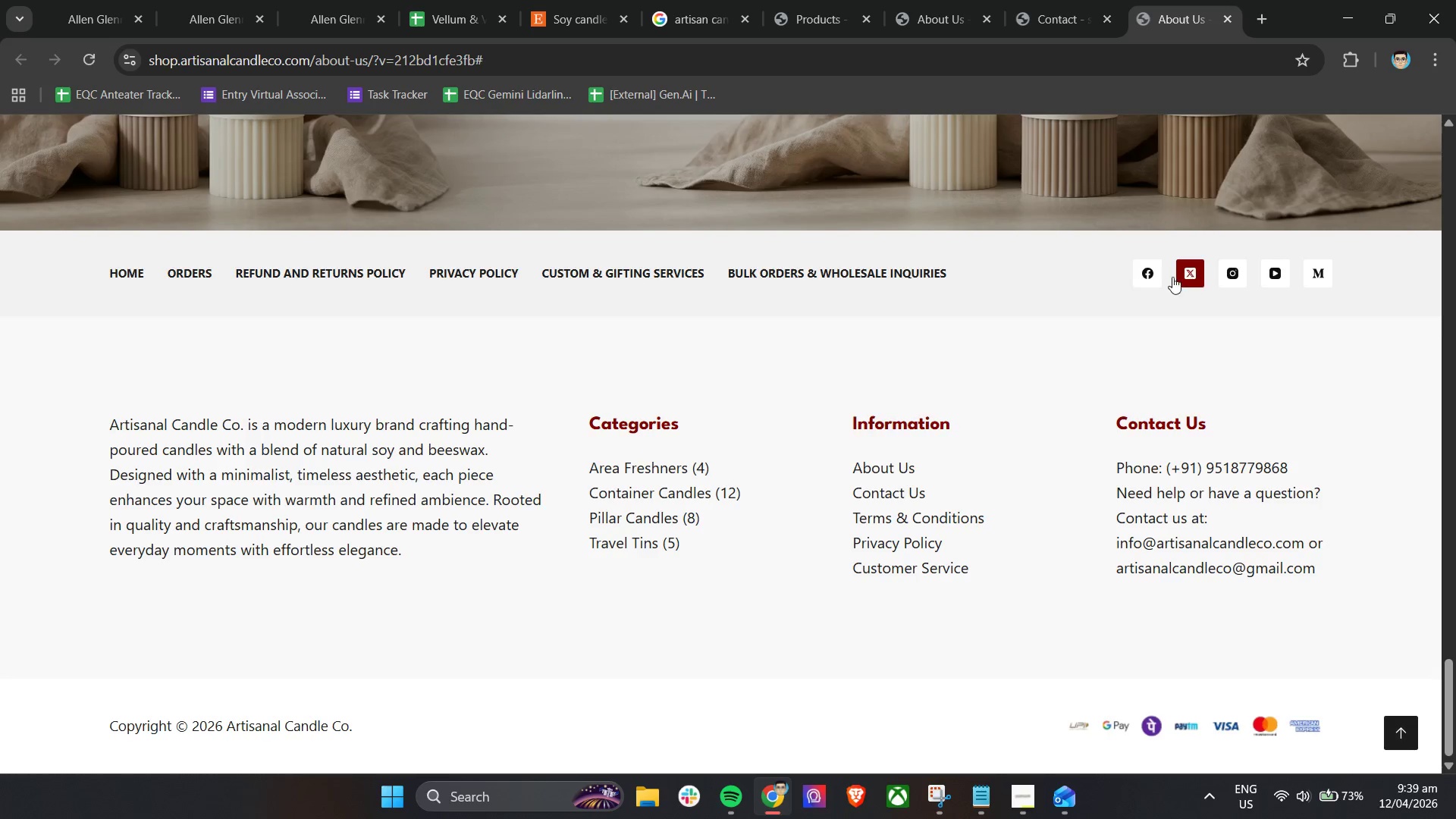 
left_click([1153, 277])
 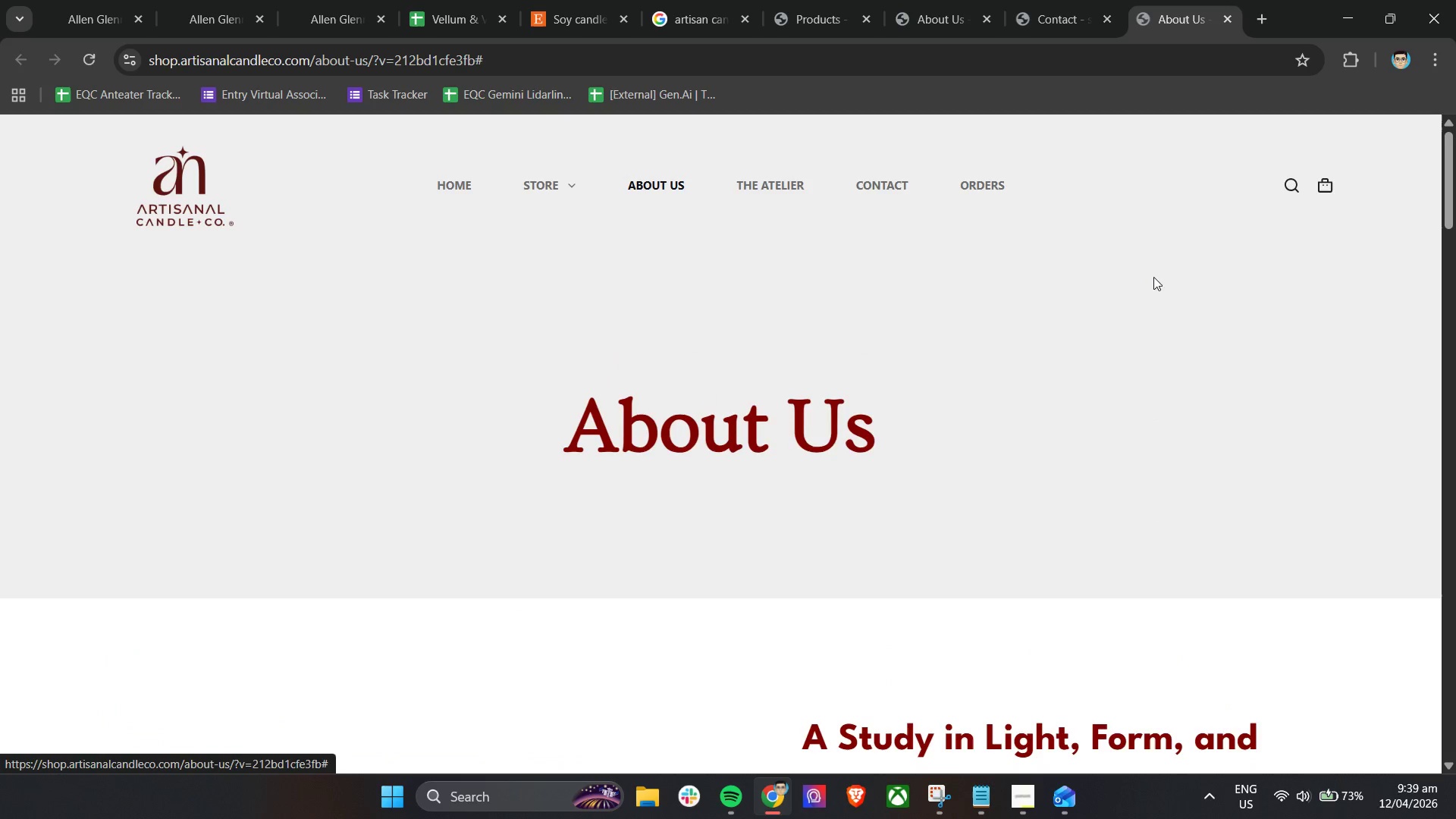 
left_click([689, 401])
 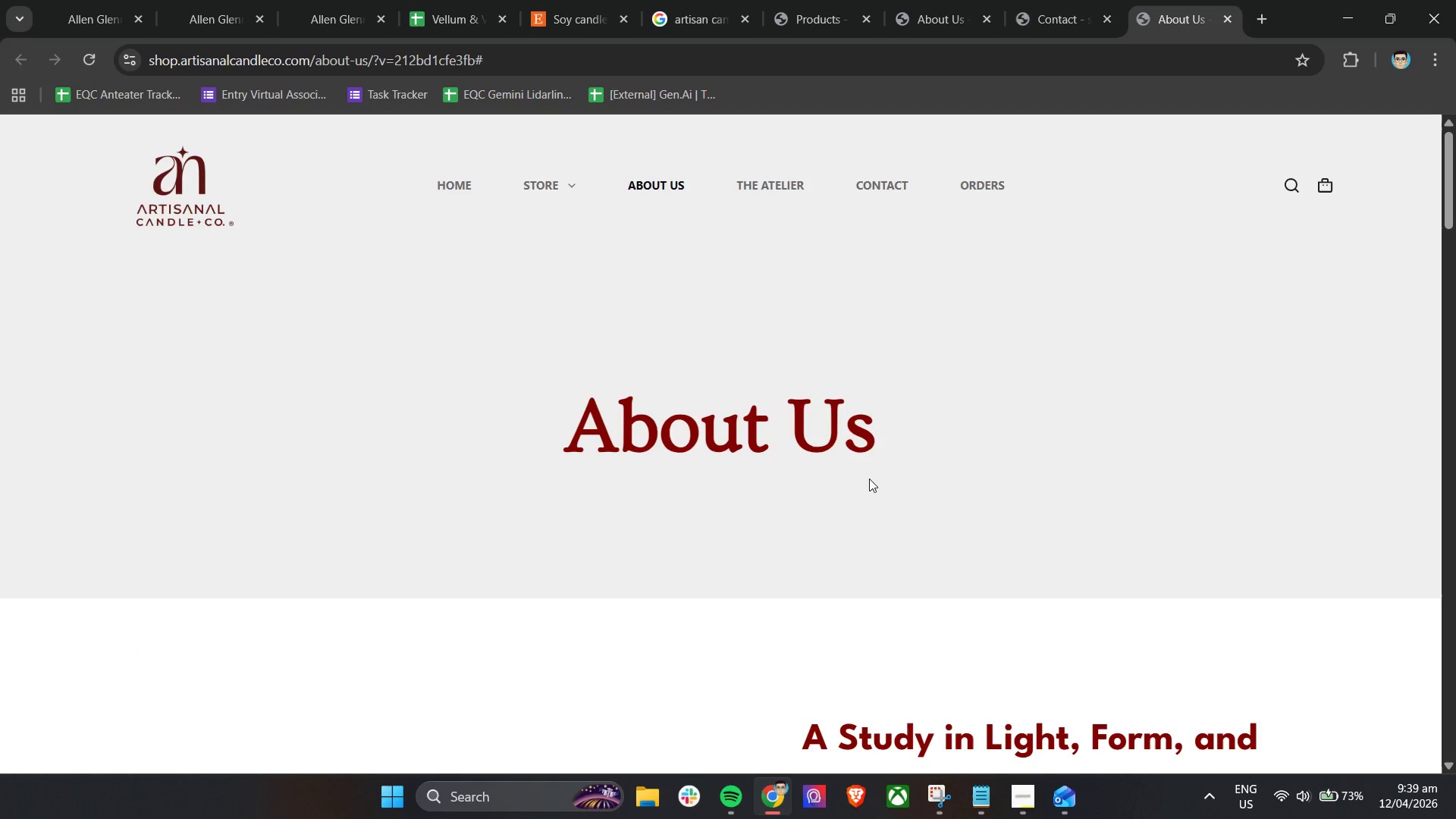 
left_click_drag(start_coordinate=[870, 479], to_coordinate=[882, 477])
 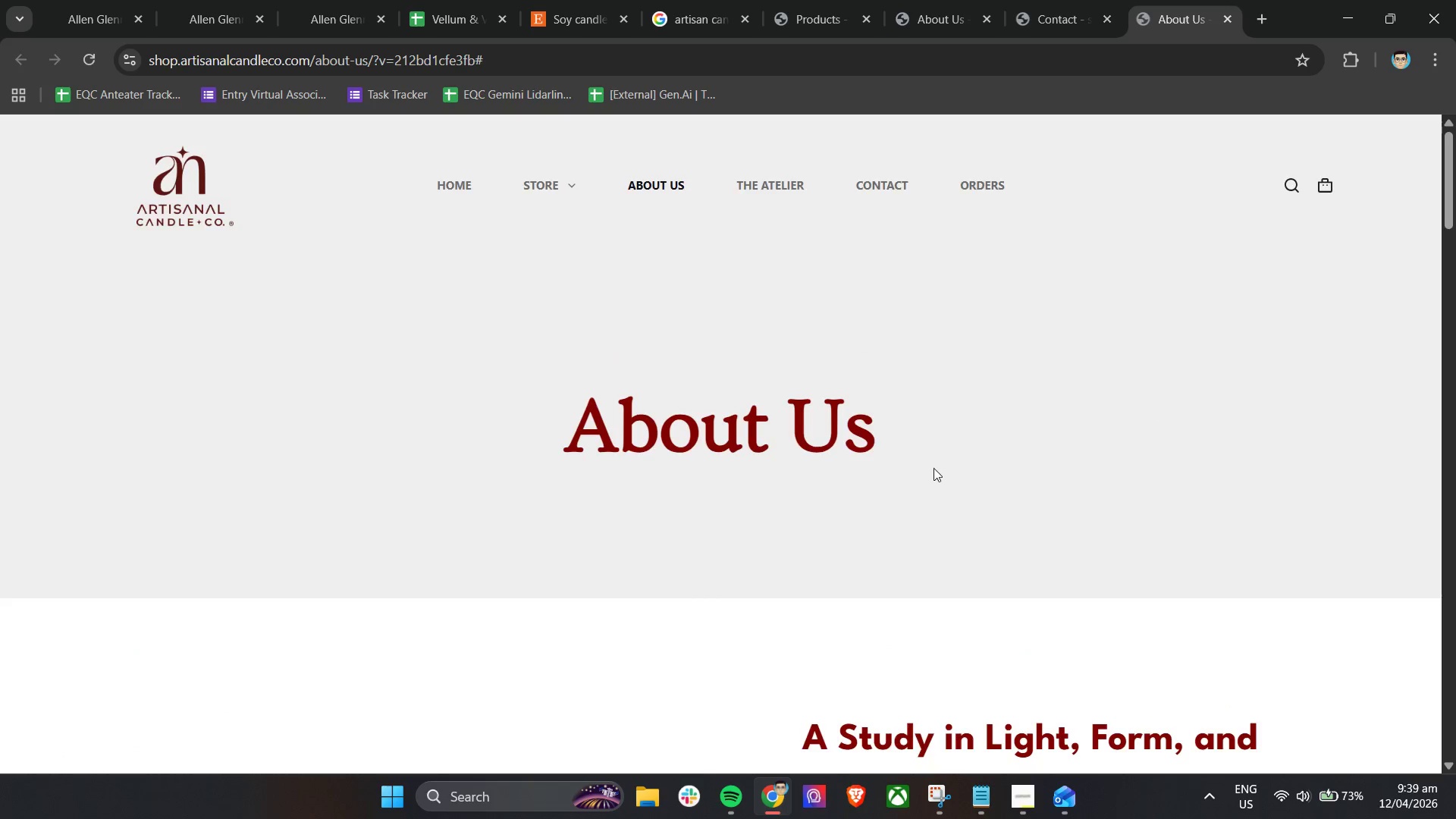 
scroll: coordinate [938, 467], scroll_direction: down, amount: 14.0
 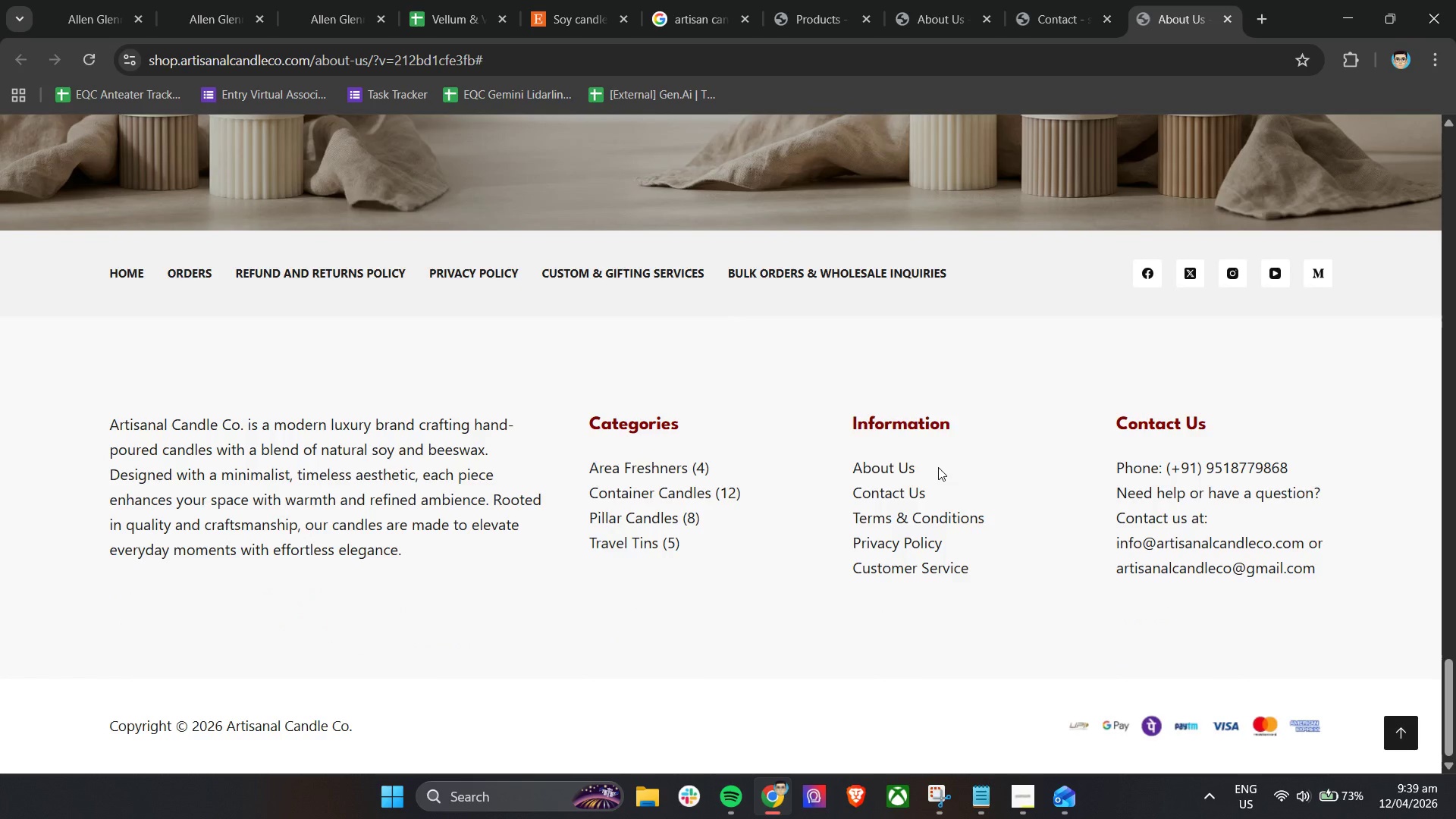 
wait(6.87)
 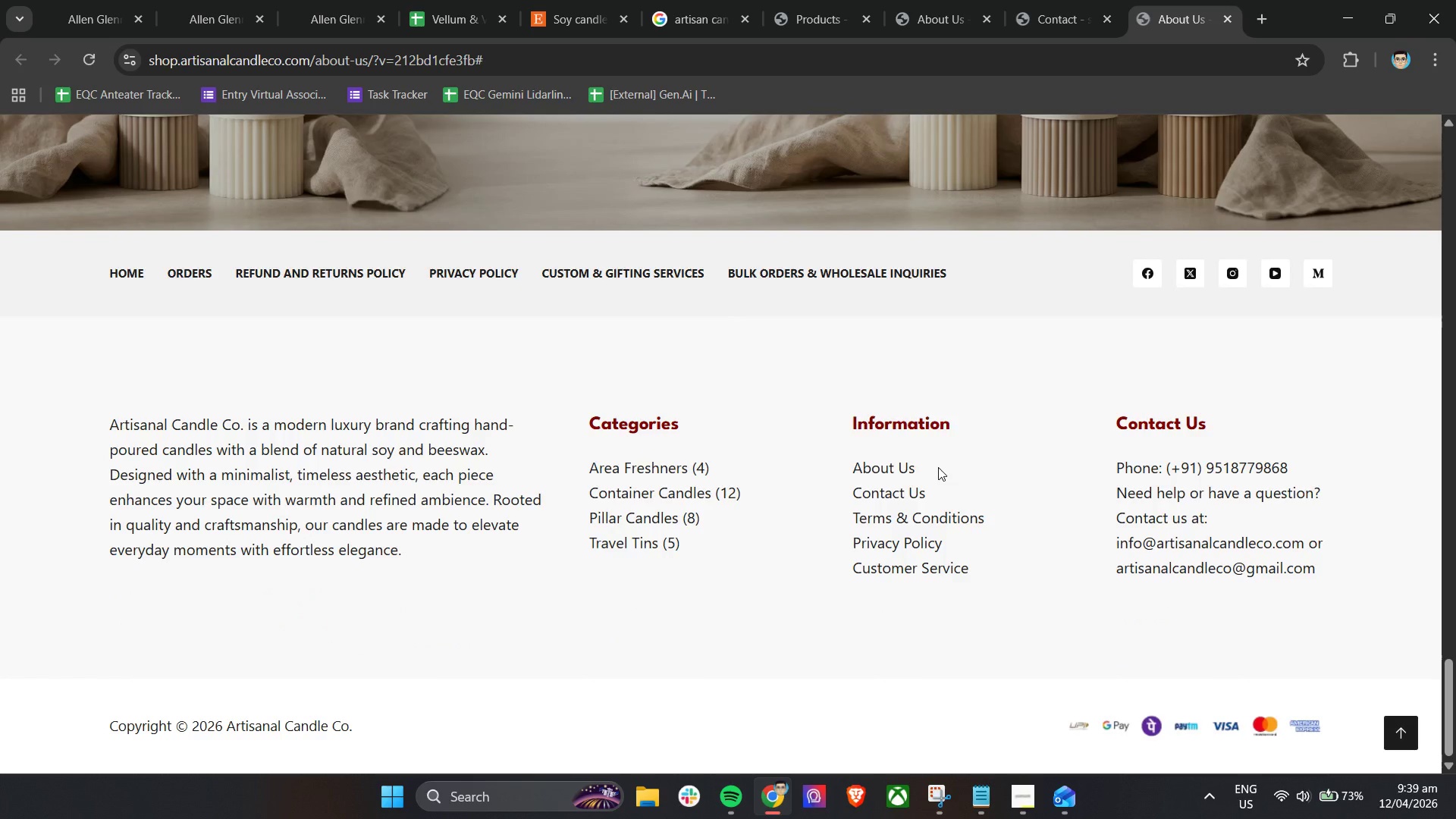 
scroll: coordinate [722, 395], scroll_direction: up, amount: 18.0
 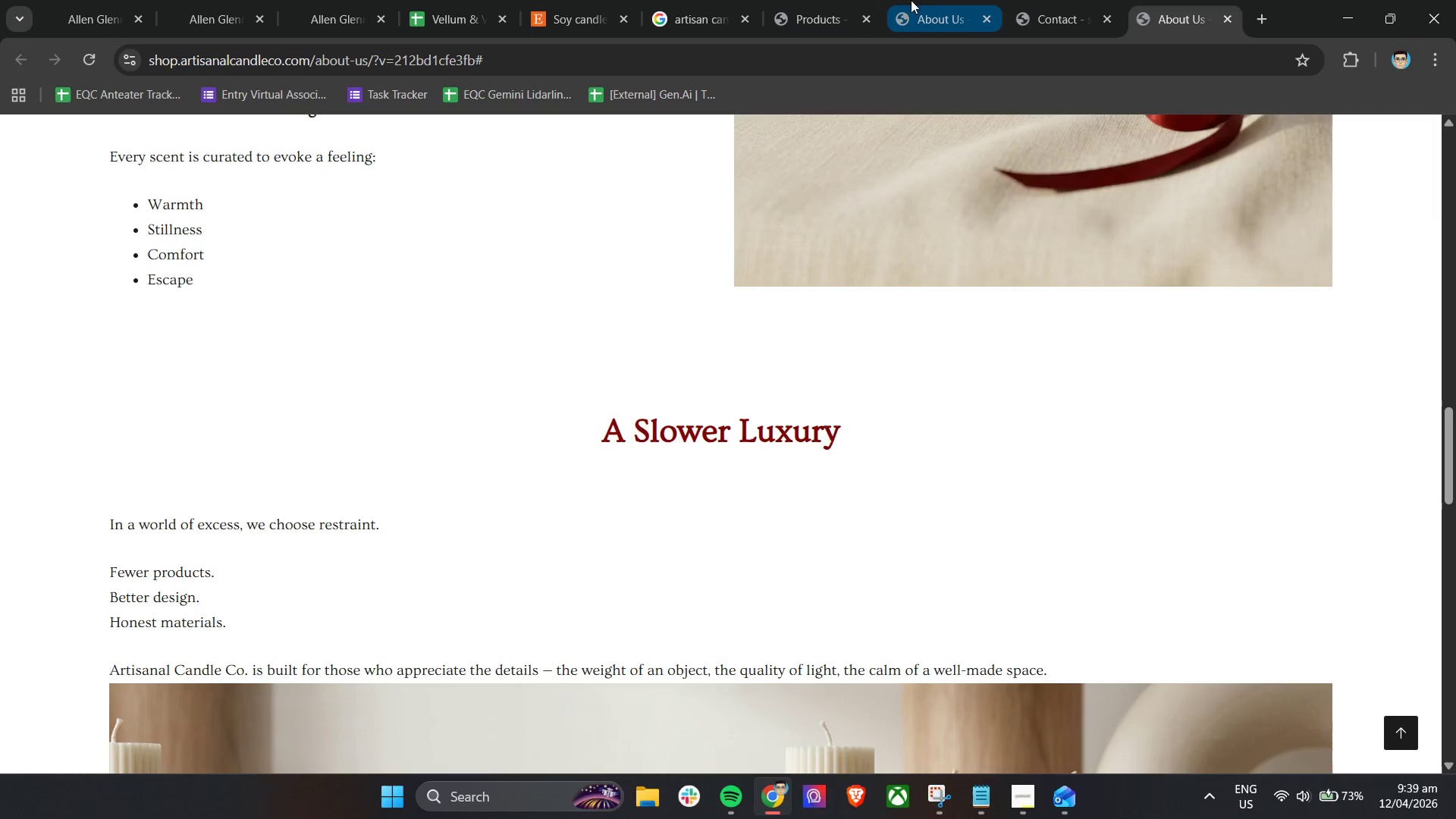 
left_click([917, 0])
 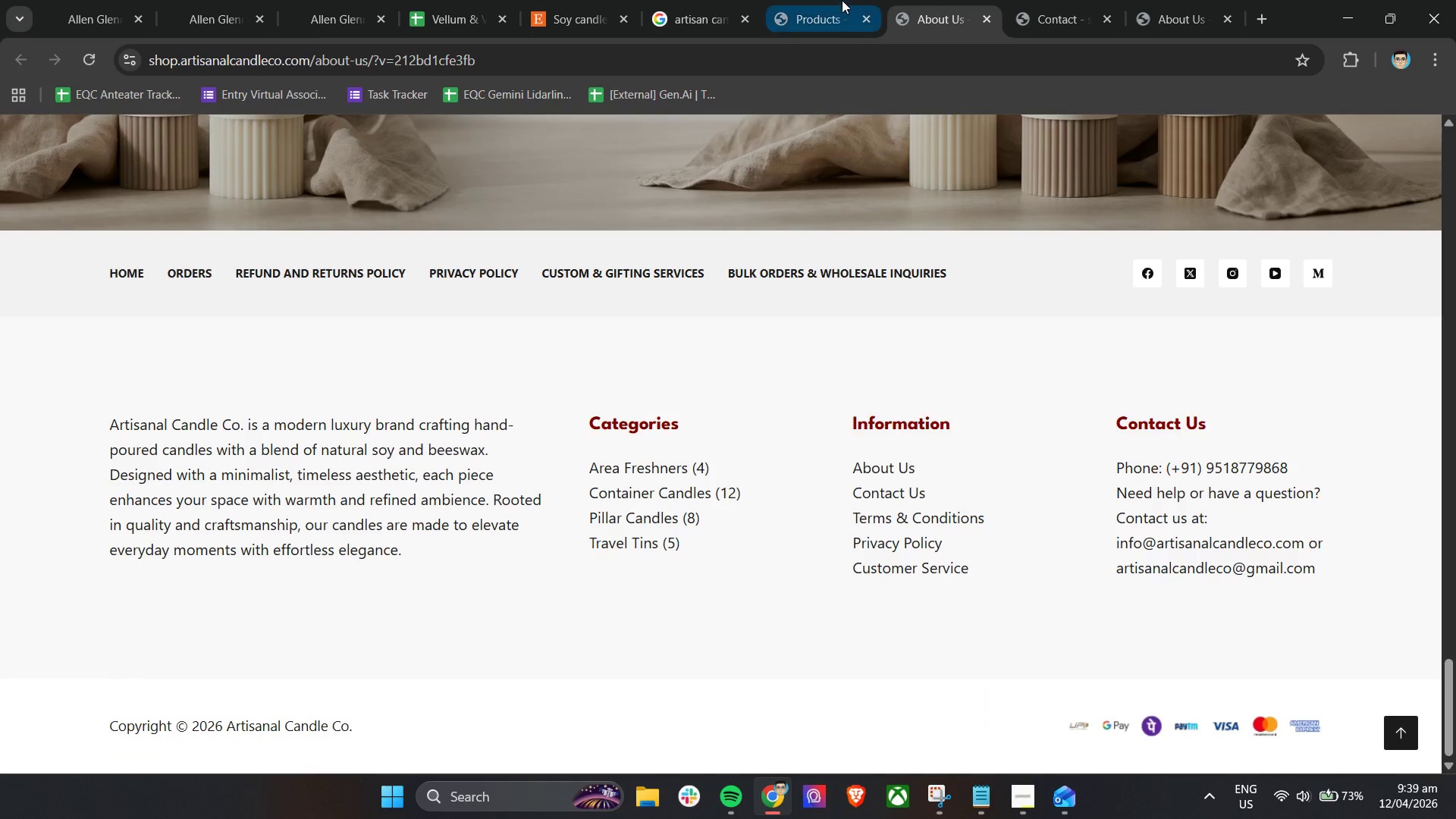 
left_click([833, 0])
 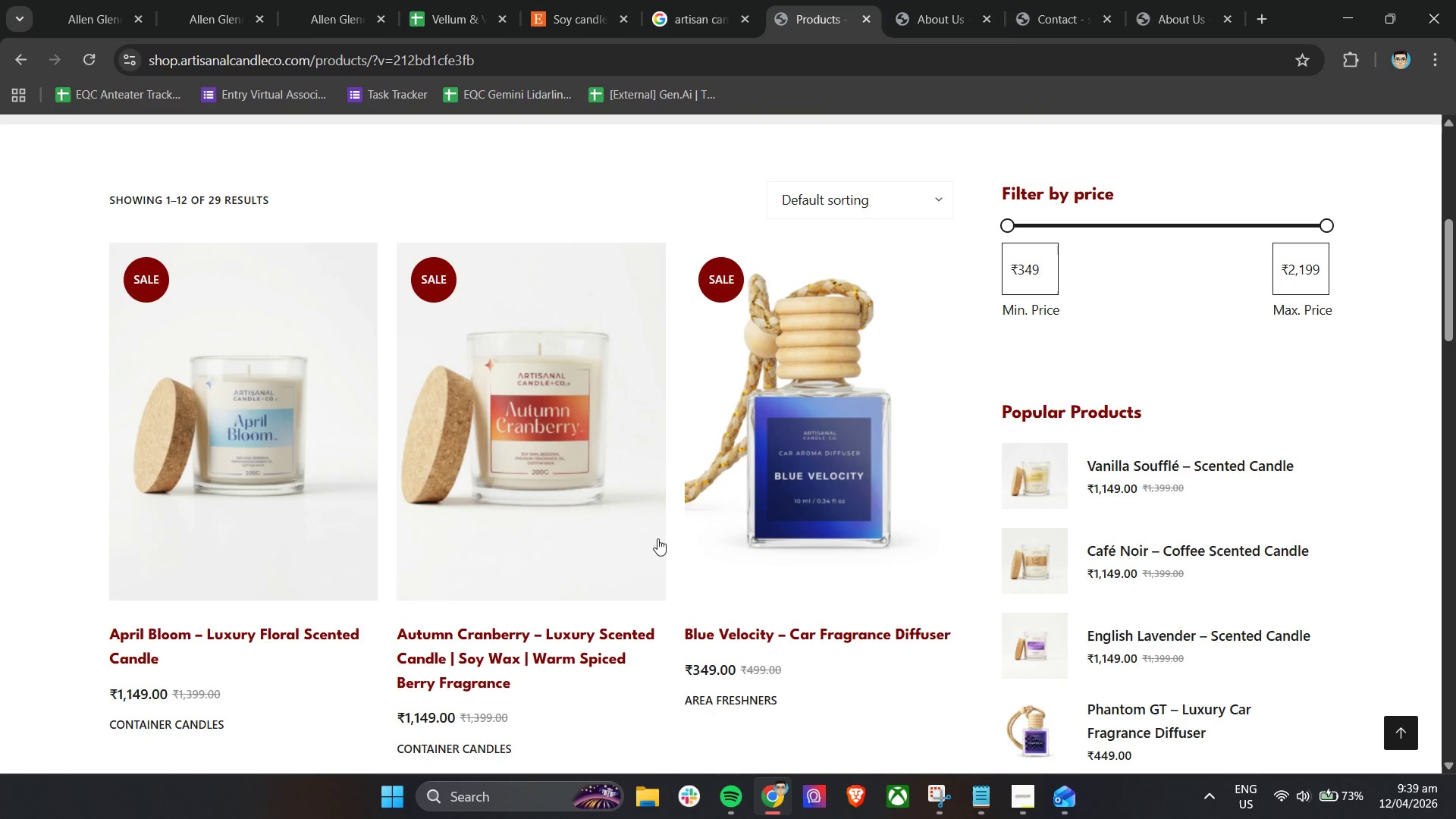 
scroll: coordinate [729, 512], scroll_direction: none, amount: 0.0
 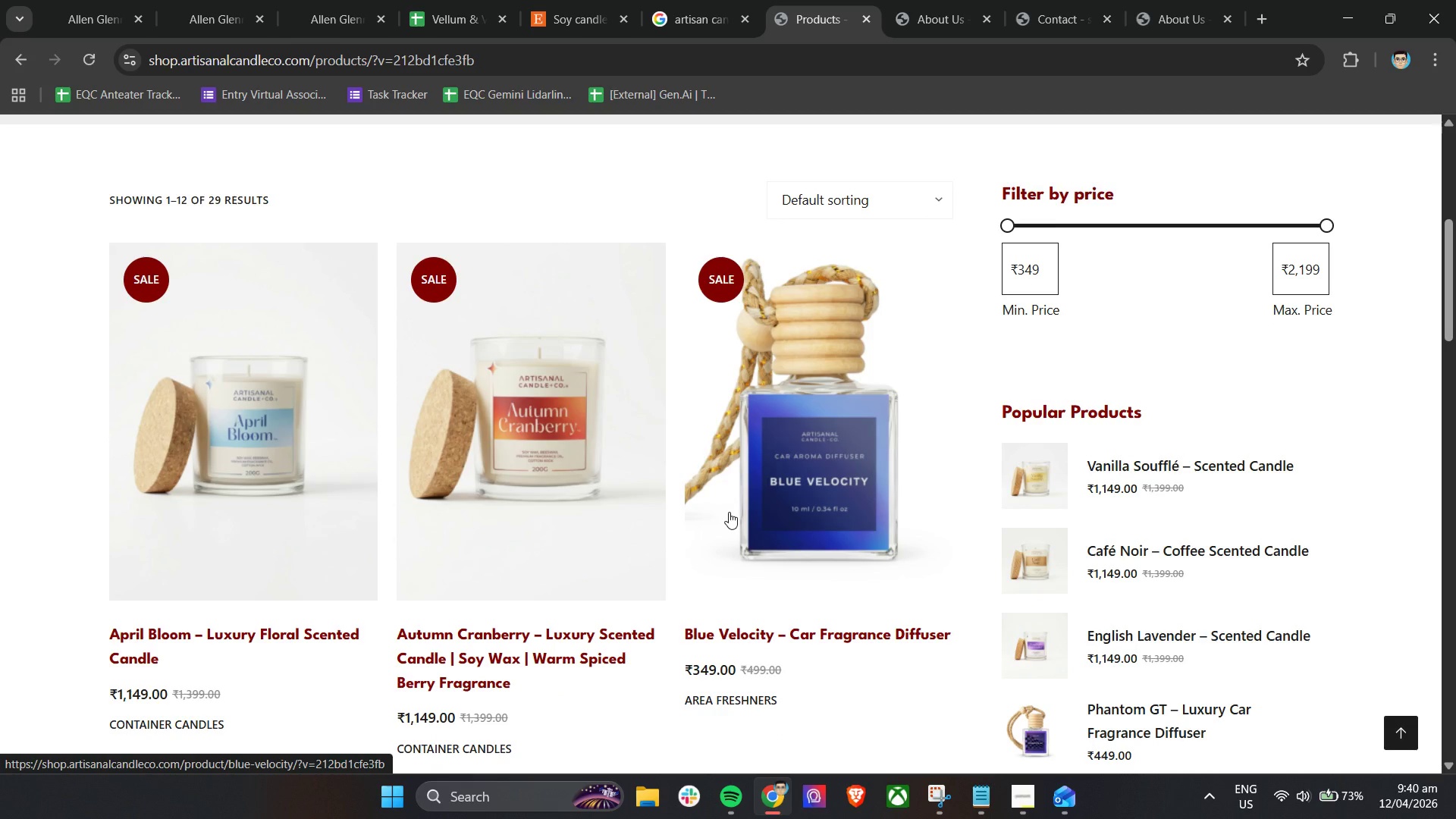 
wait(11.99)
 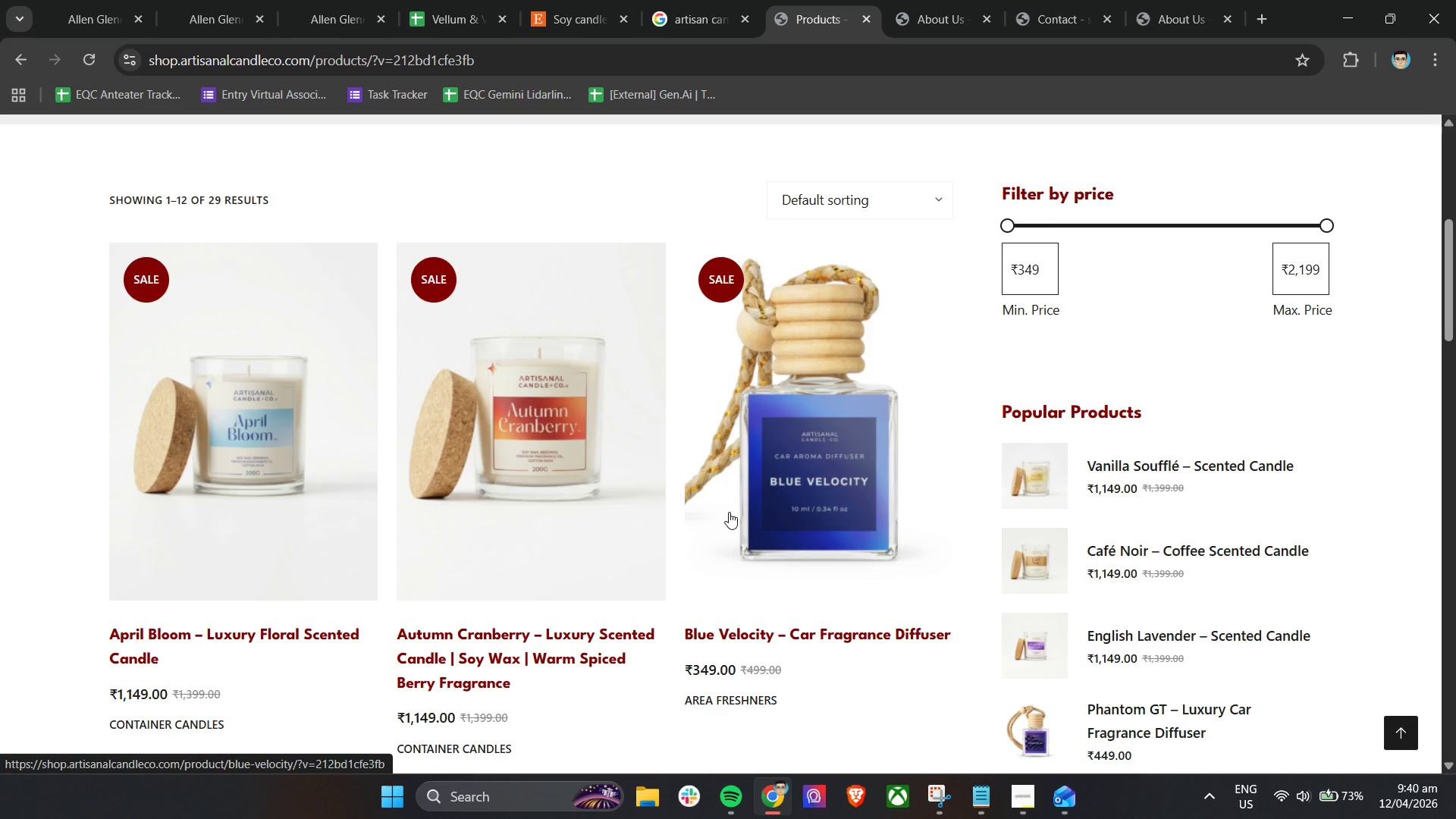 
scroll: coordinate [729, 512], scroll_direction: down, amount: 12.0
 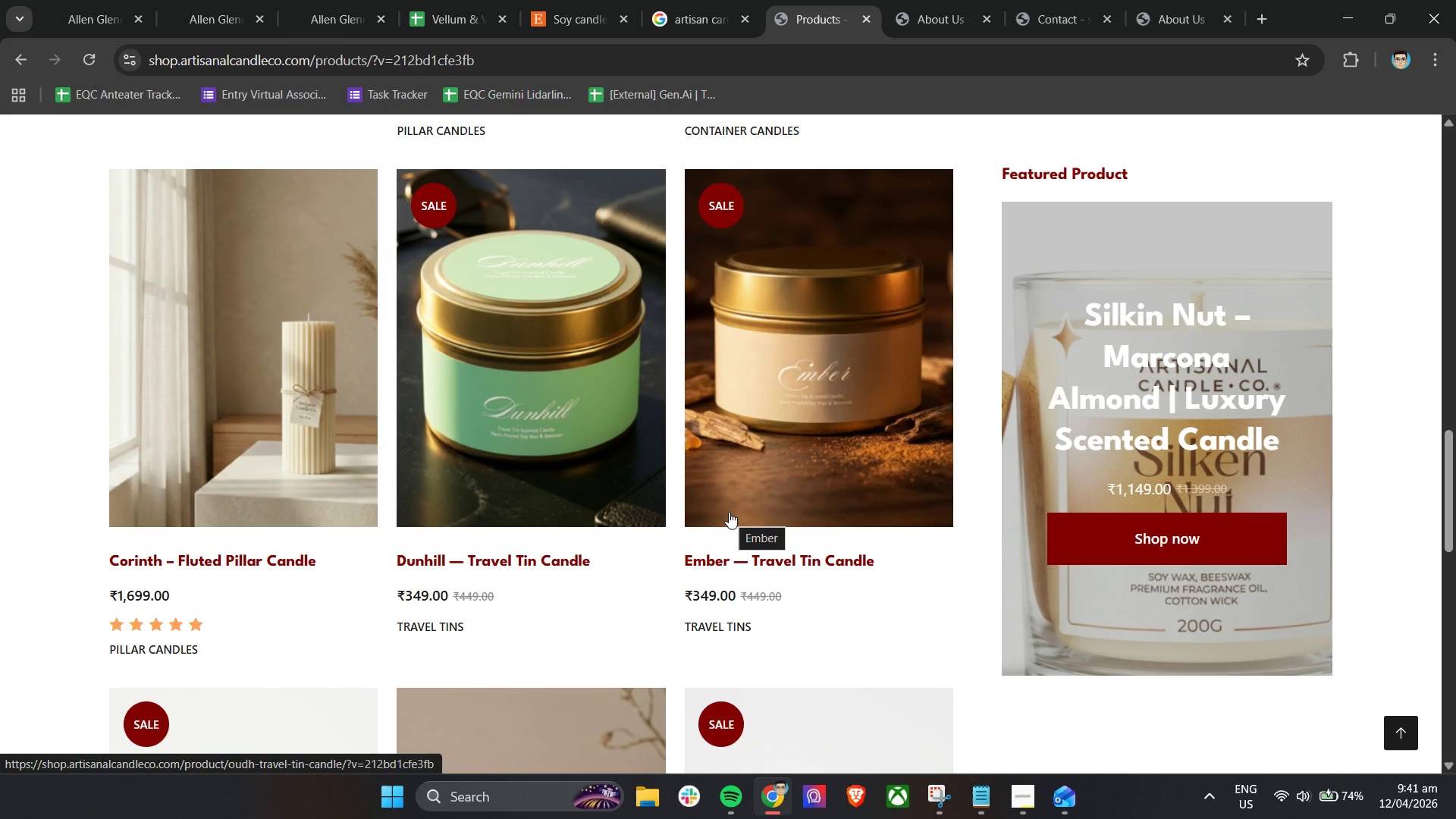 
wait(65.22)
 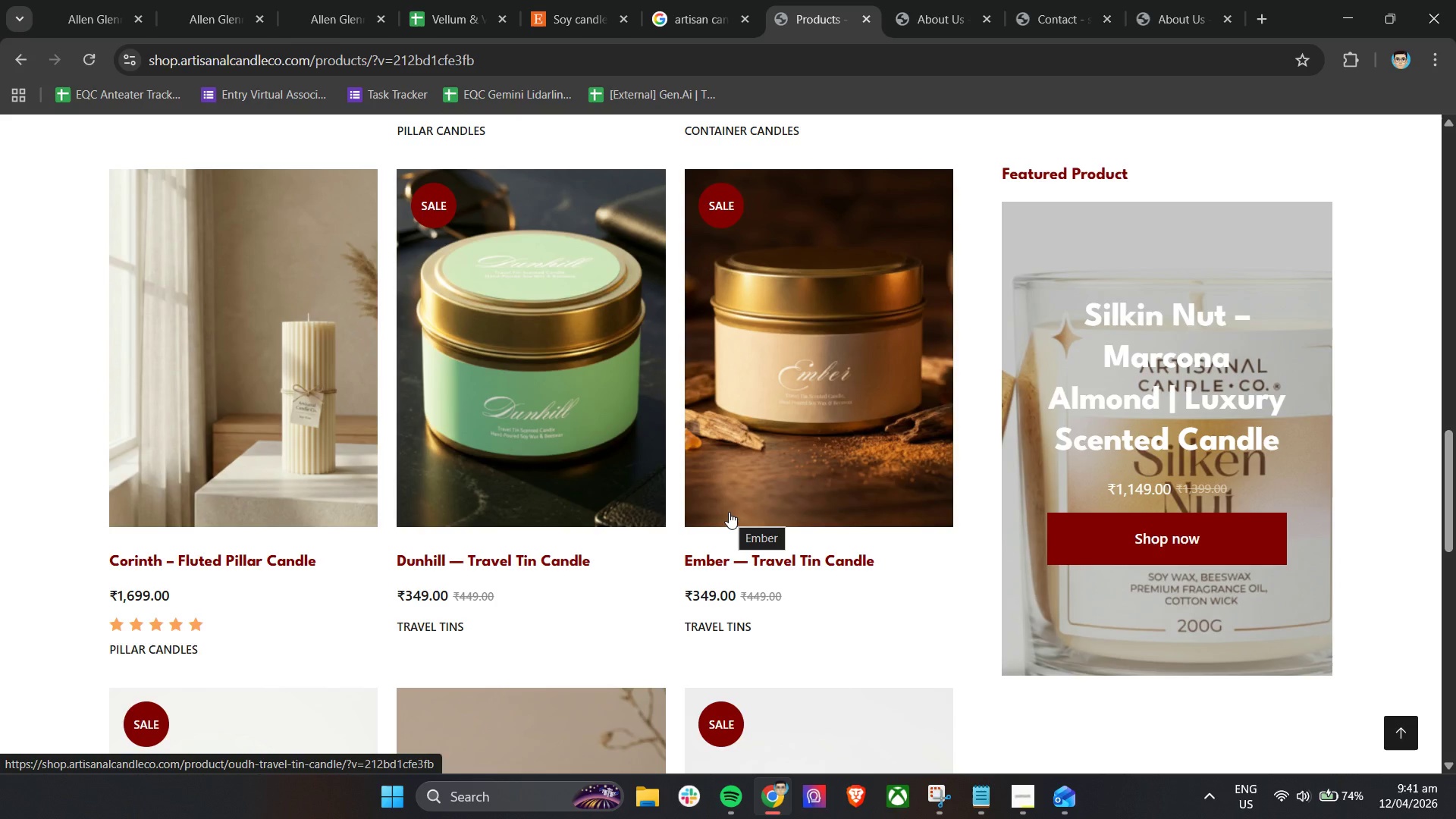 
scroll: coordinate [729, 512], scroll_direction: down, amount: 10.0
 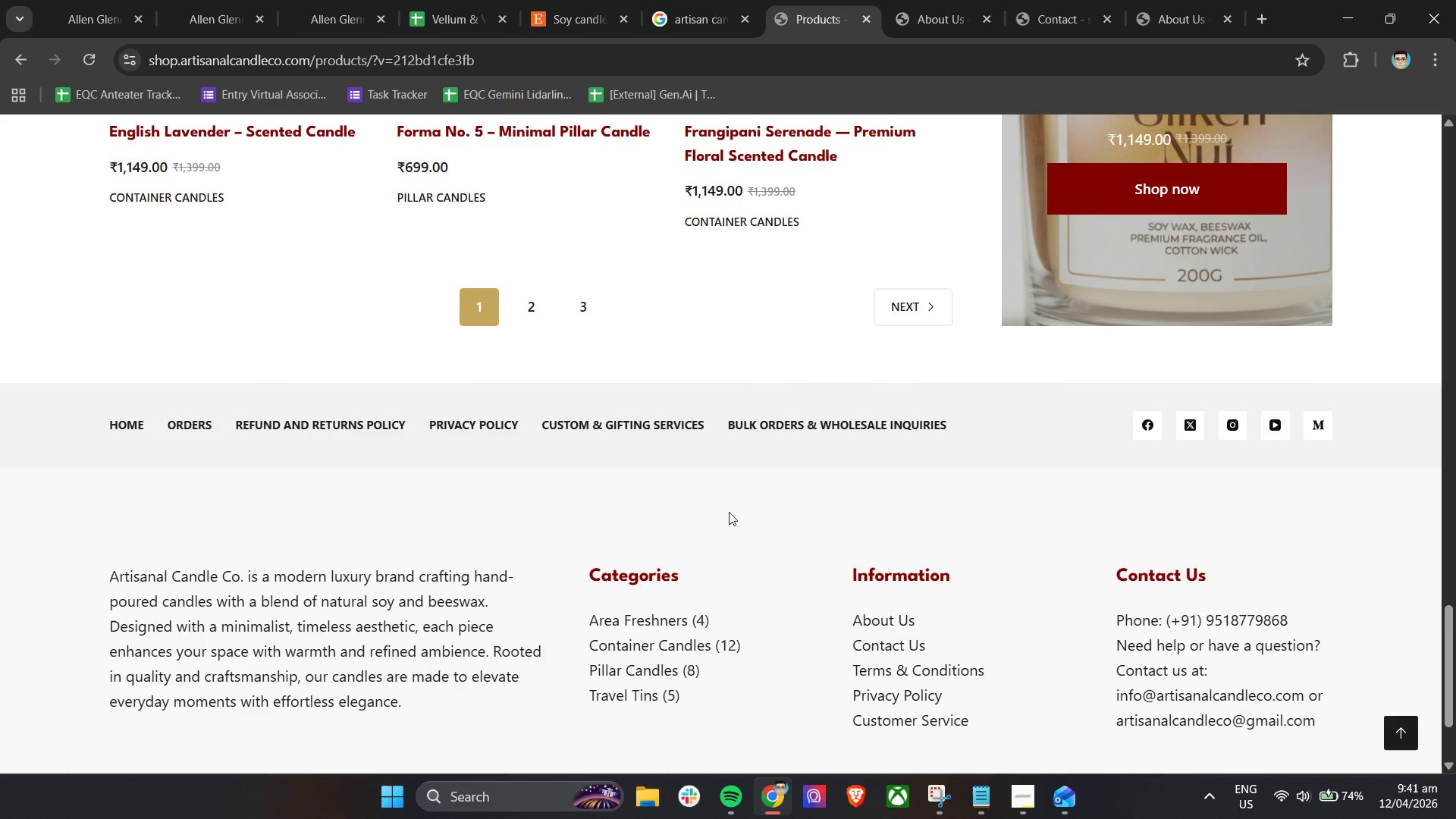 
left_click([1059, 0])
 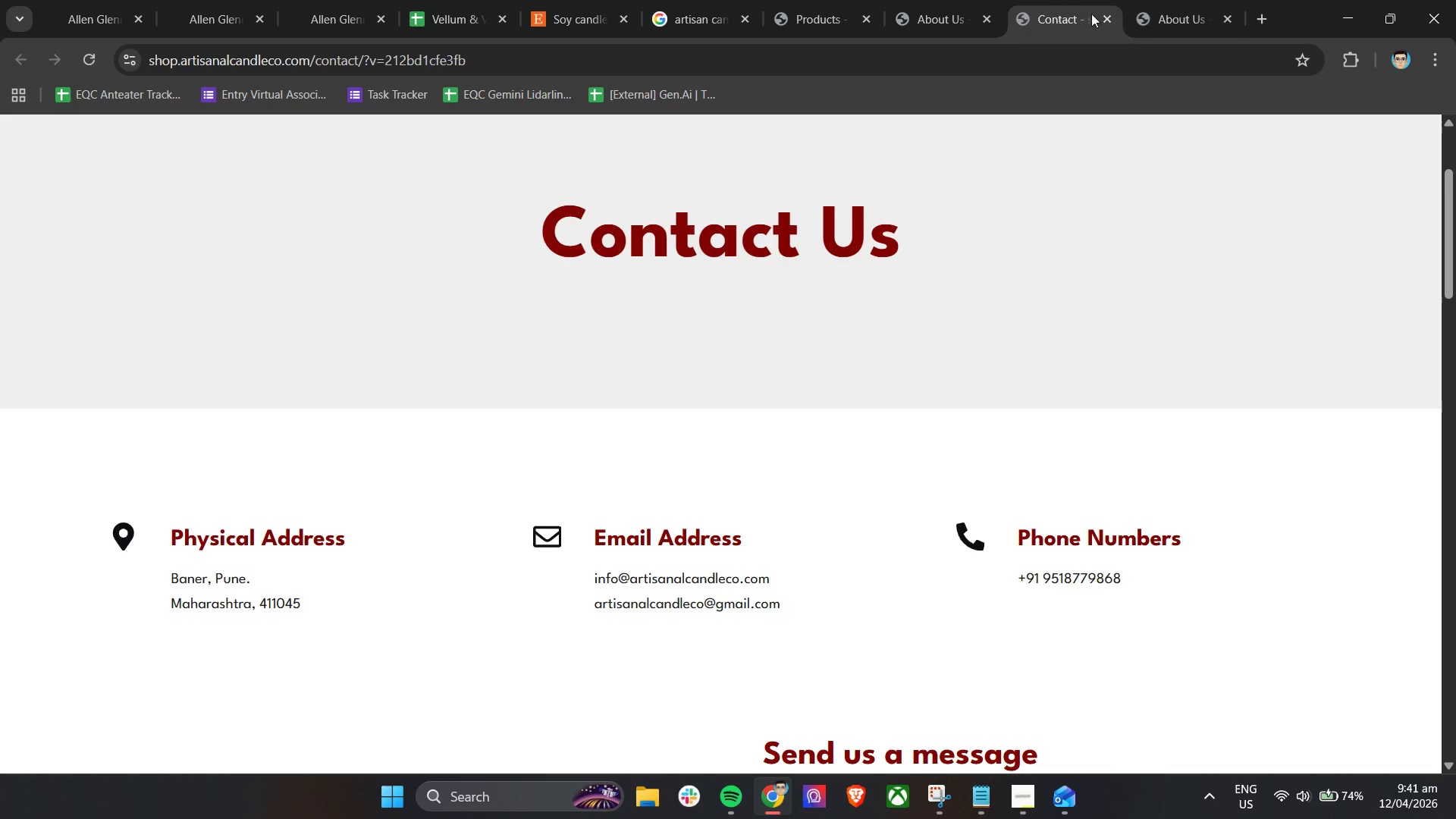 
left_click([1164, 0])
 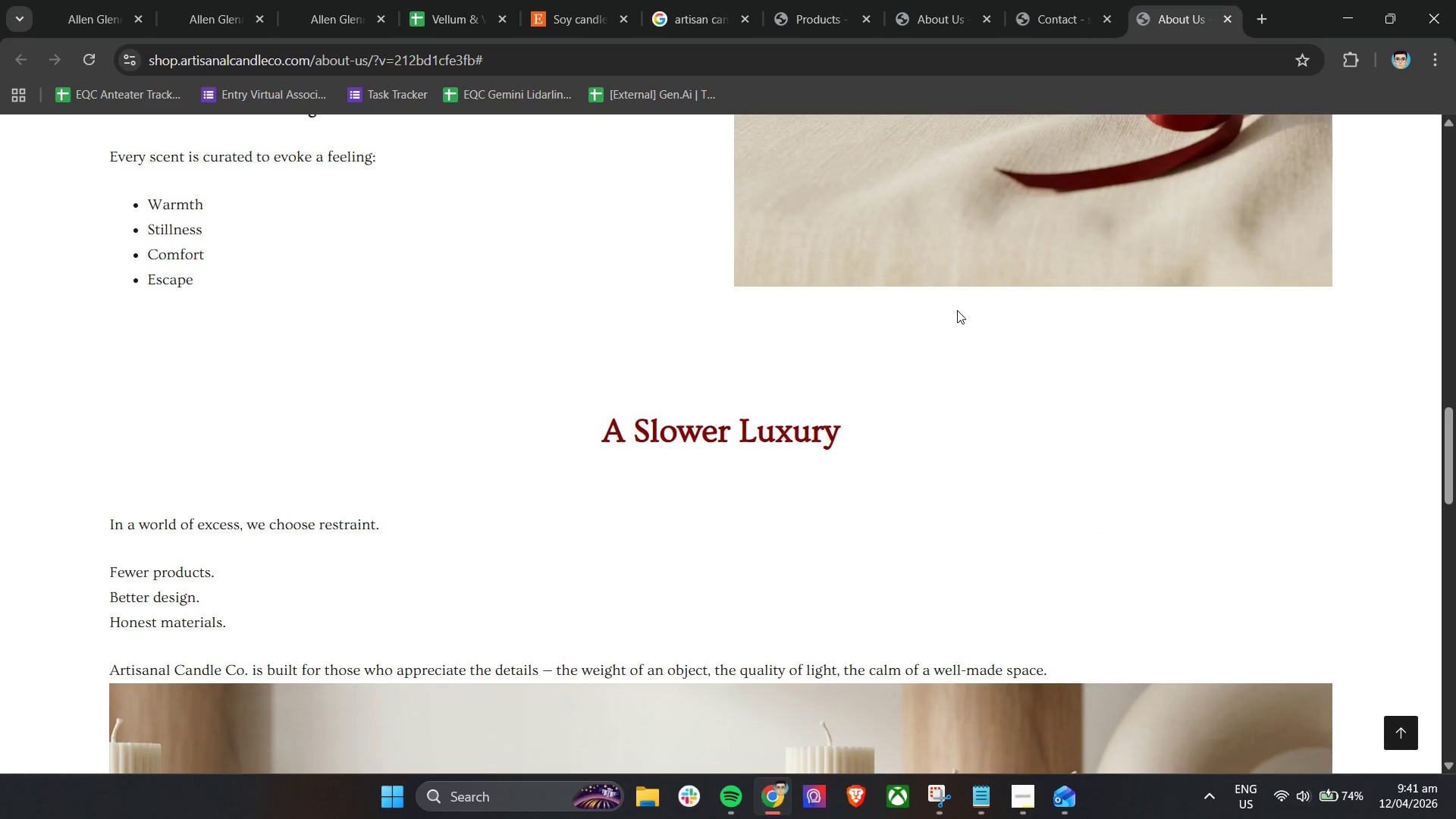 
scroll: coordinate [957, 310], scroll_direction: up, amount: 29.0
 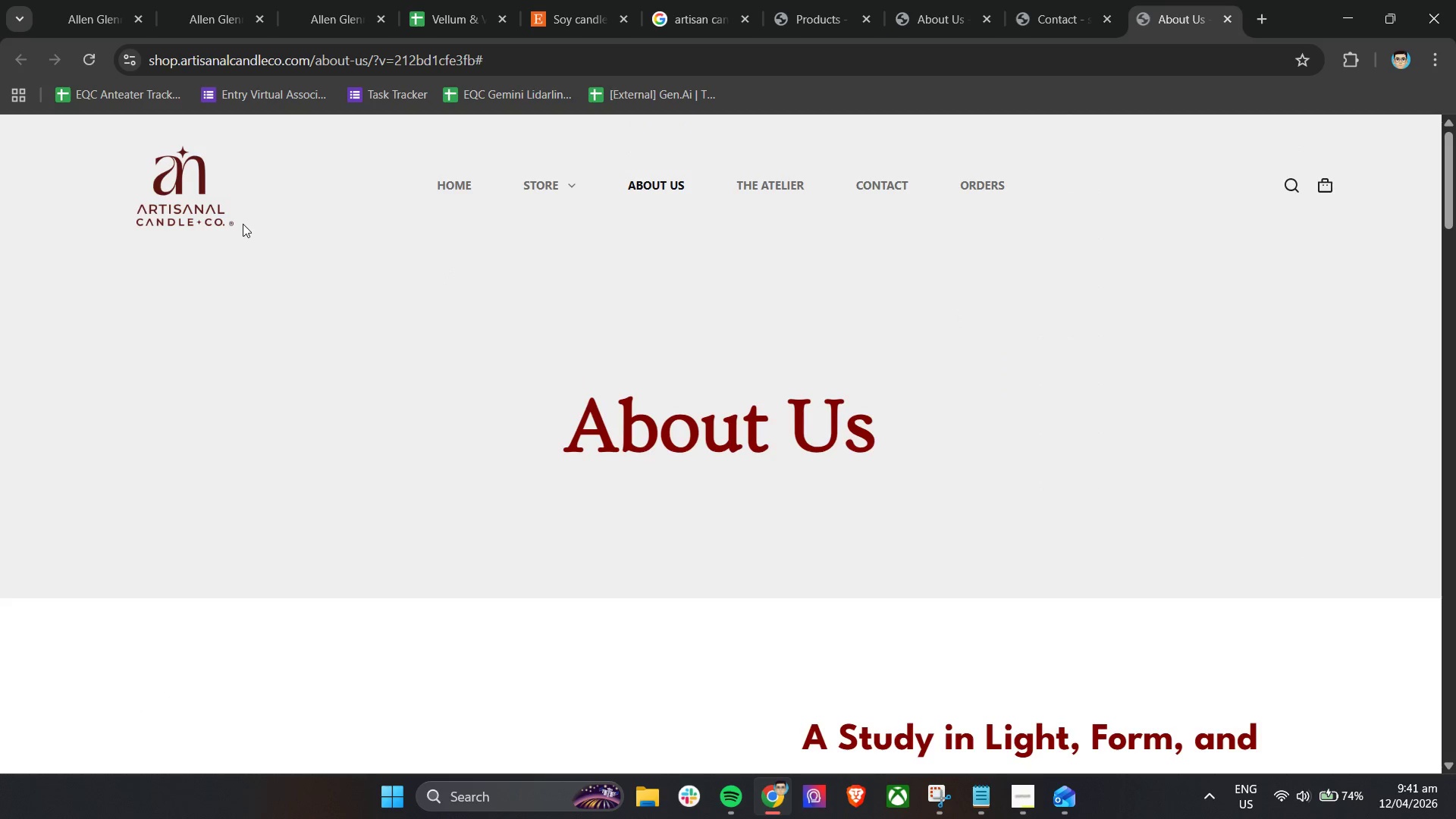 
left_click_drag(start_coordinate=[249, 224], to_coordinate=[171, 202])
 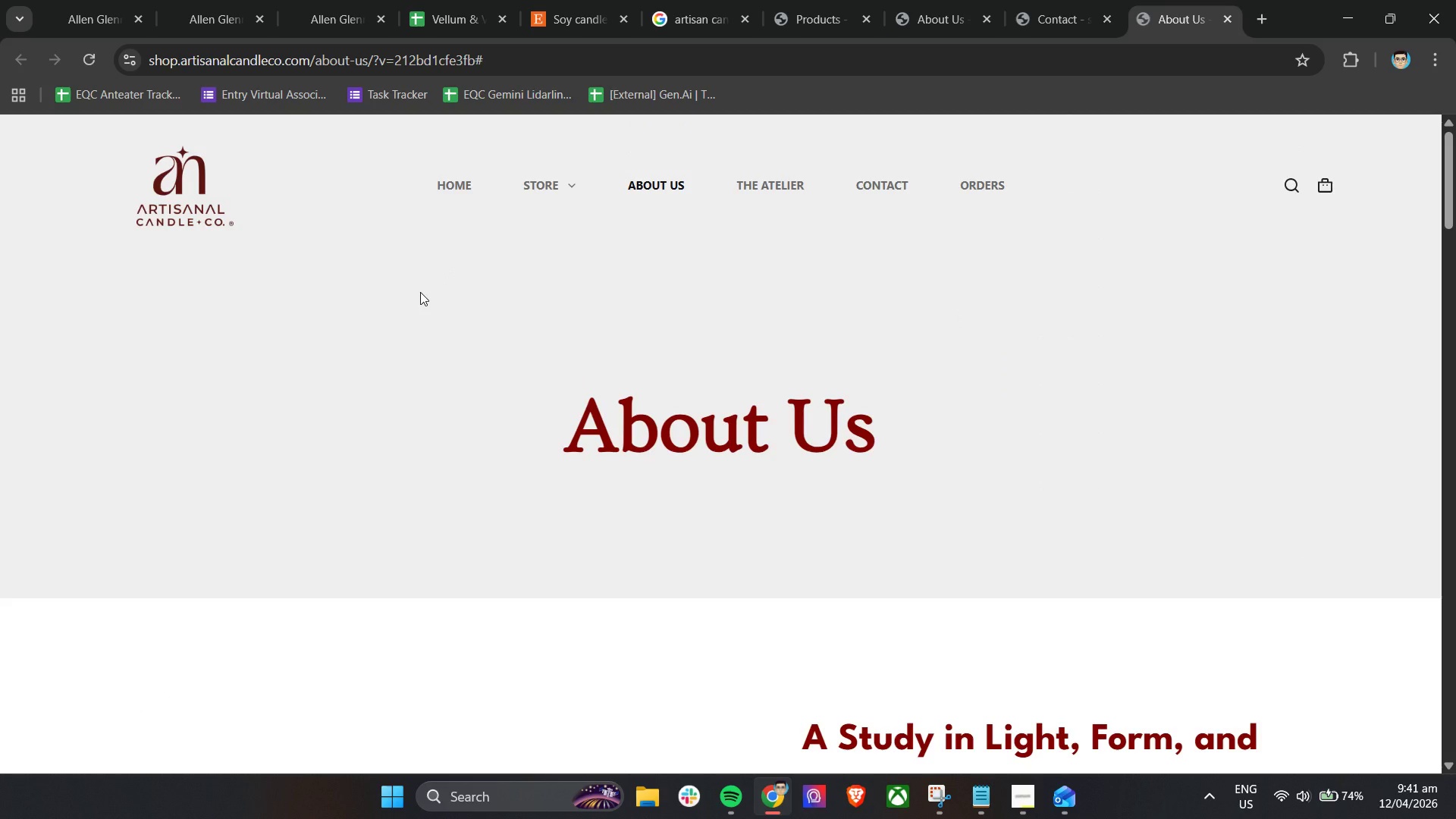 
wait(13.66)
 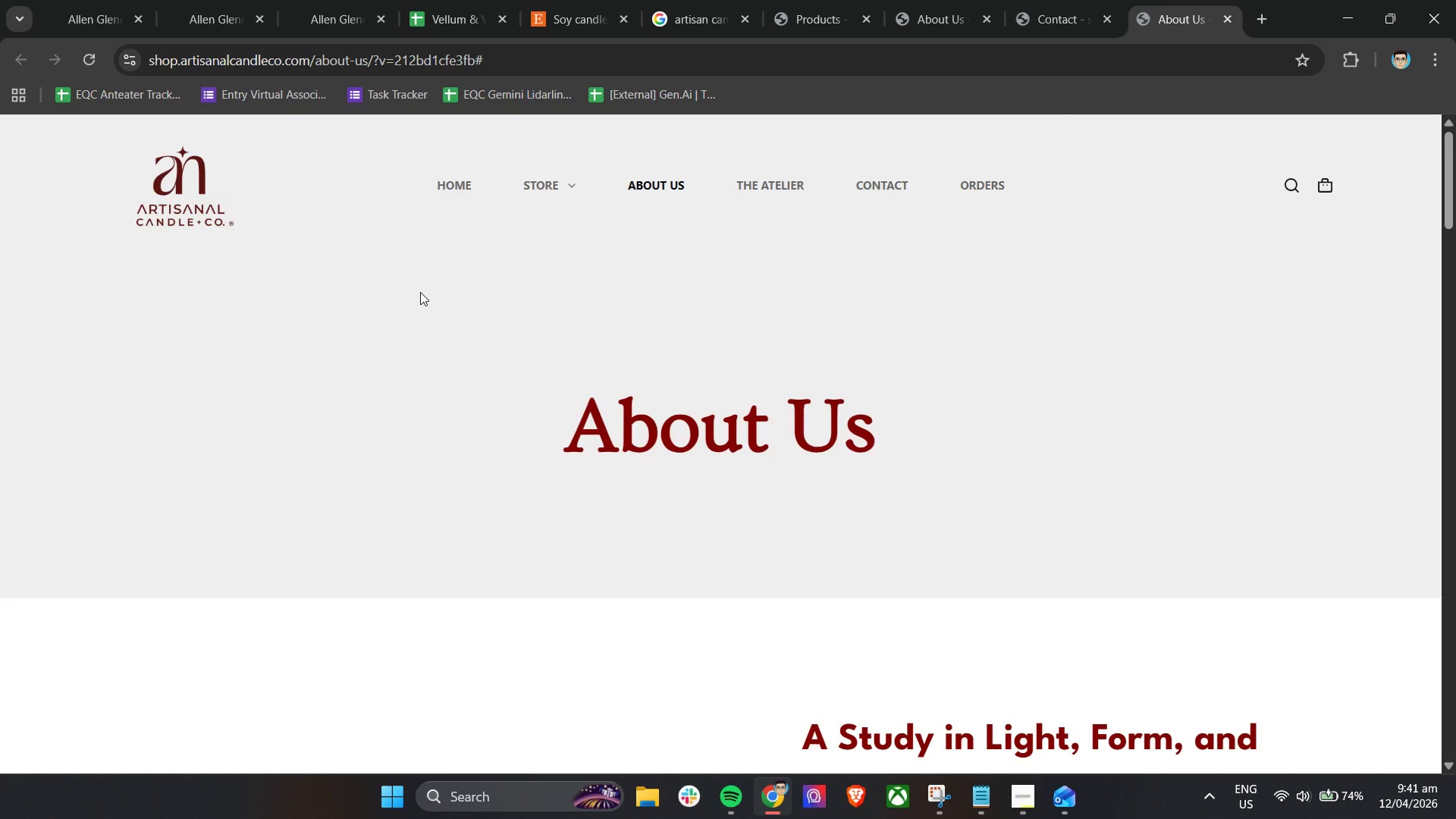 
left_click_drag(start_coordinate=[181, 61], to_coordinate=[284, 61])
 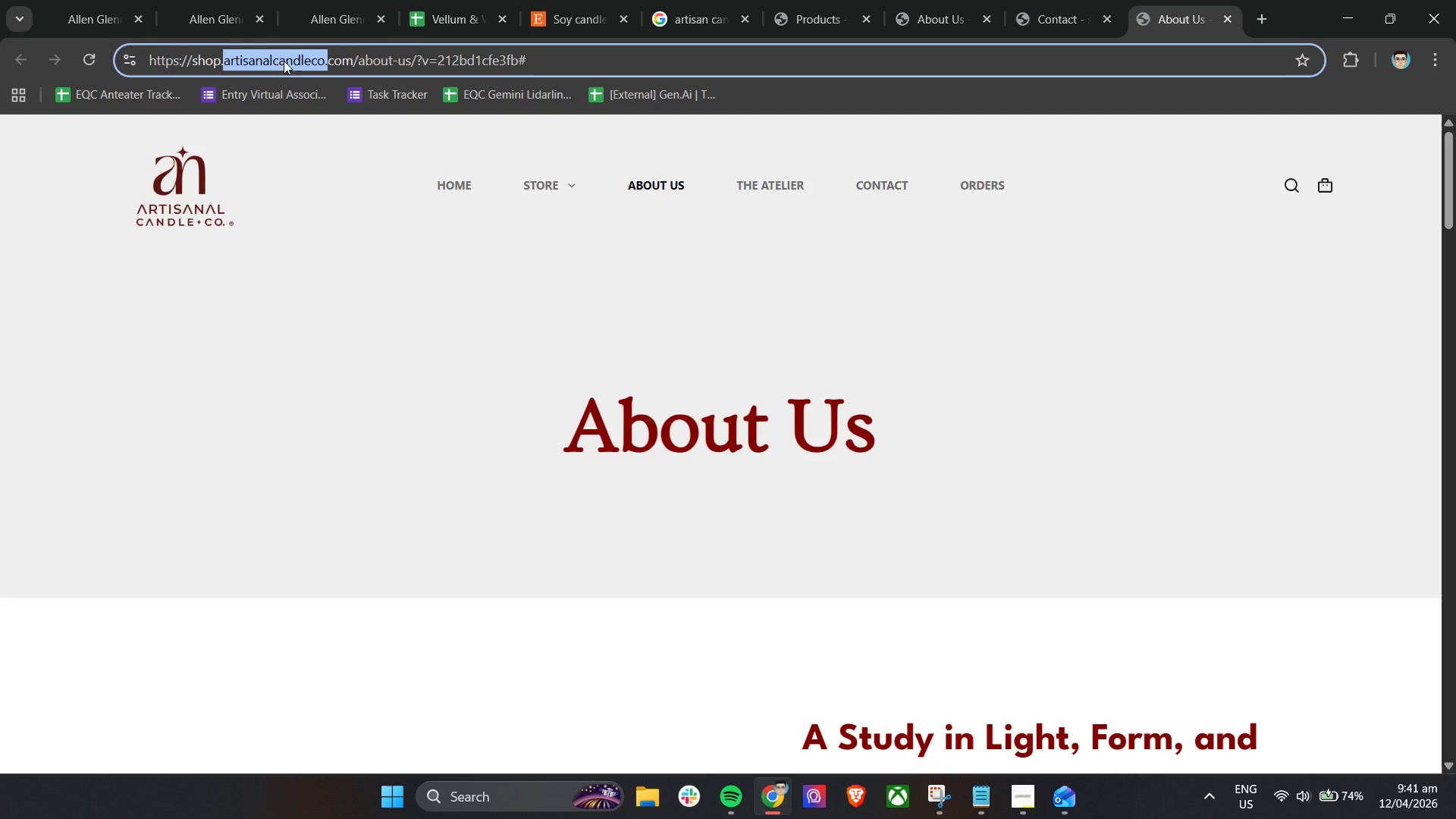 
key(Control+C)
 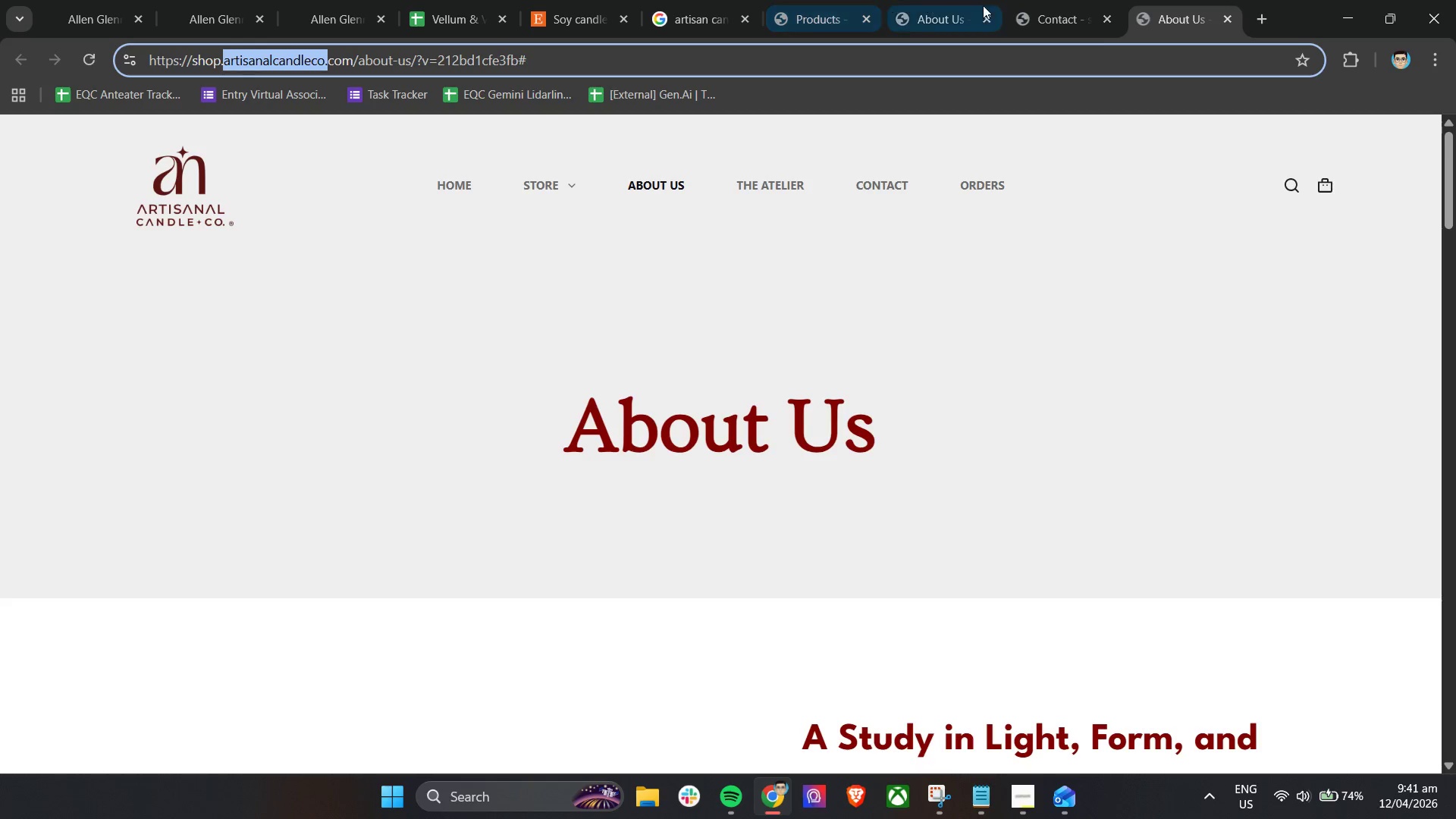 
key(Control+C)
 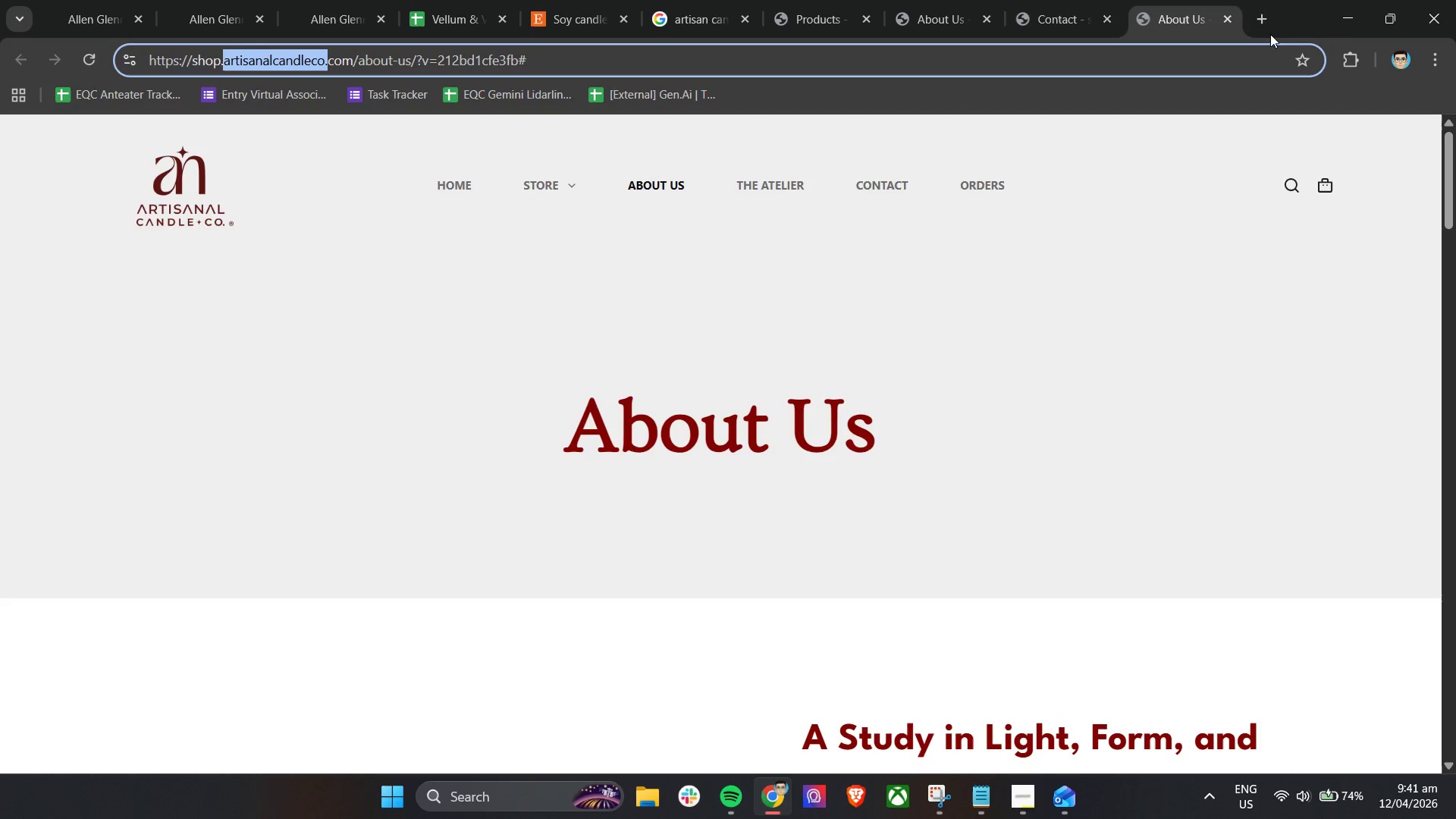 
left_click([1264, 18])
 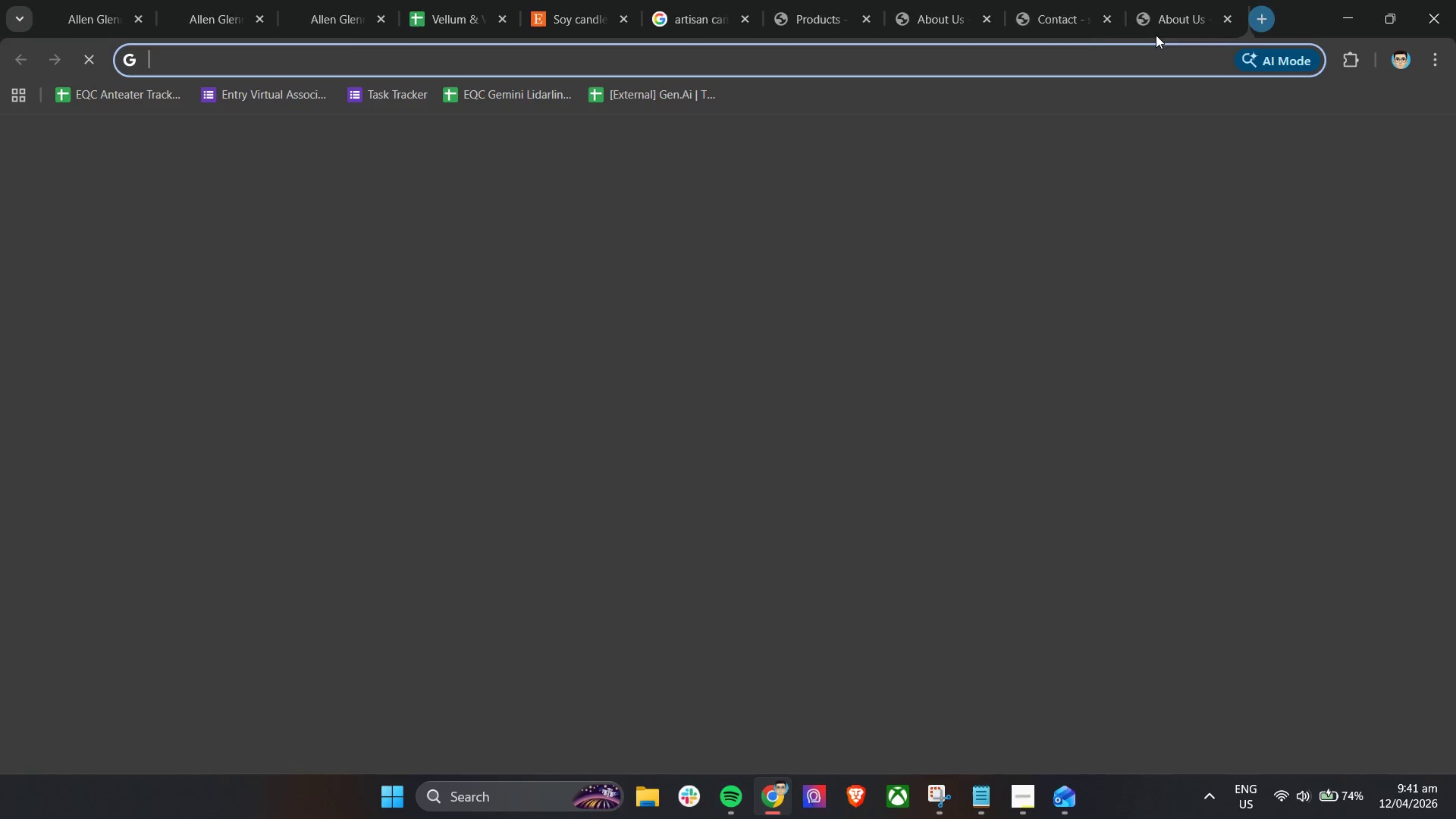 
key(Control+V)
 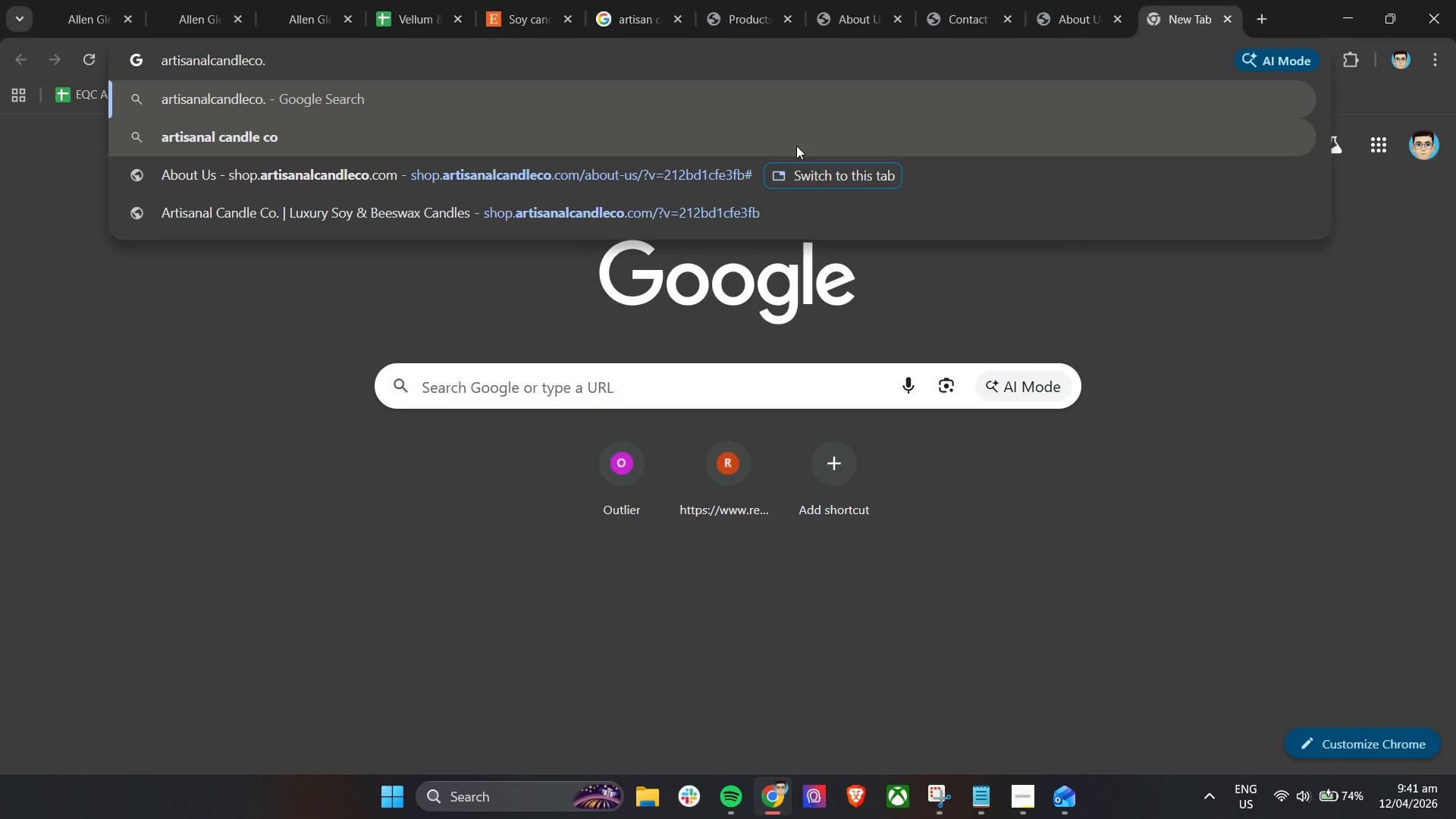 
type( owner)
 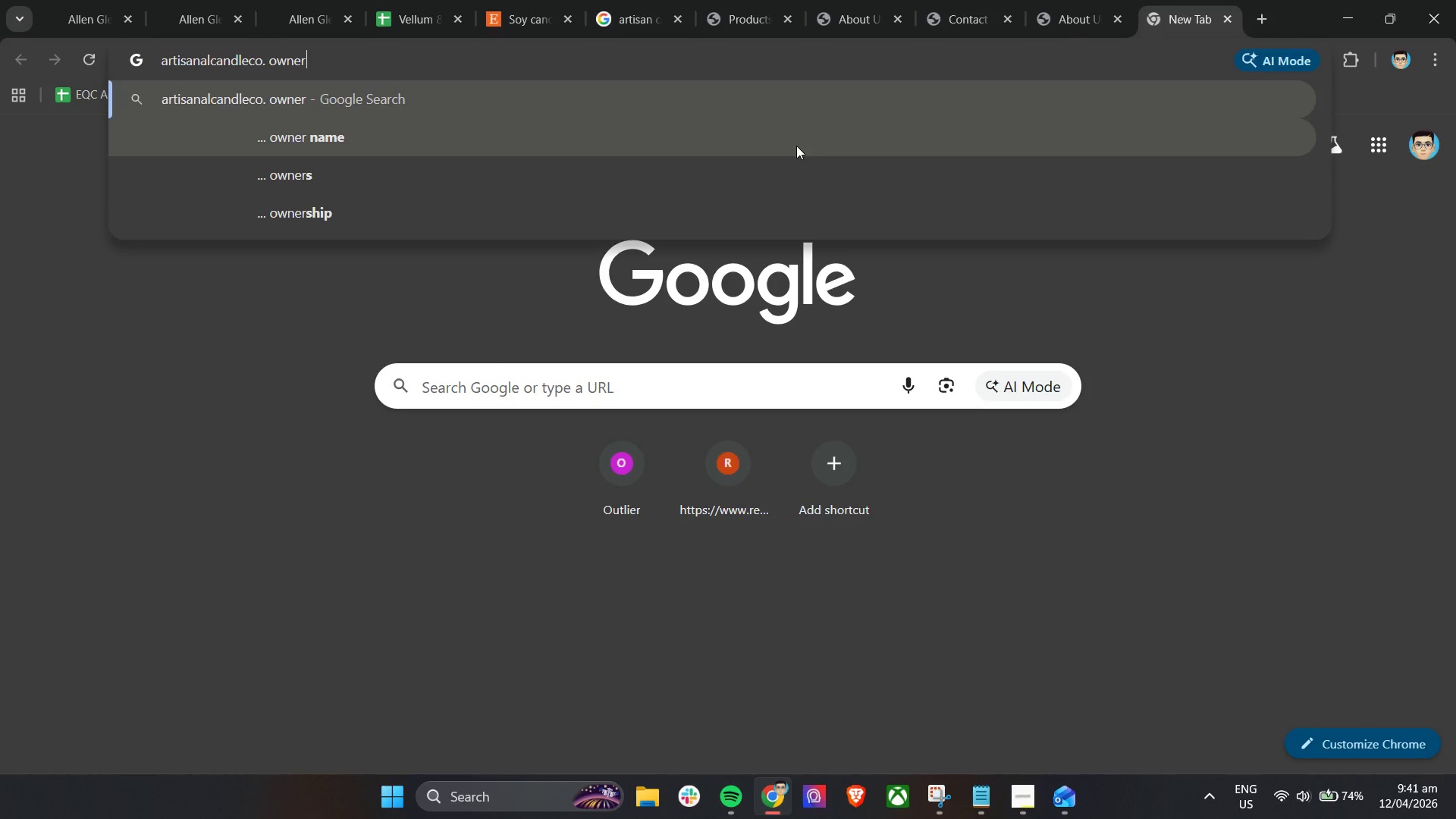 
key(Enter)
 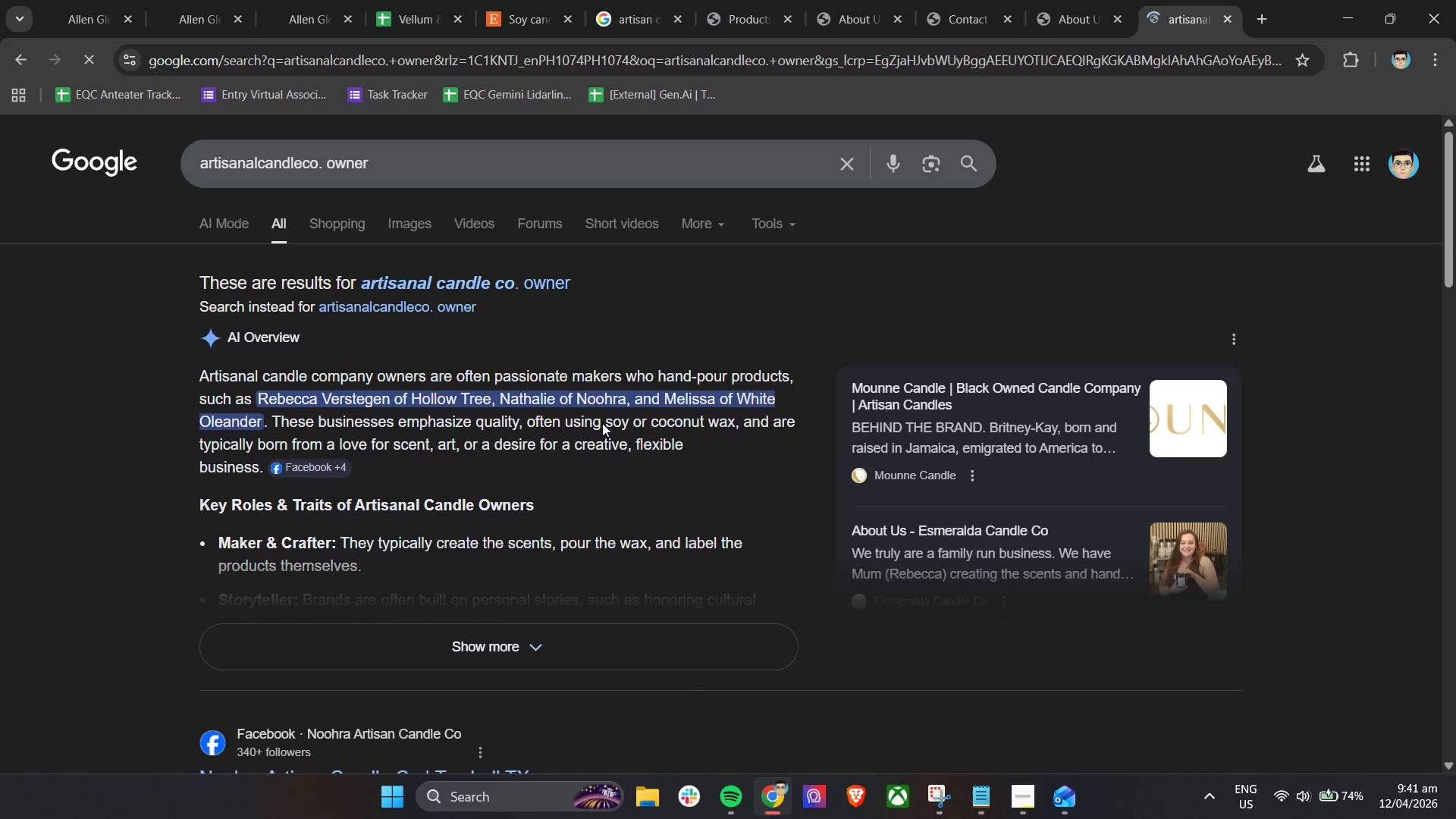 
wait(6.97)
 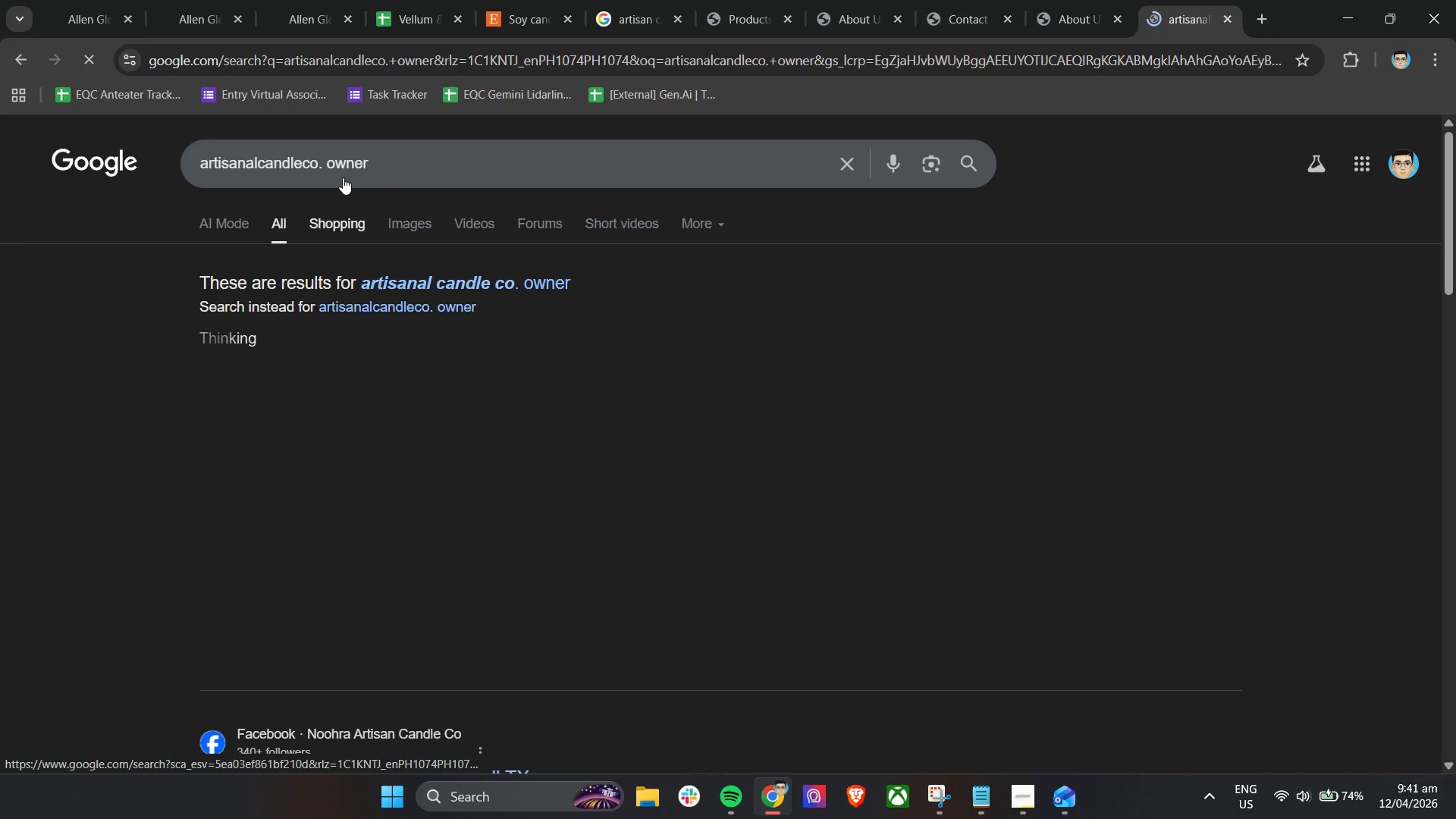 
left_click([500, 653])
 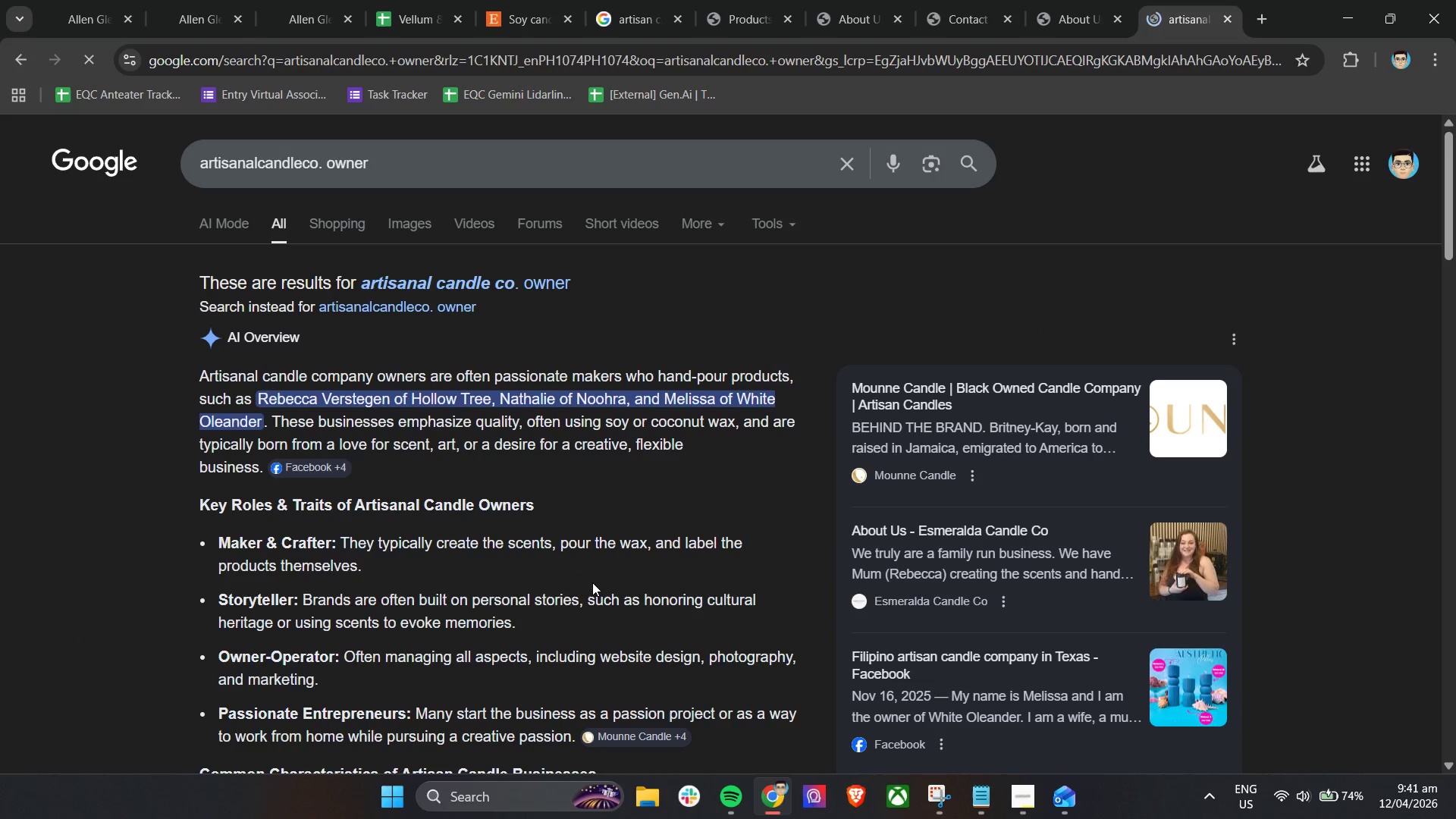 
mouse_move([346, 471])
 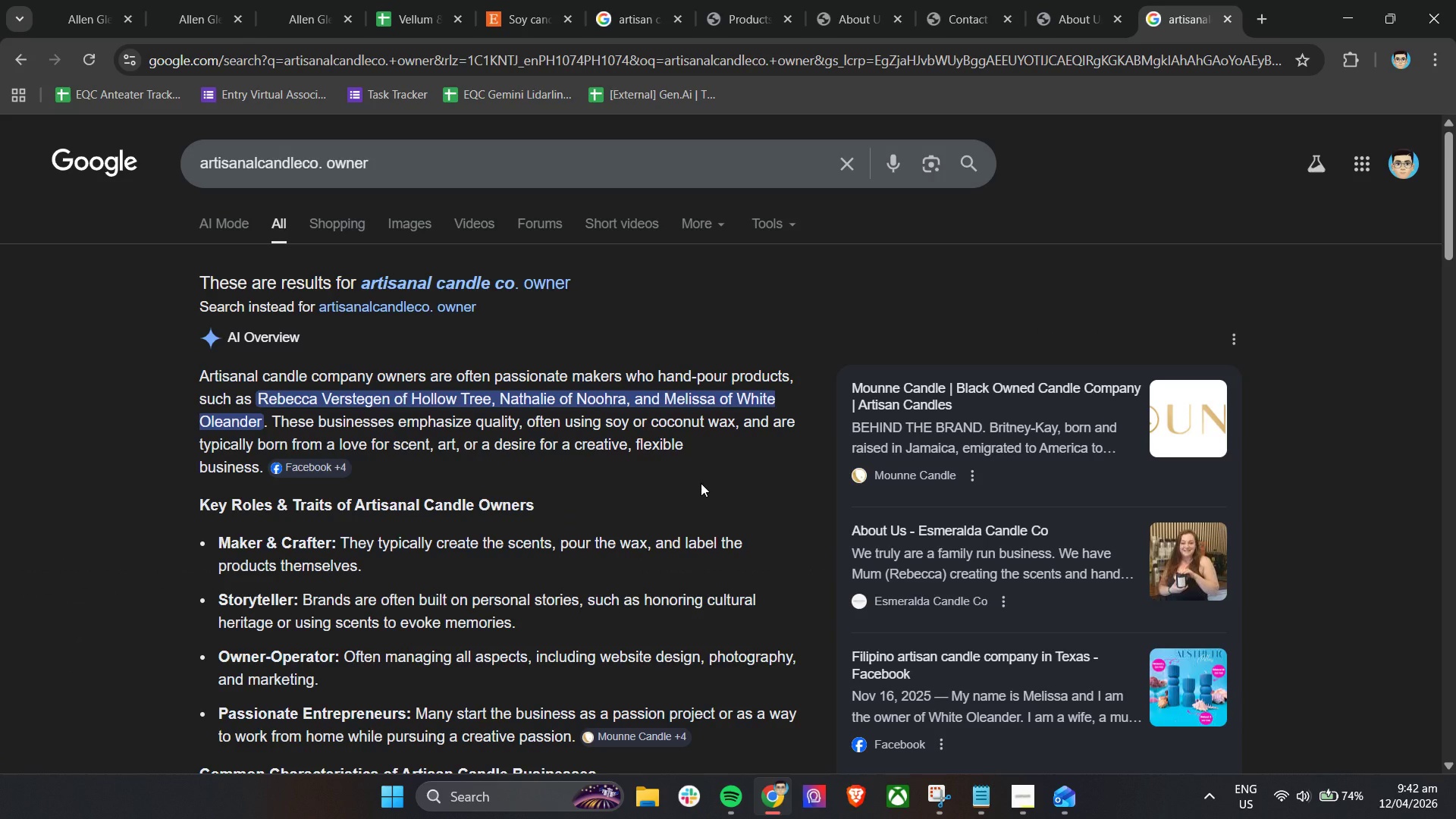 
left_click([701, 483])
 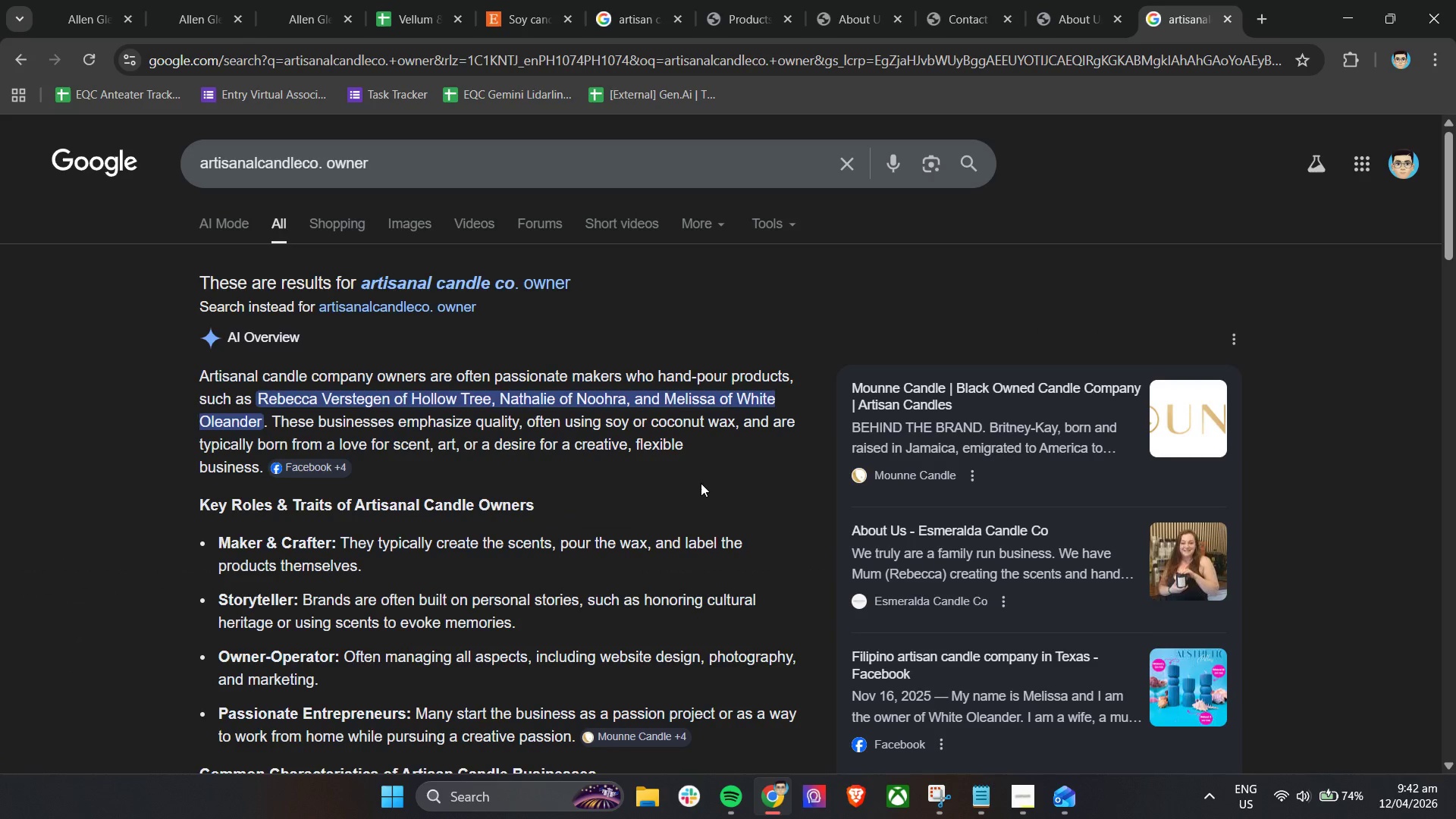 
scroll: coordinate [701, 483], scroll_direction: down, amount: 4.0
 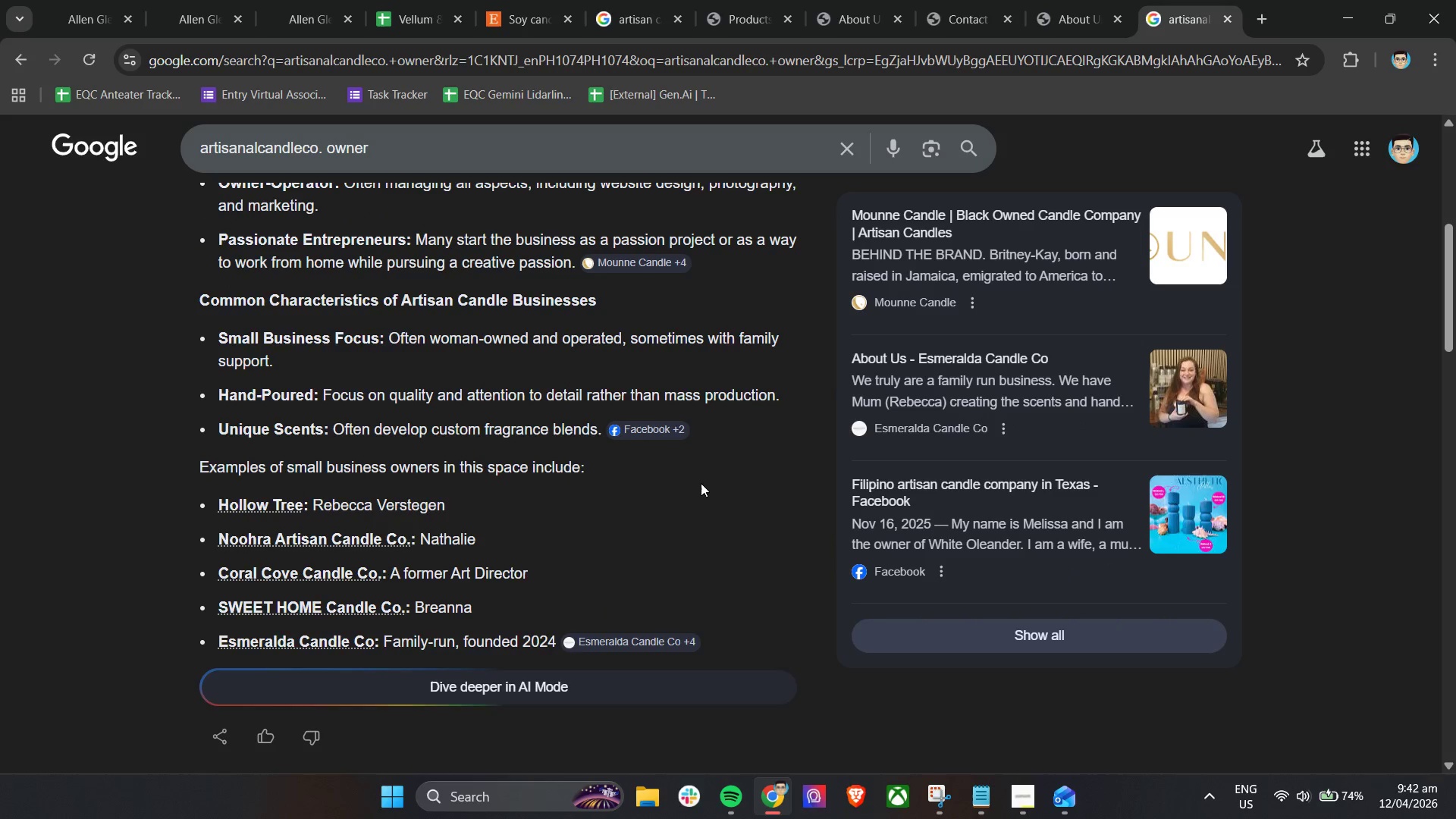 
wait(5.48)
 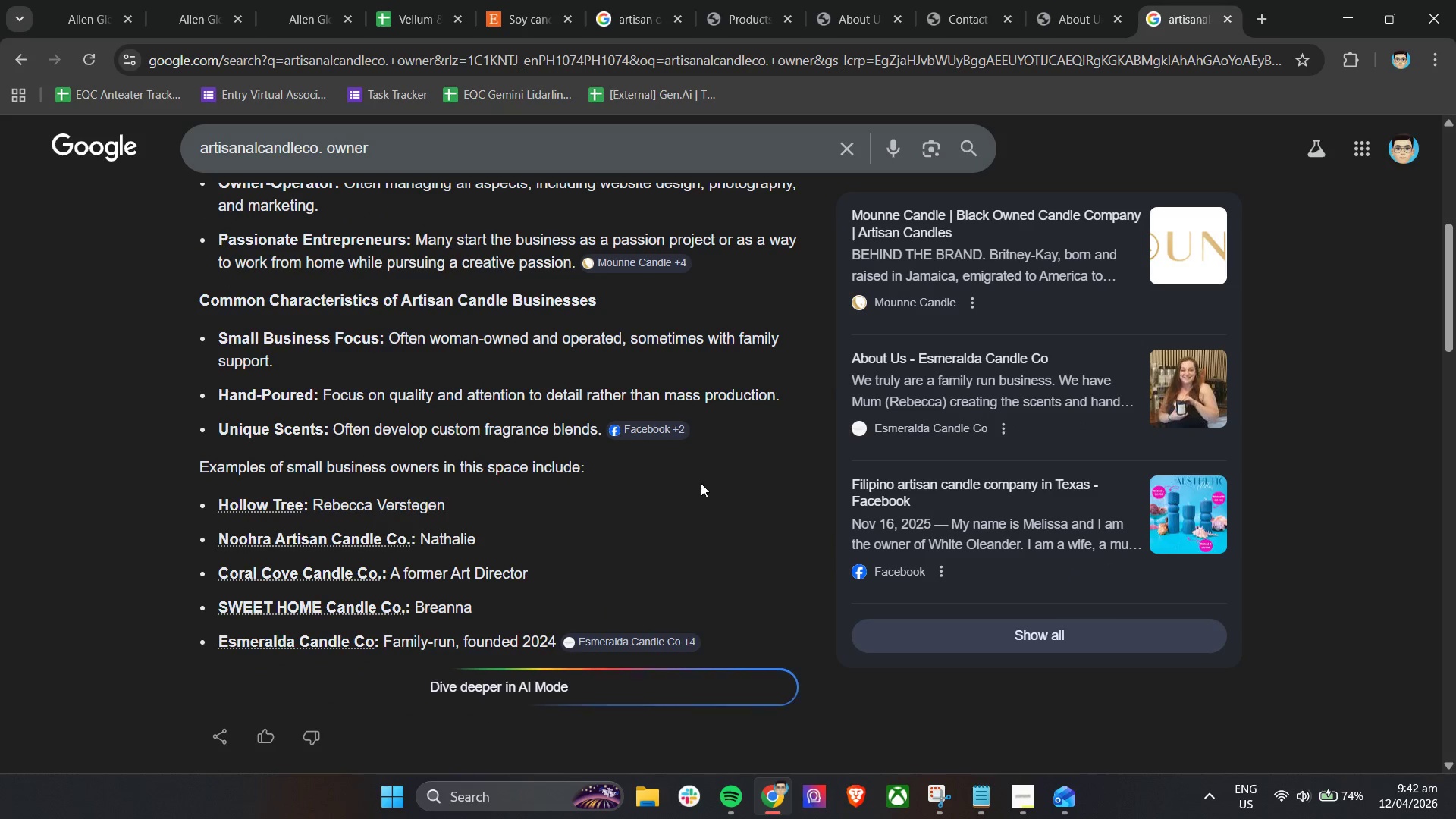 
scroll: coordinate [701, 483], scroll_direction: up, amount: 2.0
 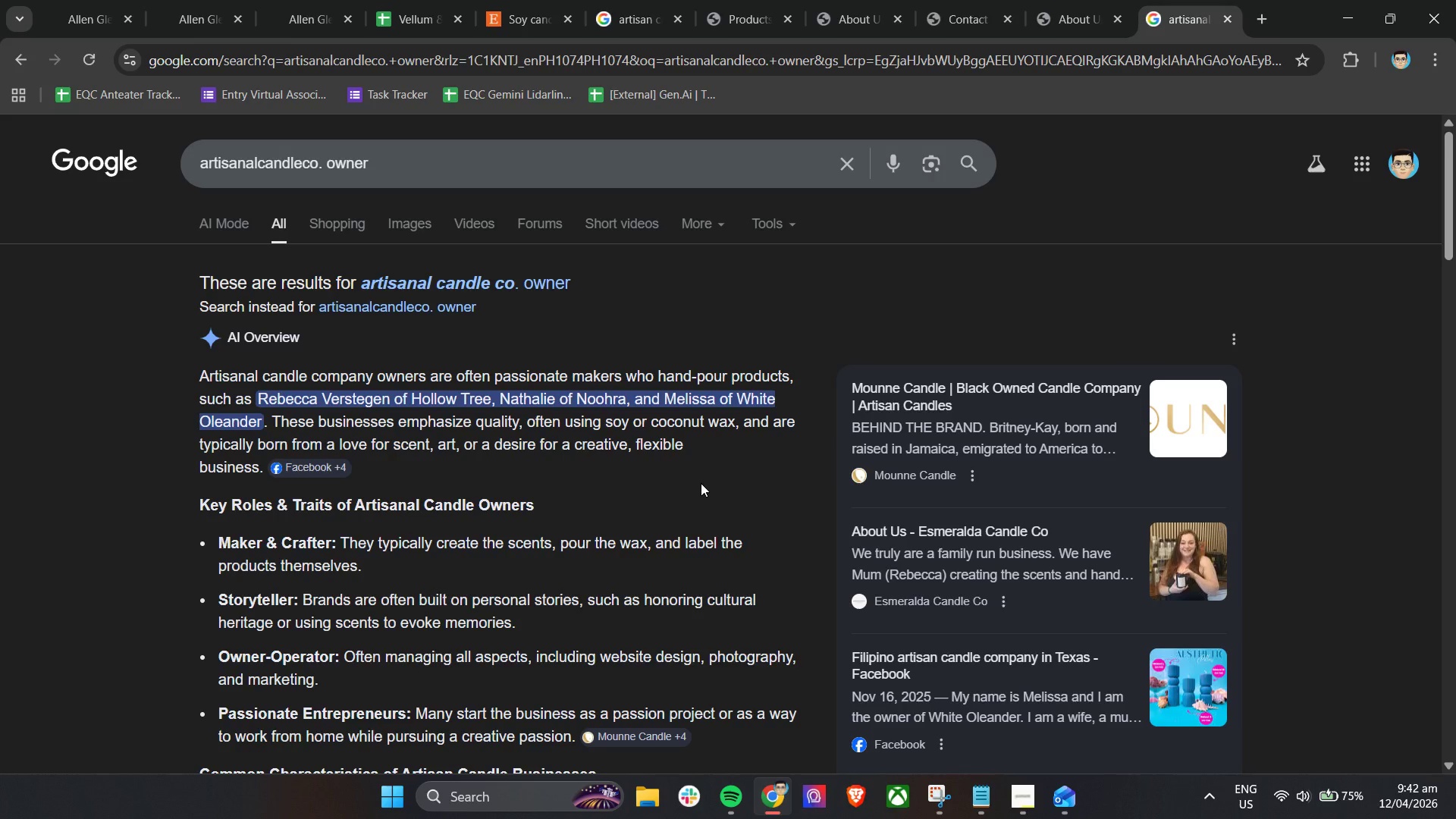 
wait(17.09)
 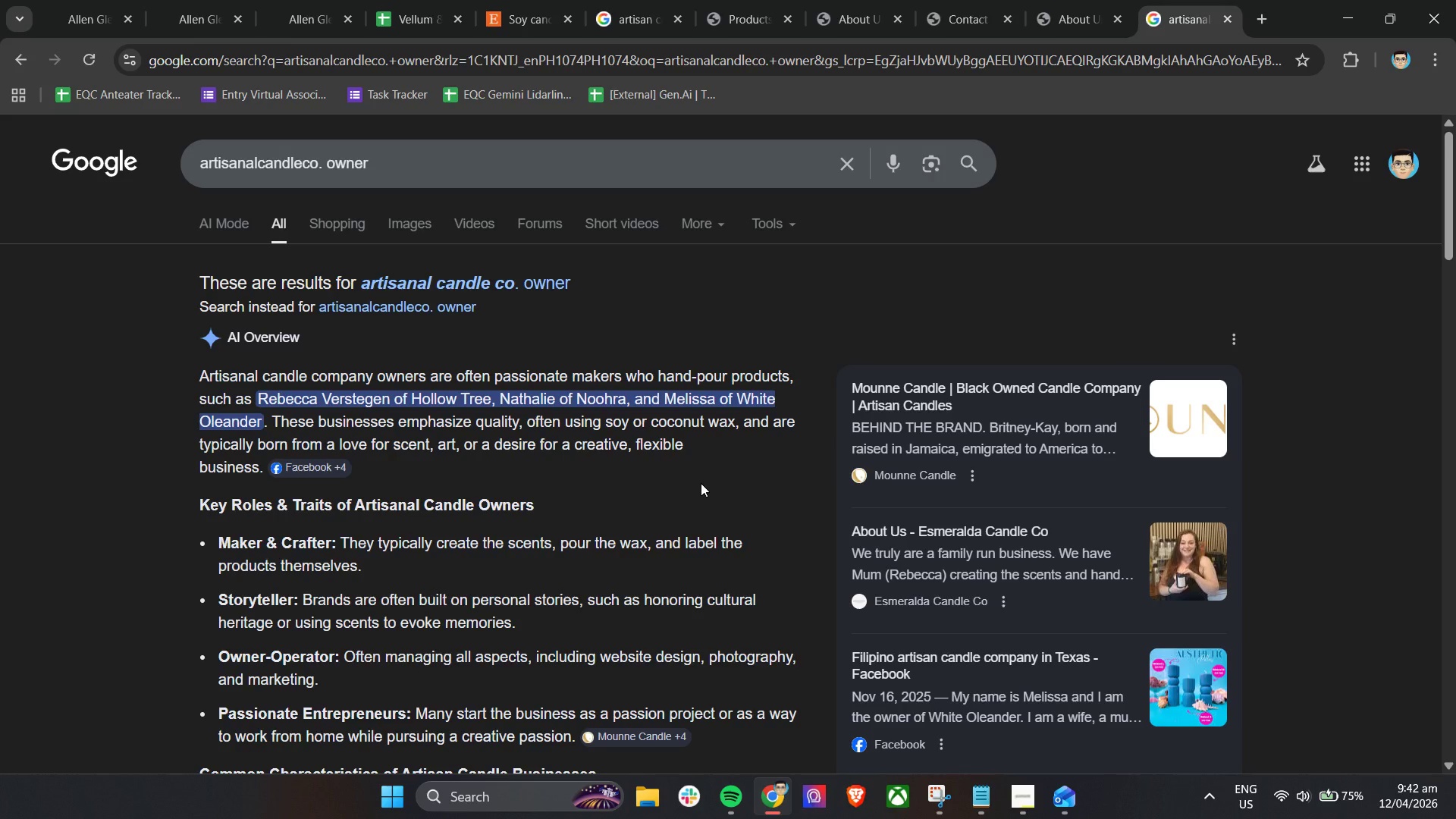 
left_click([731, 0])
 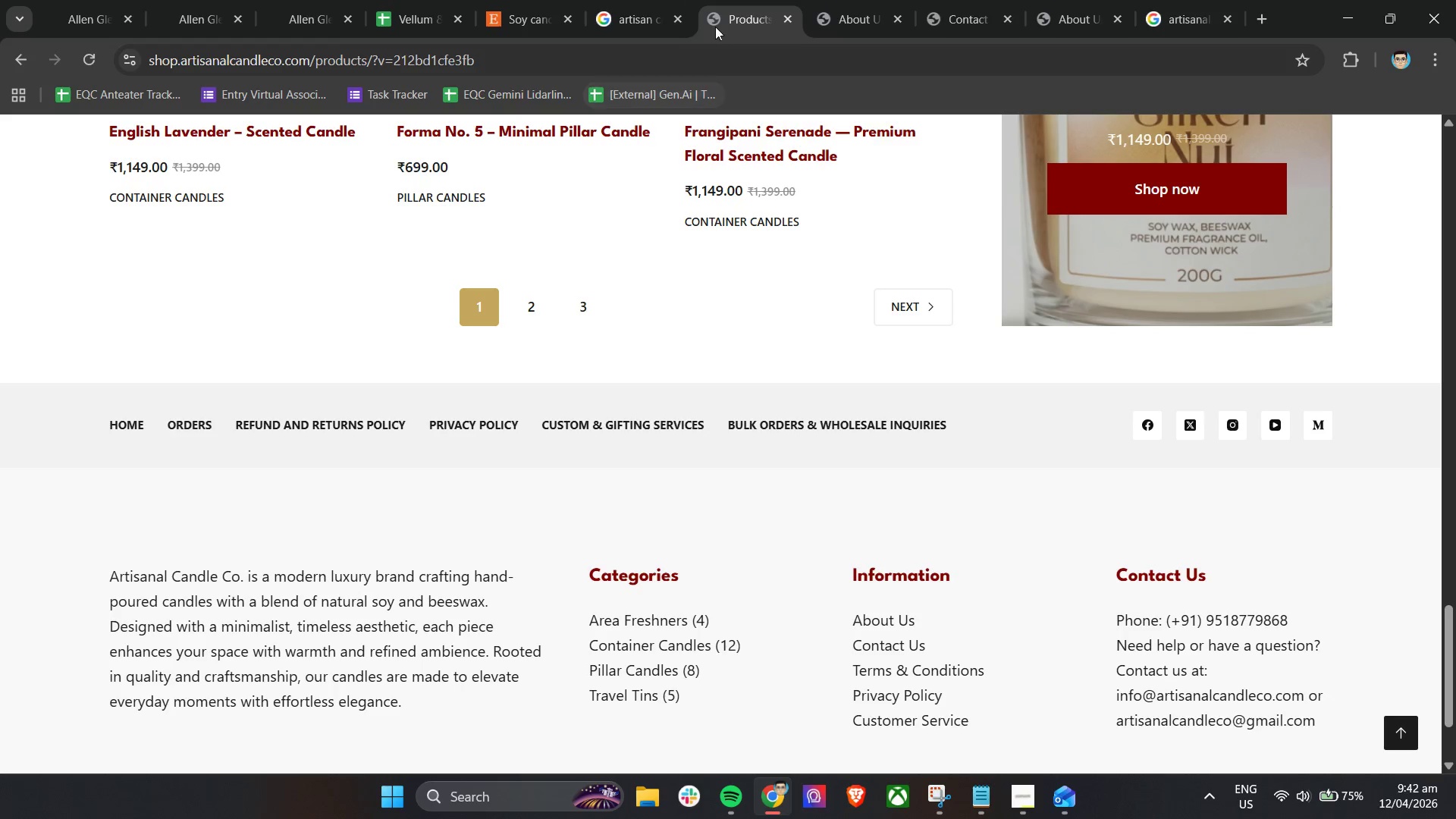 
left_click([642, 2])
 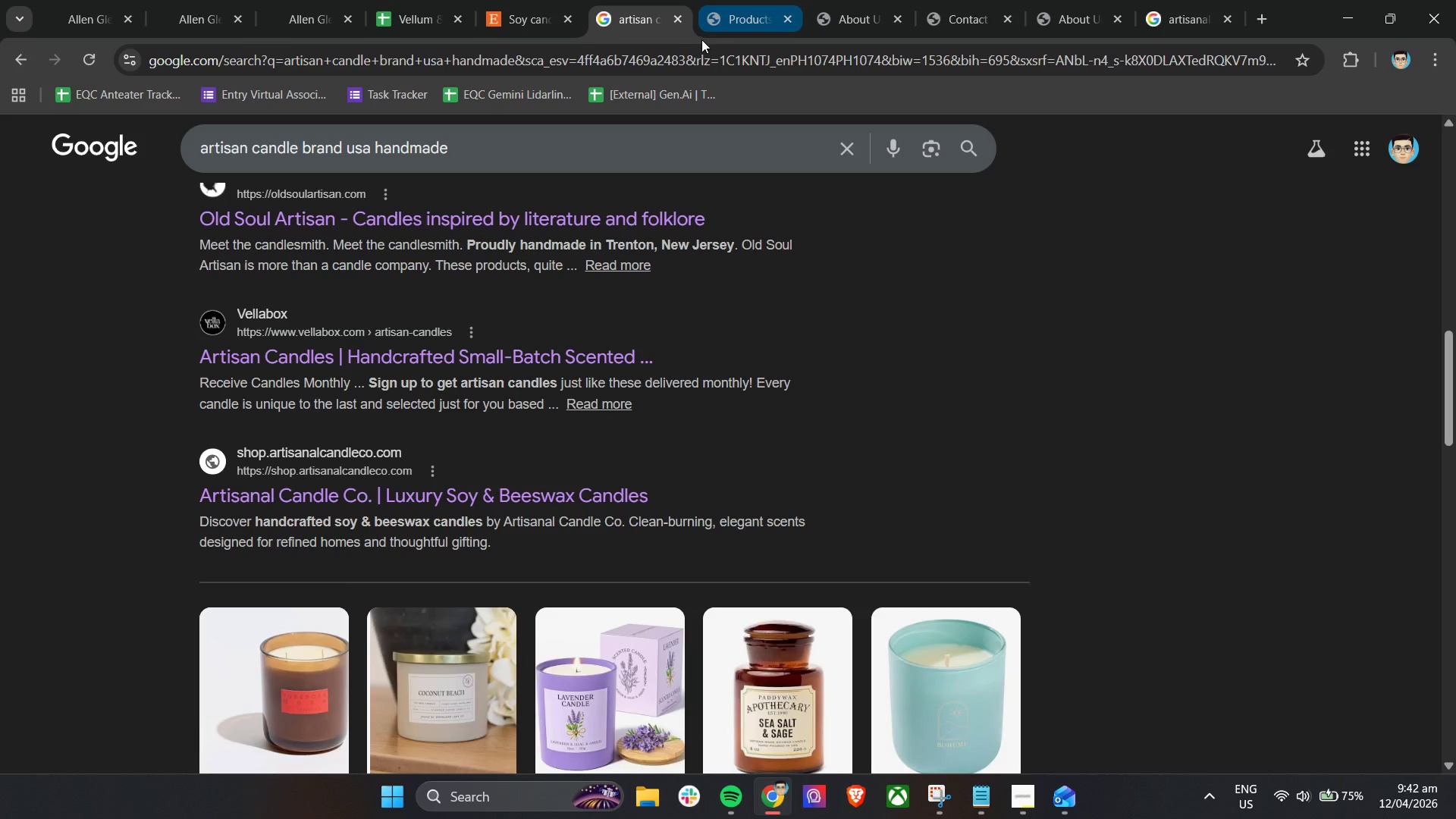 
left_click([755, 0])
 